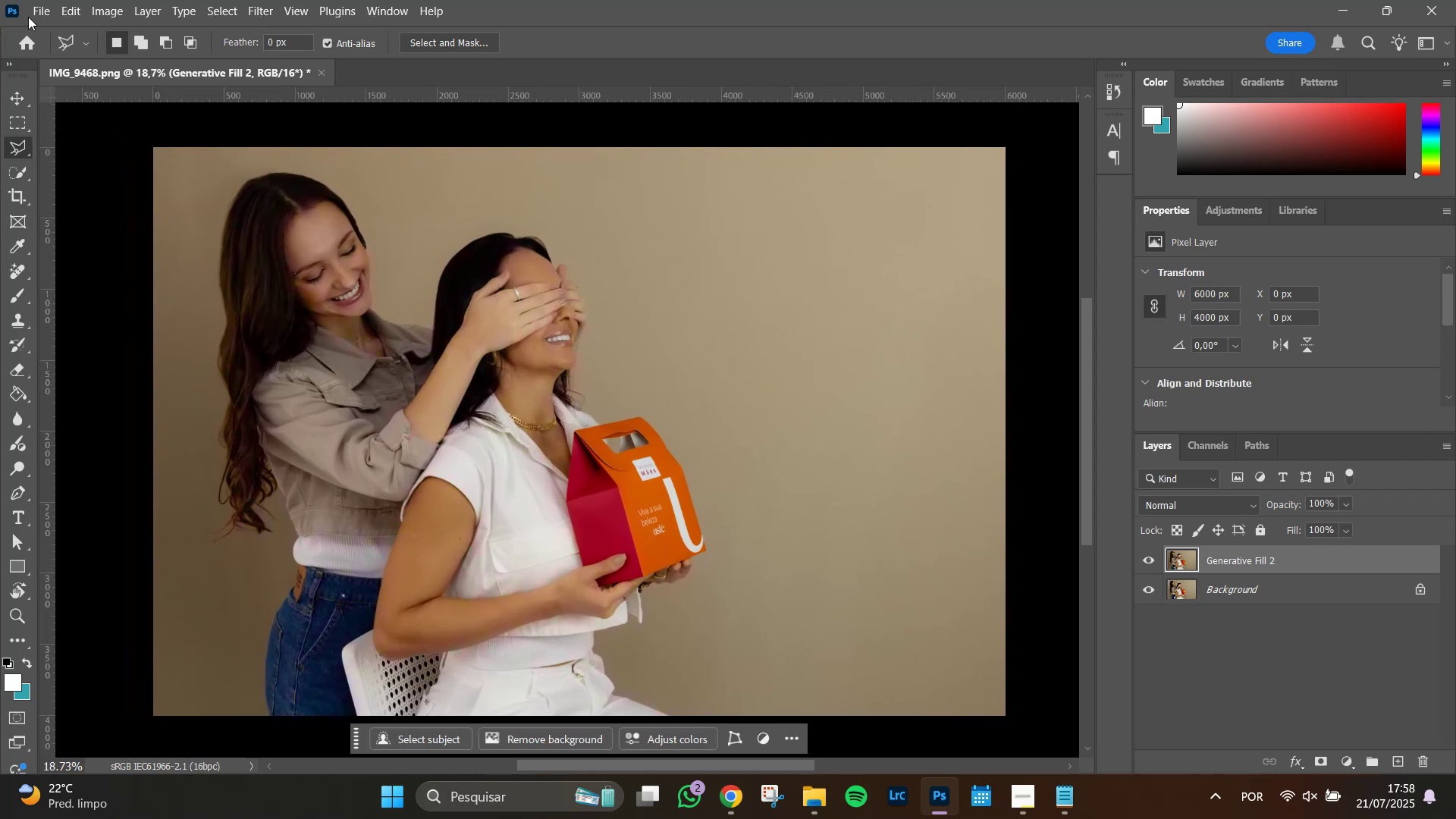 
left_click([46, 13])
 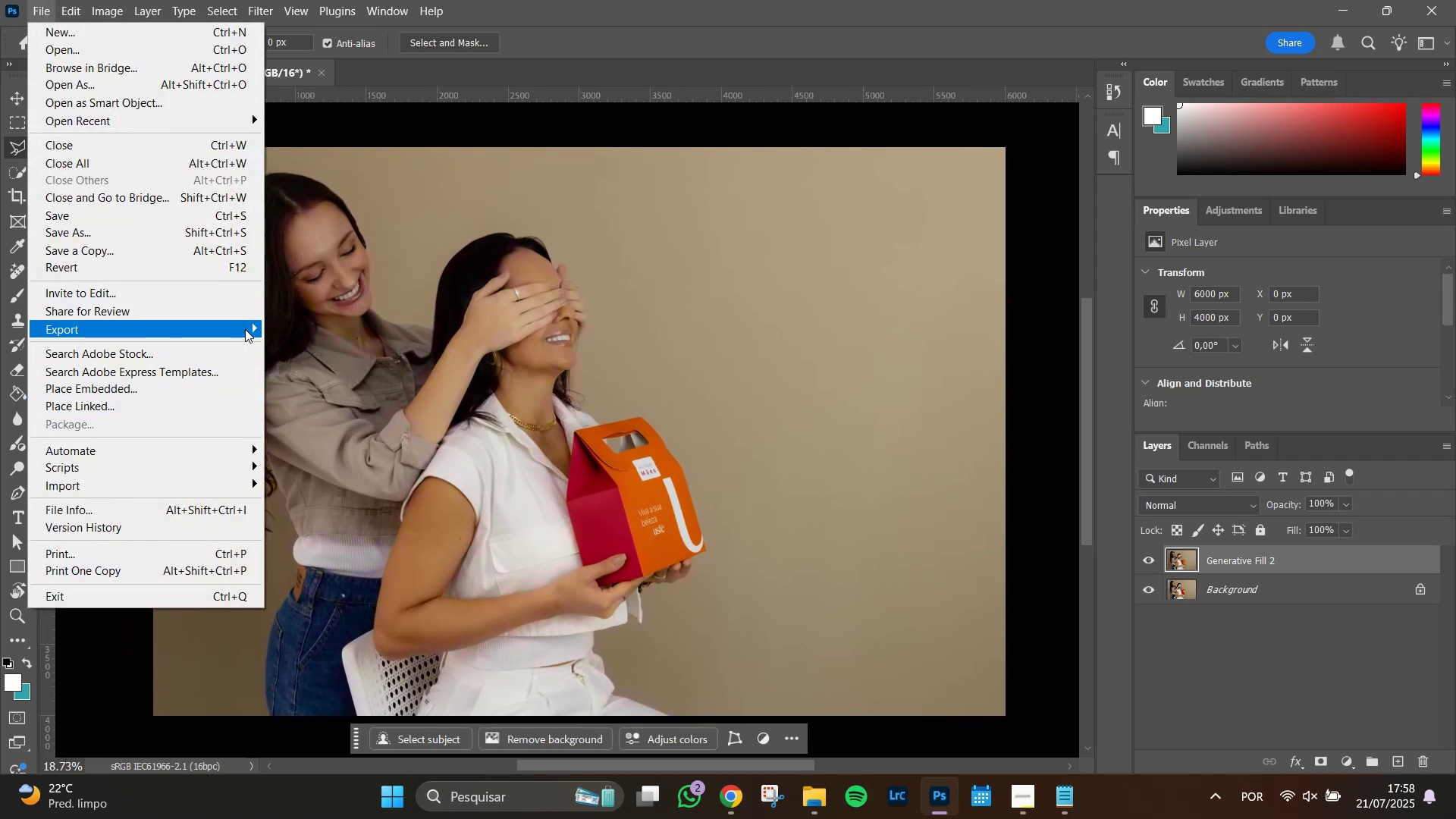 
left_click([246, 332])
 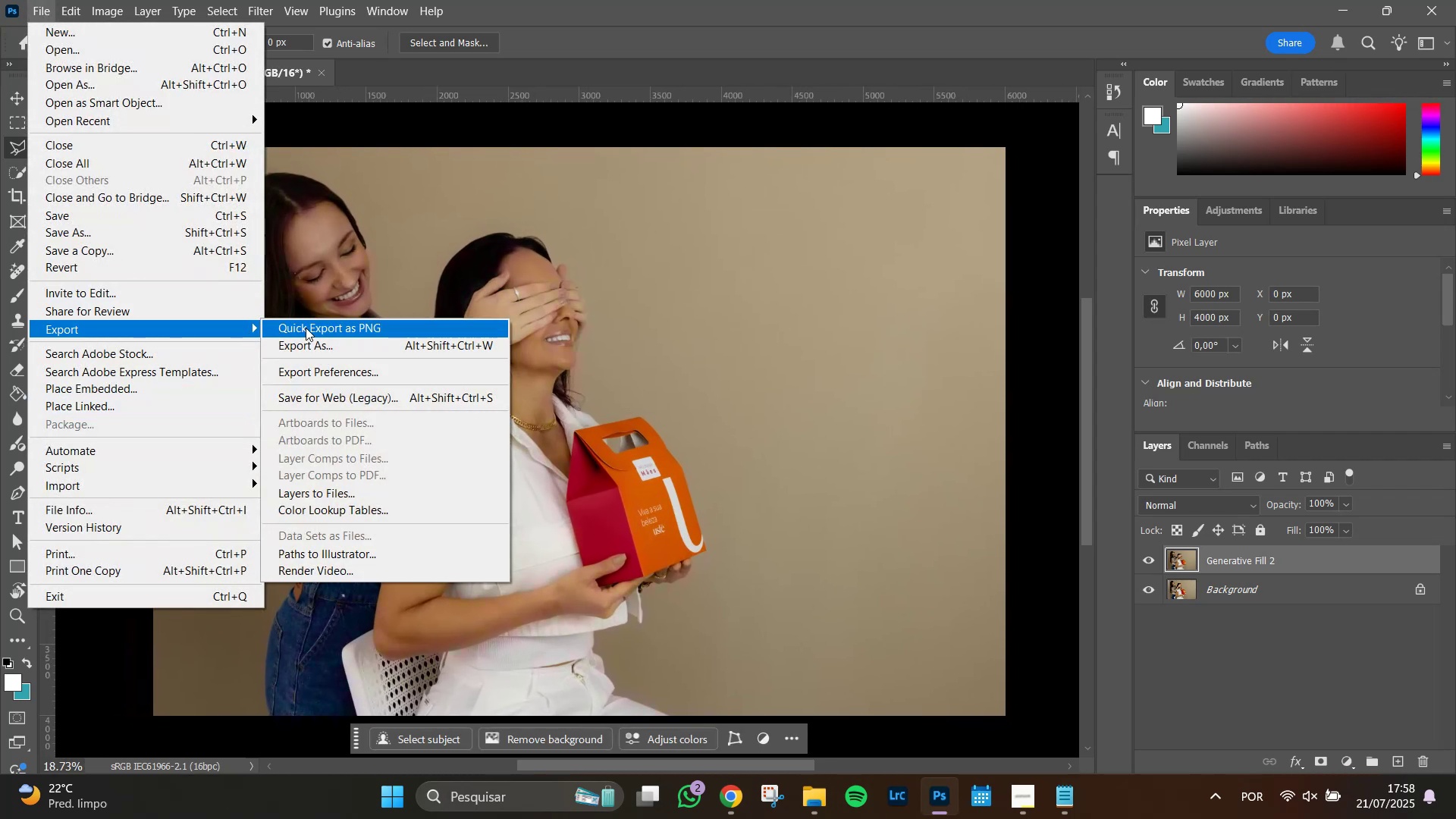 
left_click([306, 328])
 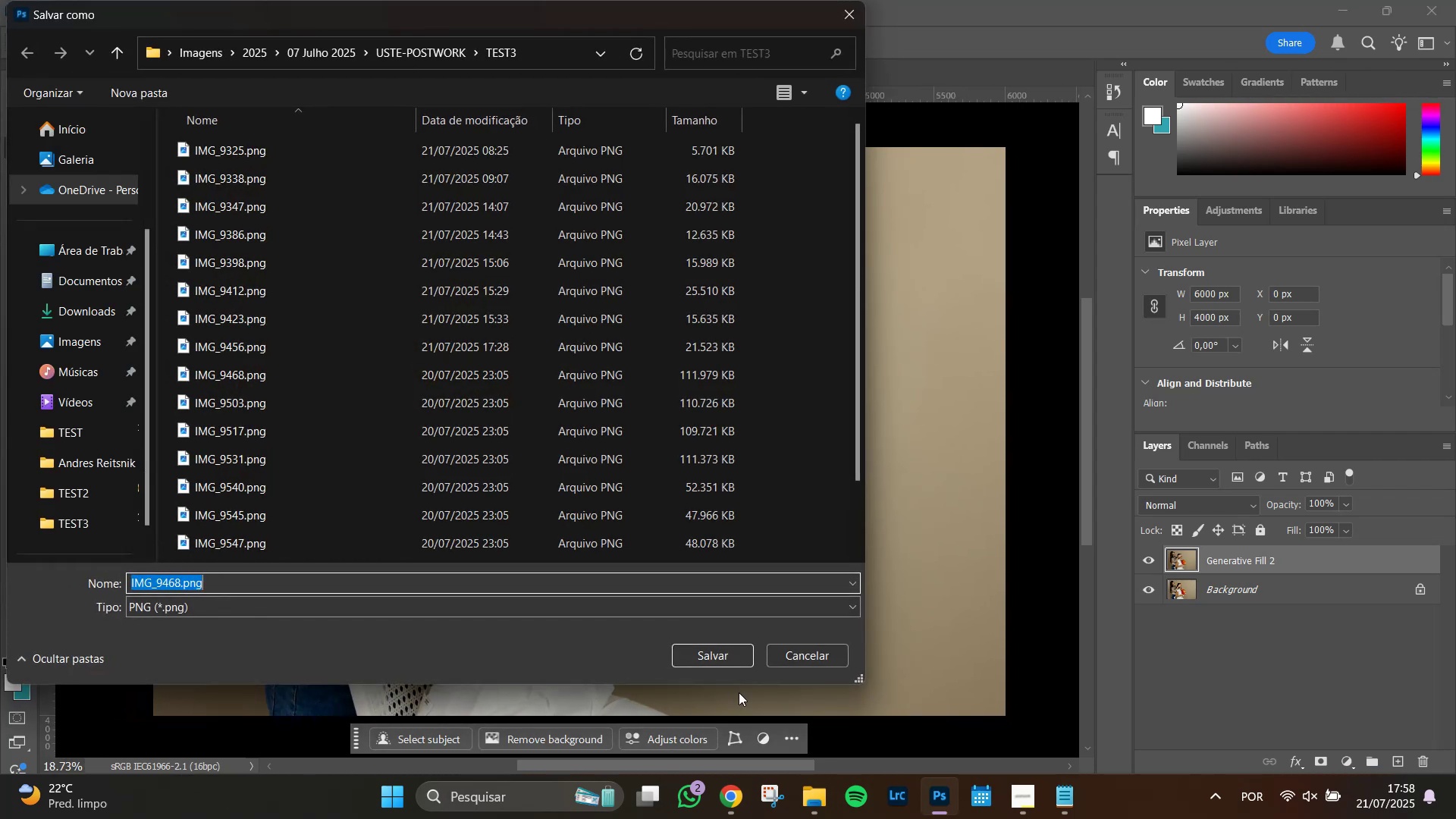 
left_click([720, 652])
 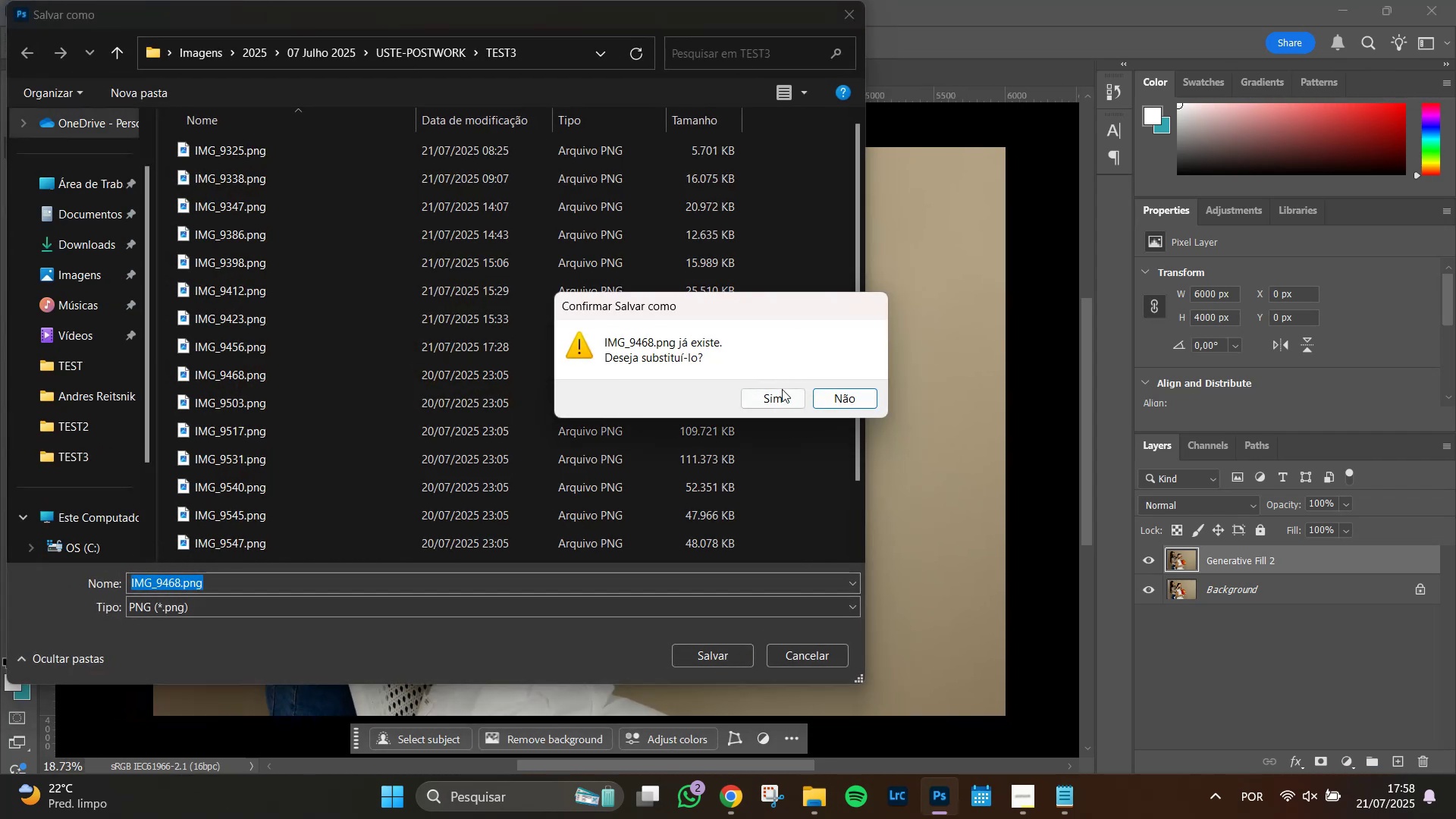 
left_click([784, 401])
 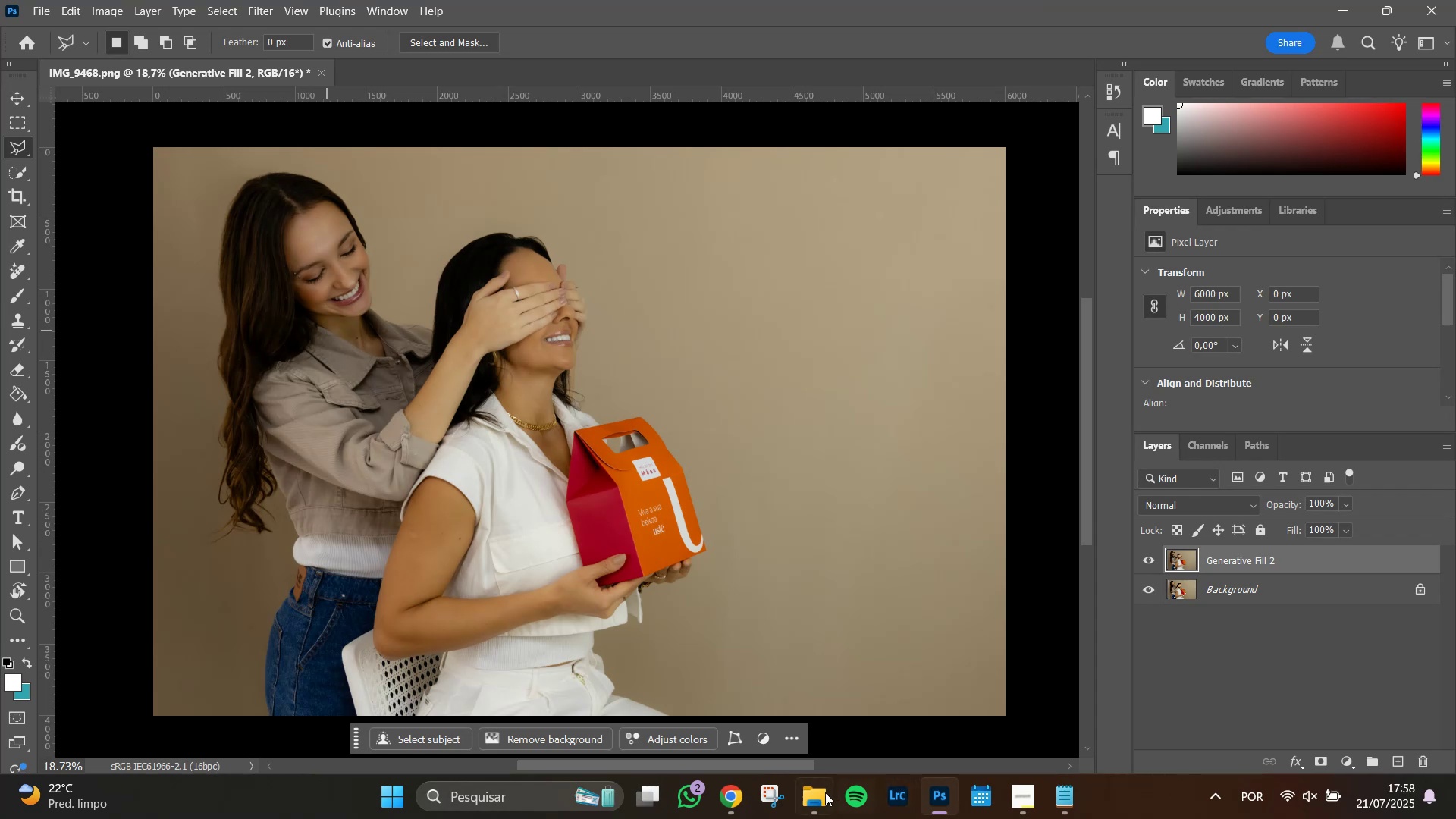 
left_click([811, 802])
 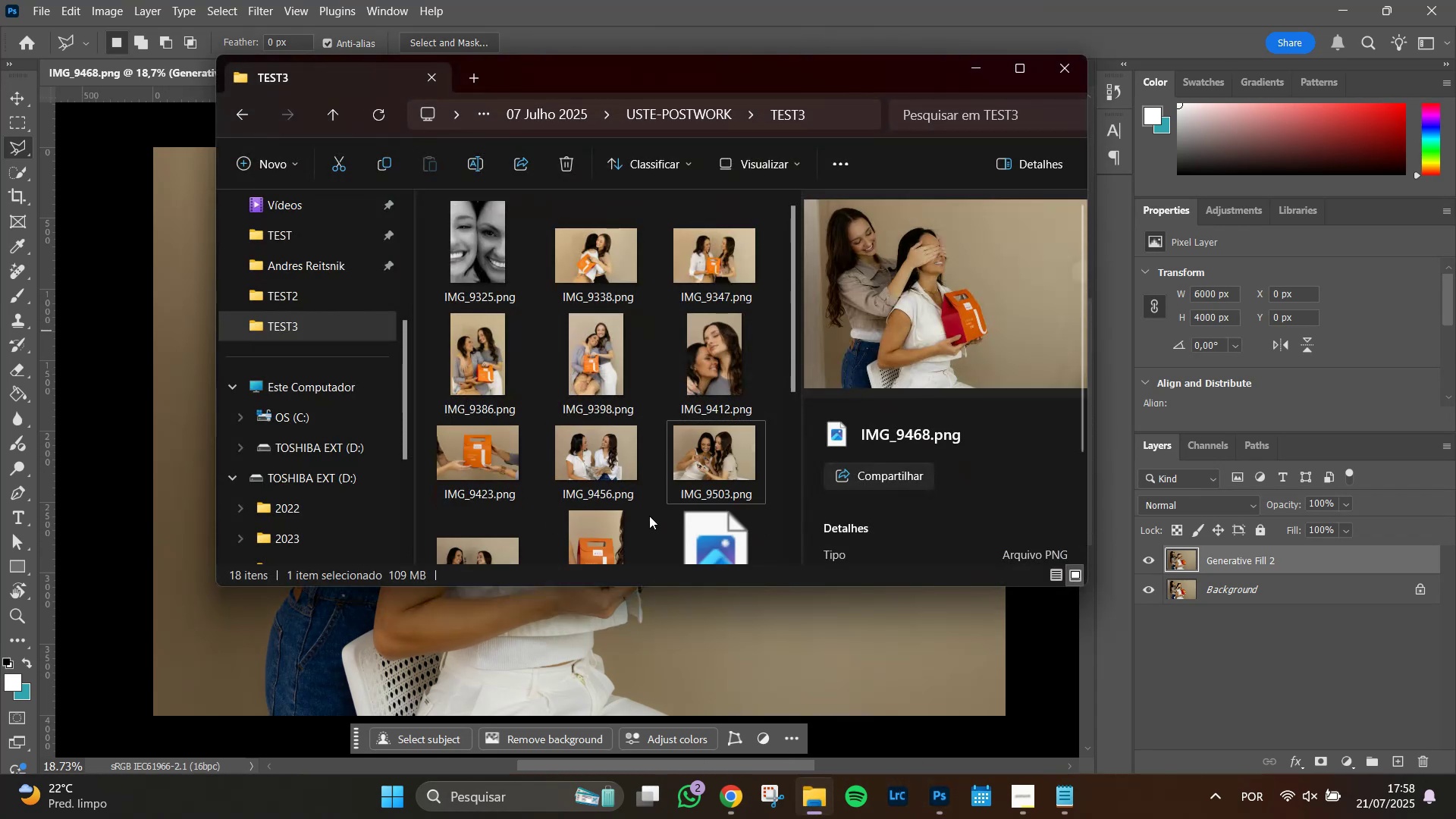 
scroll: coordinate [648, 514], scroll_direction: down, amount: 1.0
 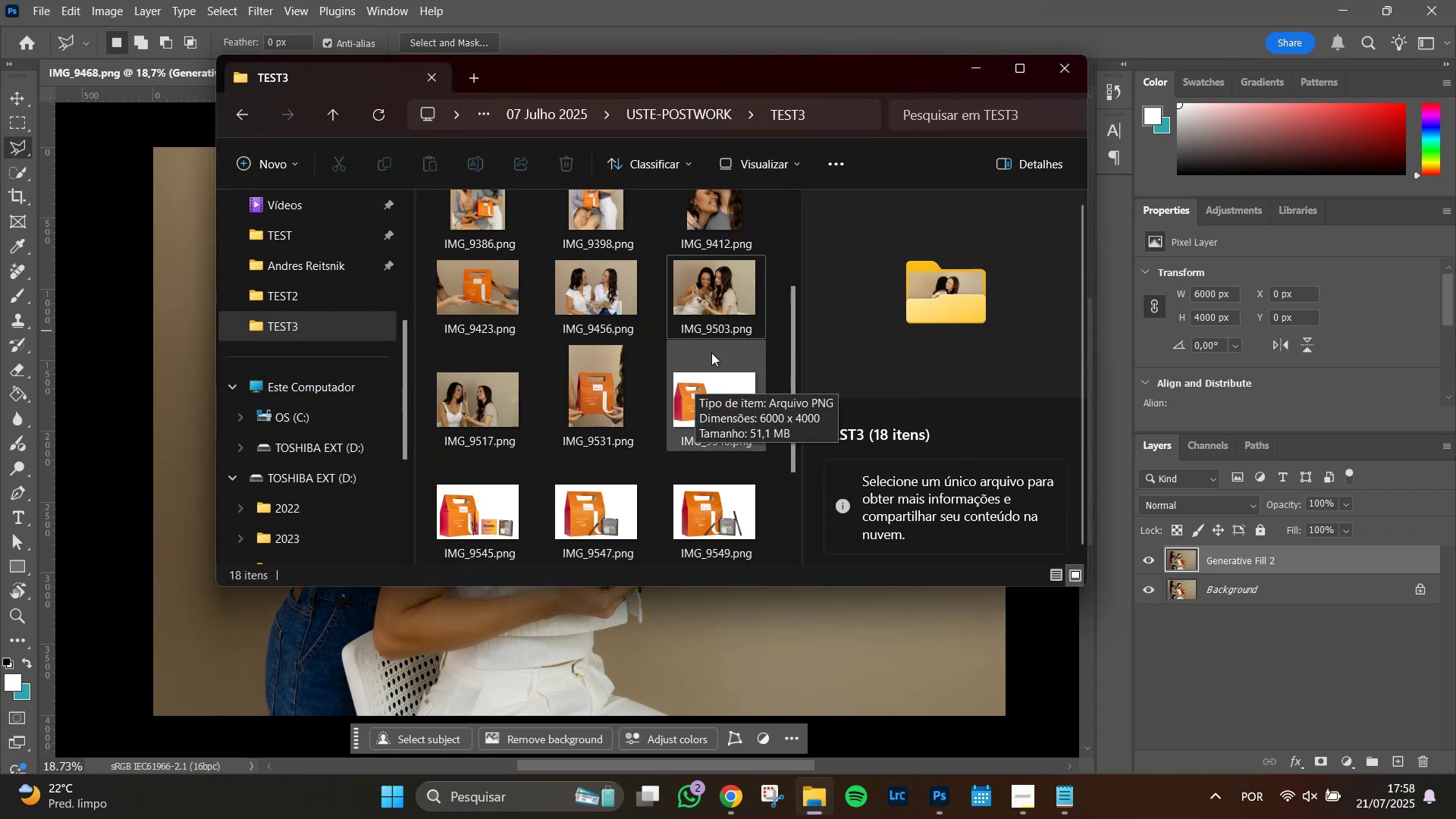 
mouse_move([630, 314])
 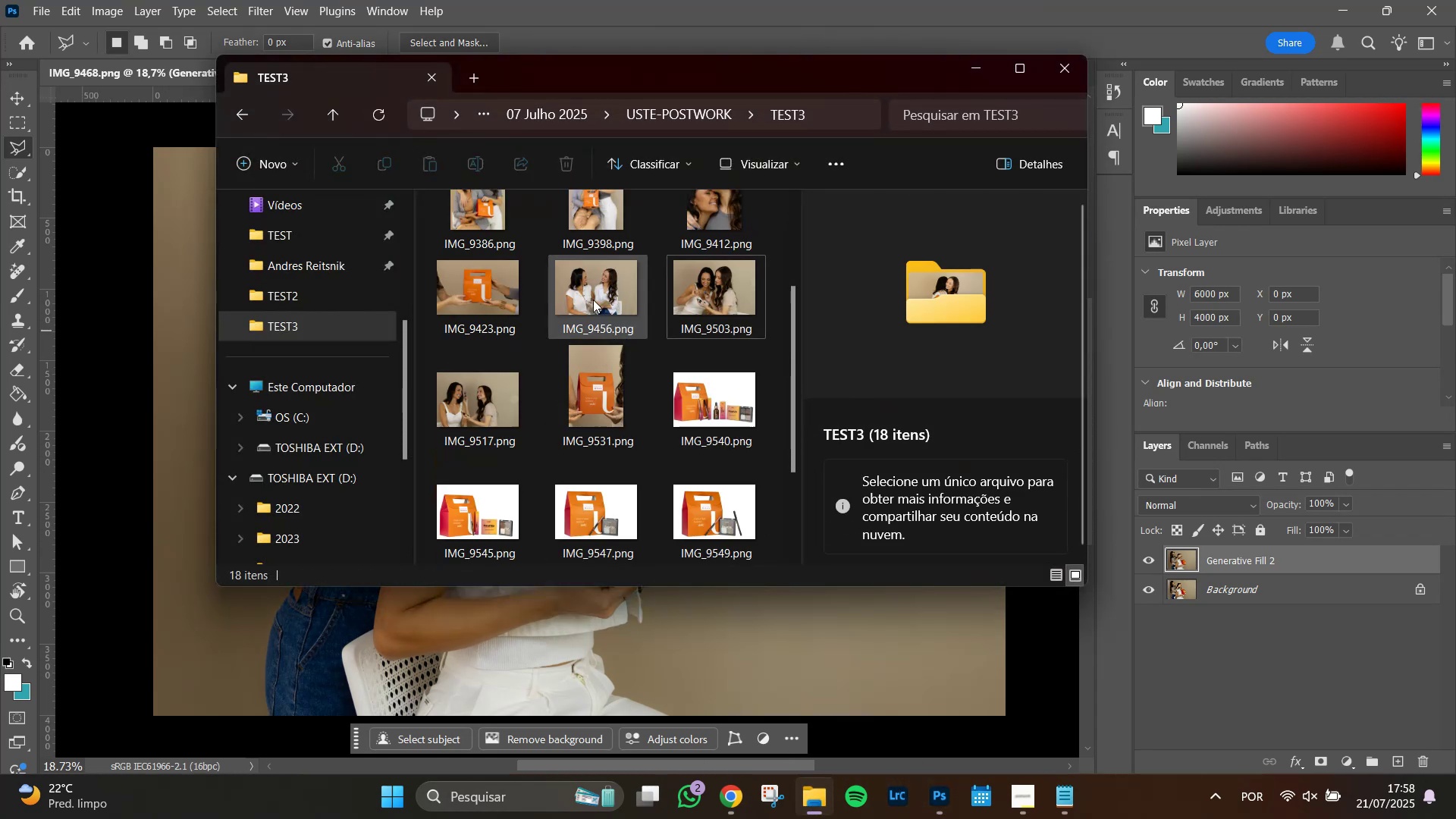 
left_click([593, 300])
 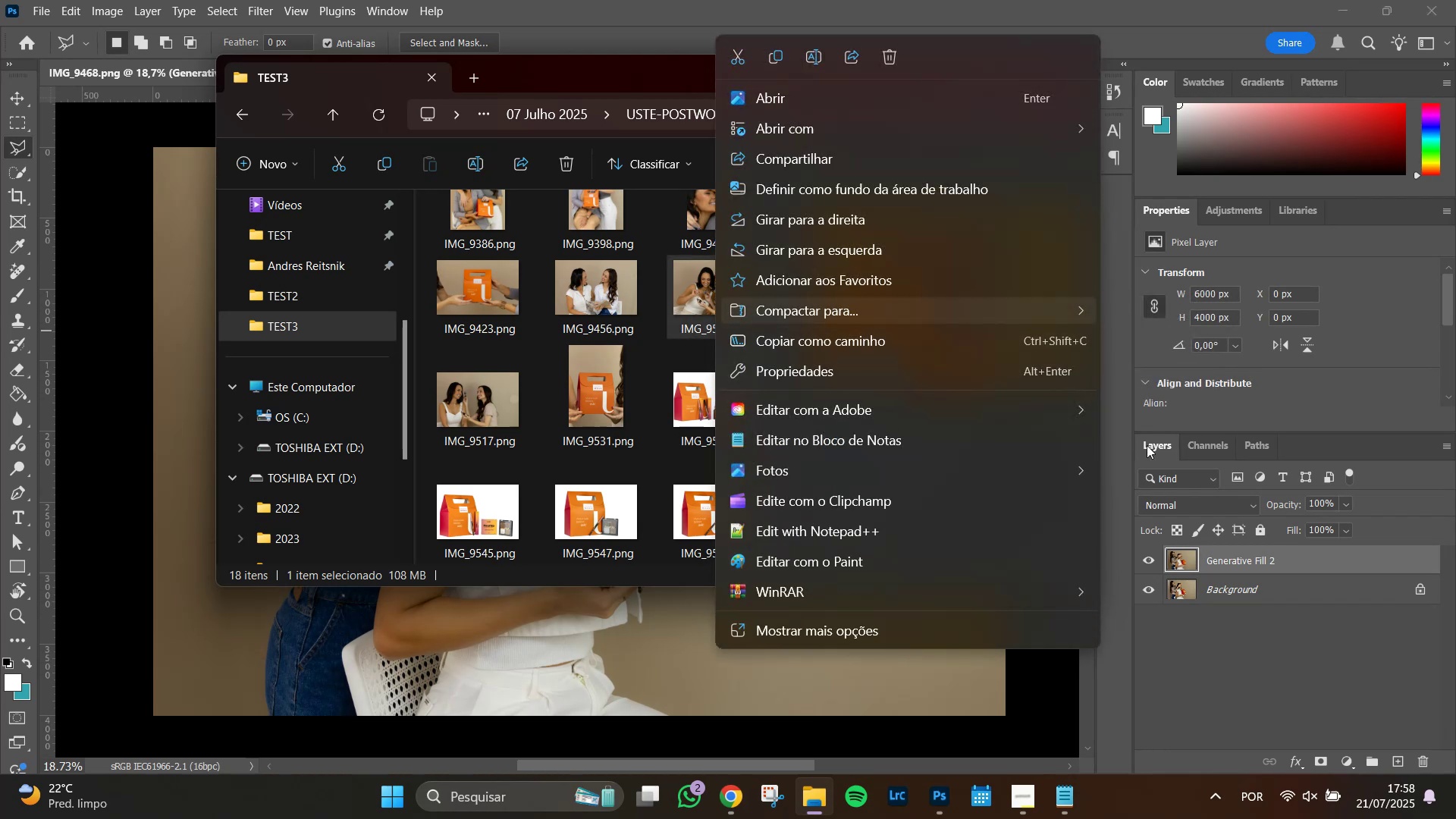 
wait(5.65)
 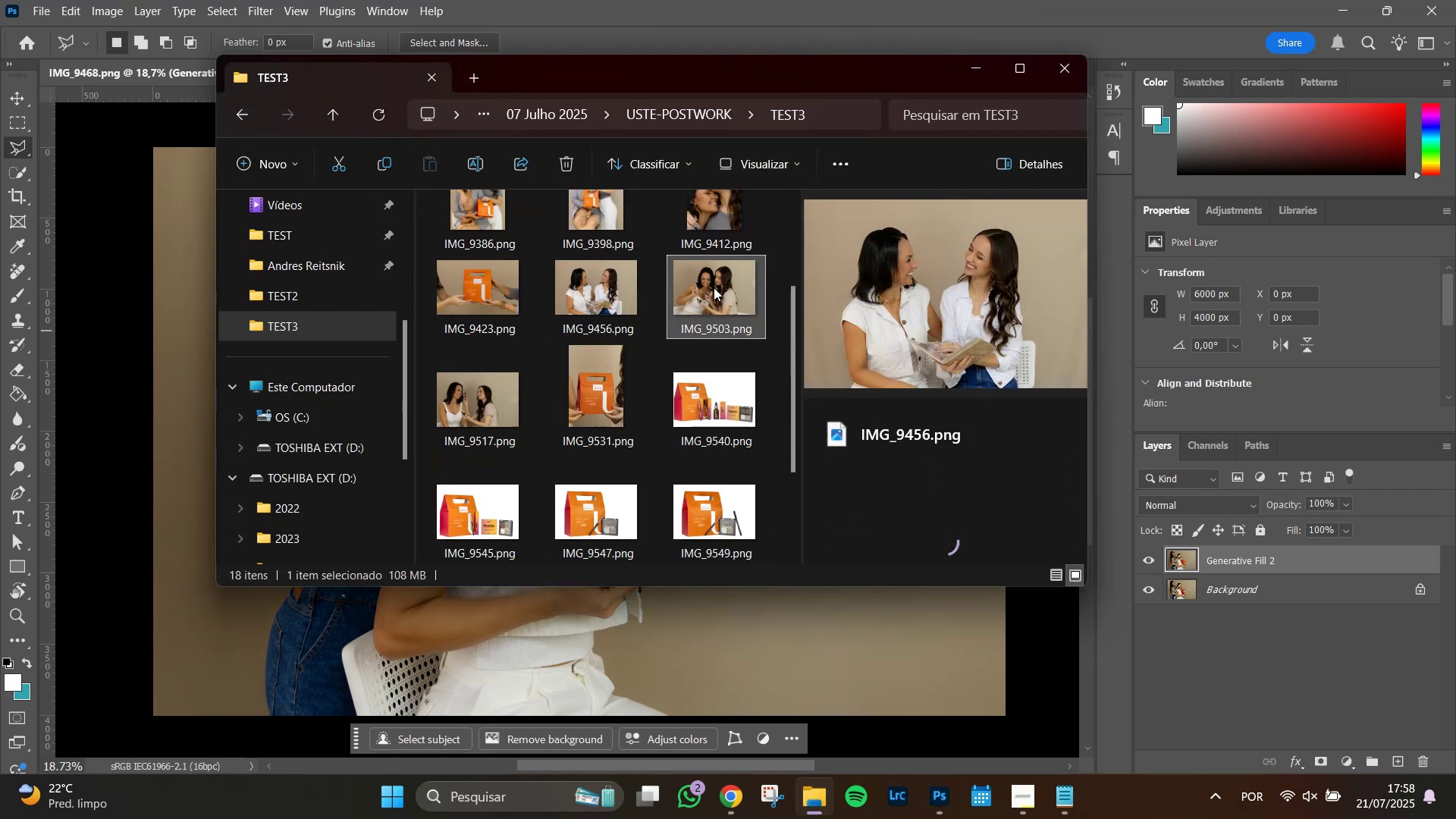 
left_click([1072, 129])
 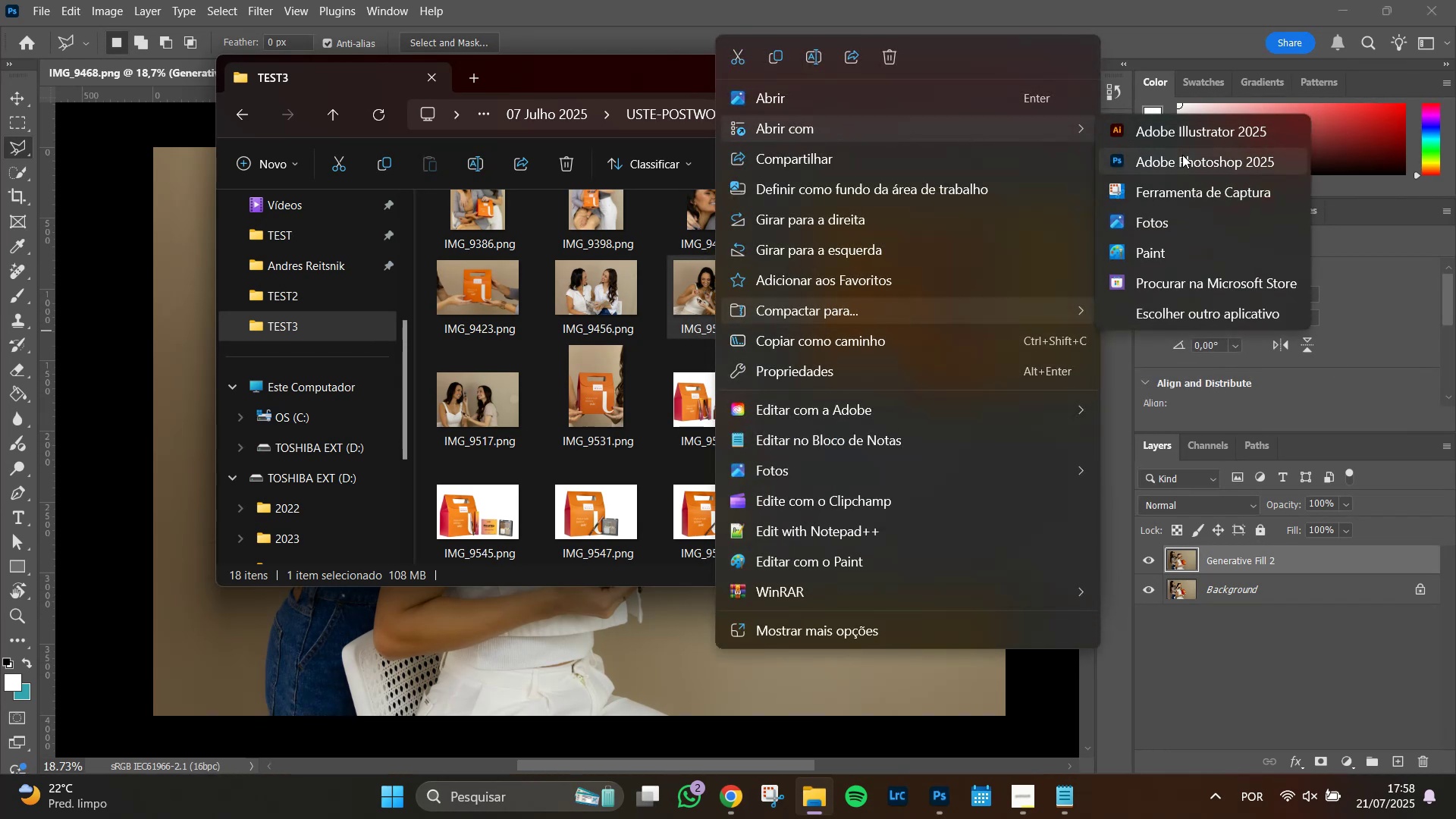 
left_click([1182, 157])
 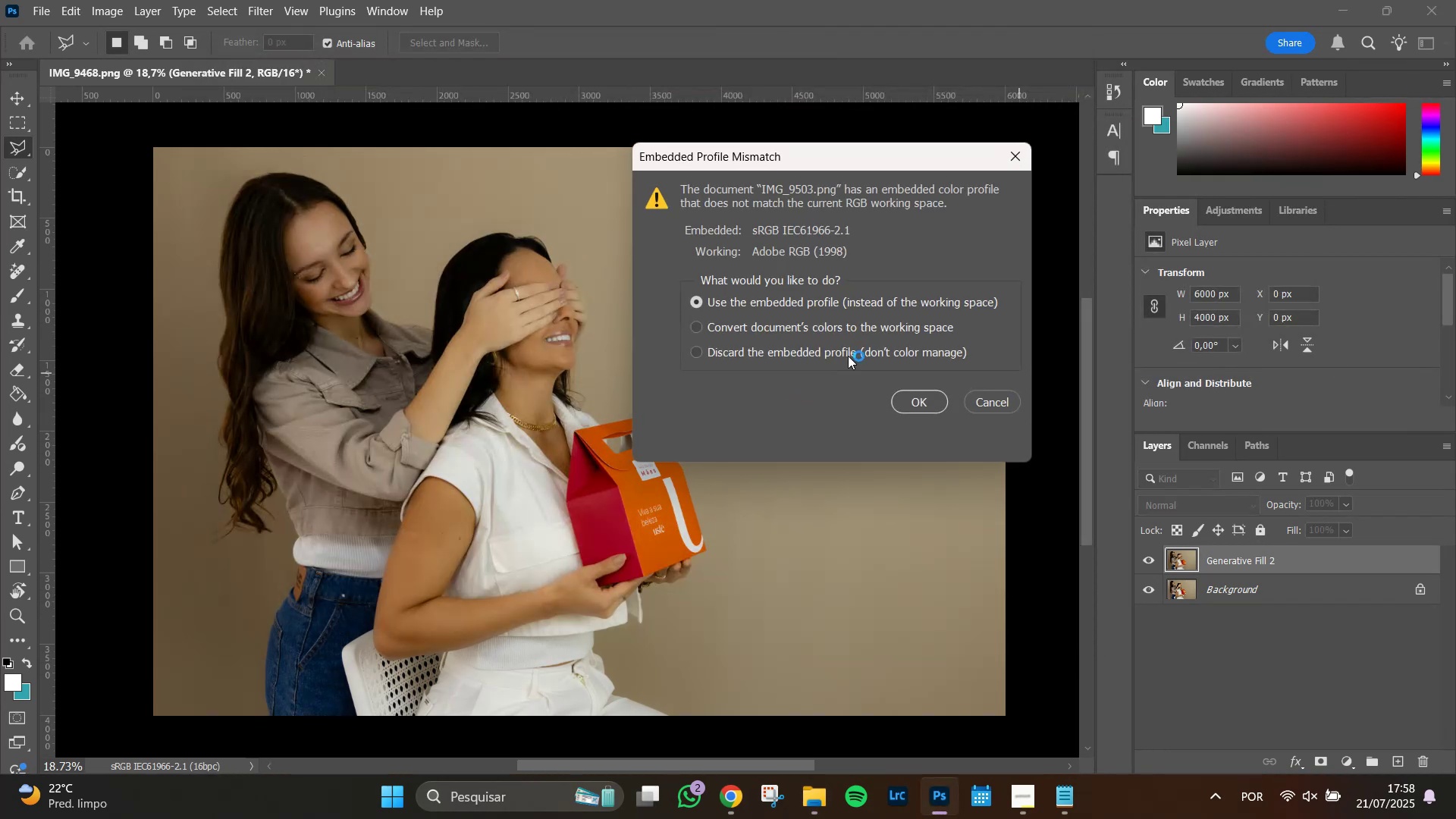 
left_click([924, 400])
 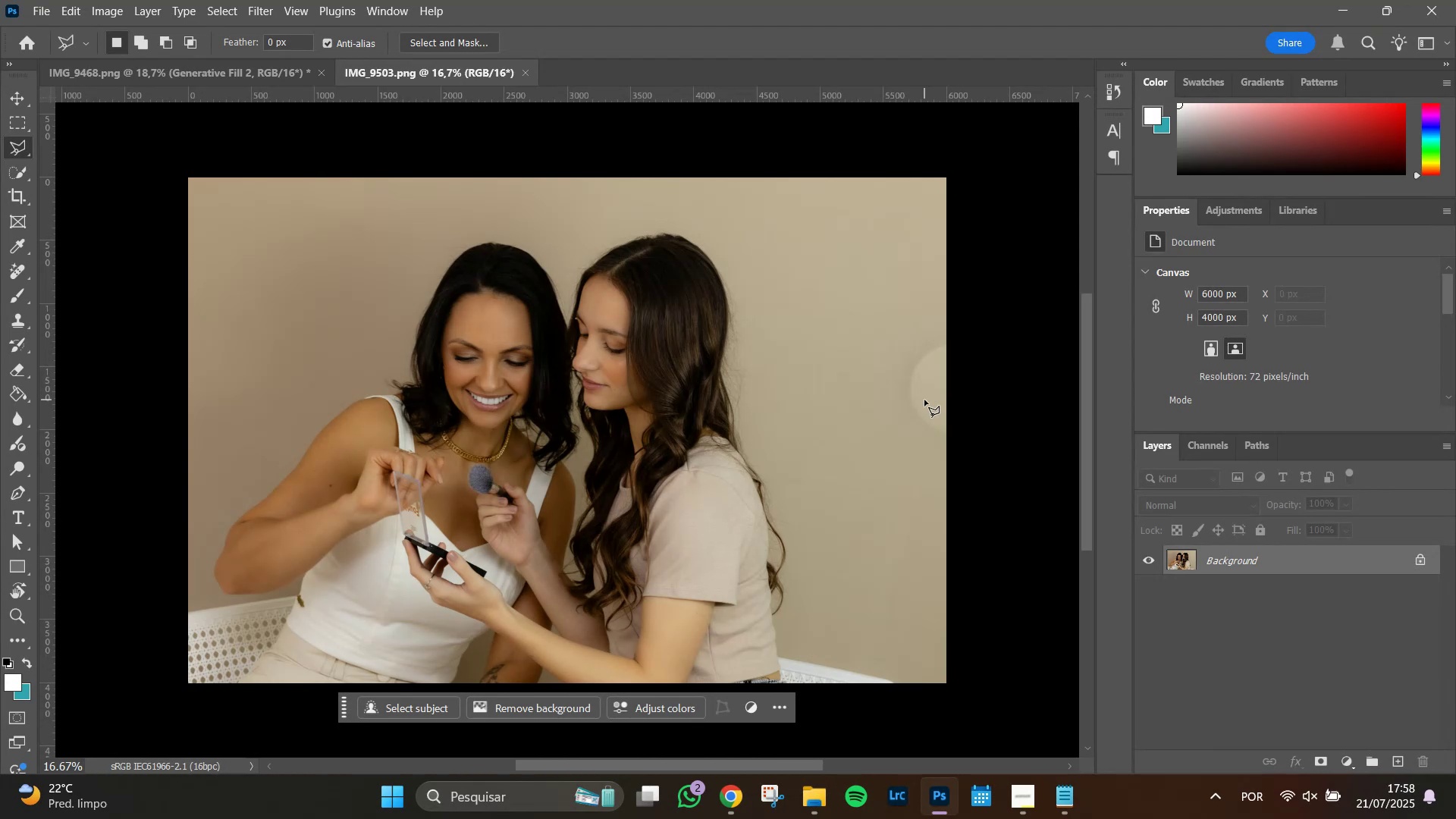 
wait(10.2)
 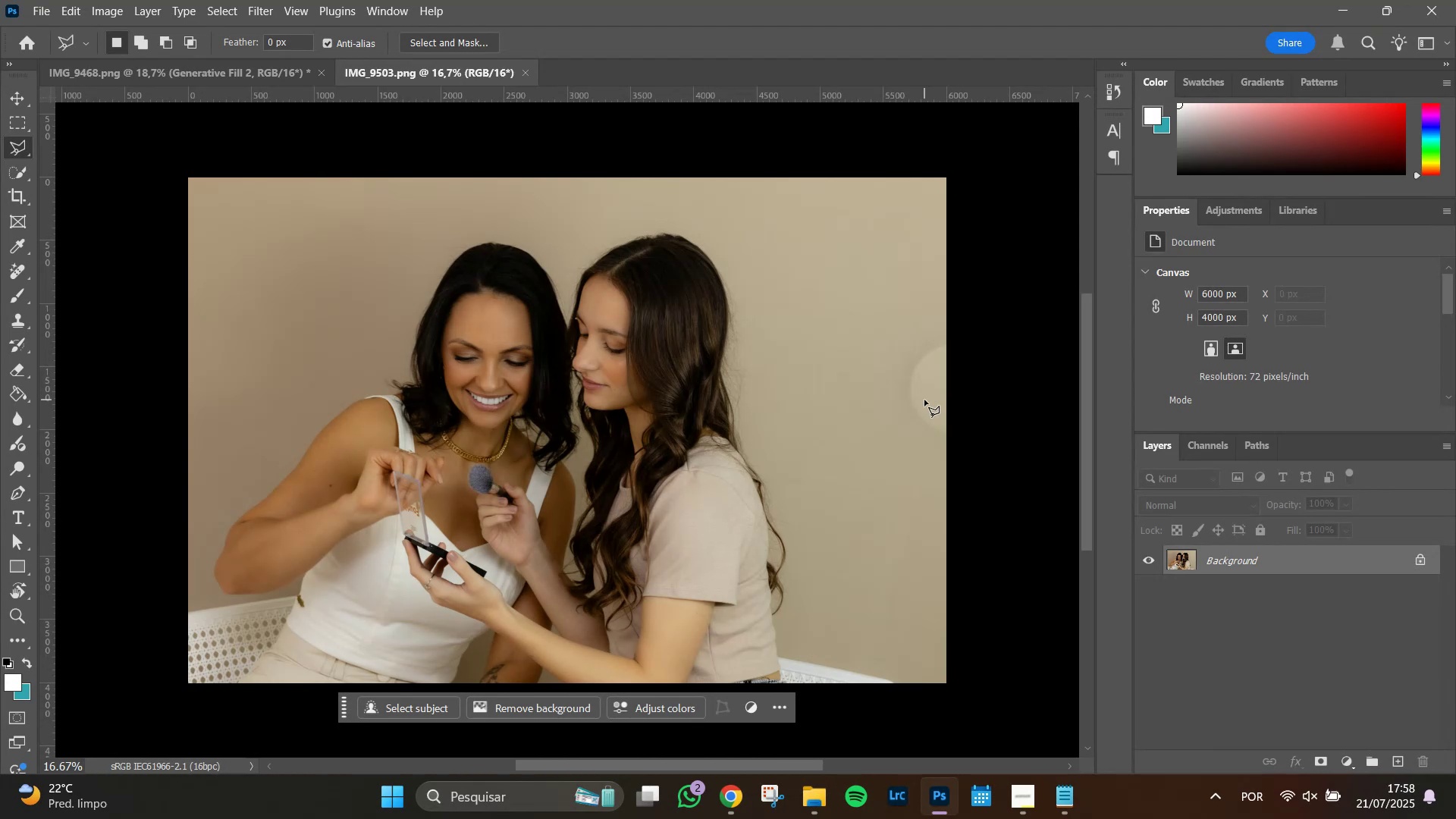 
double_click([900, 322])
 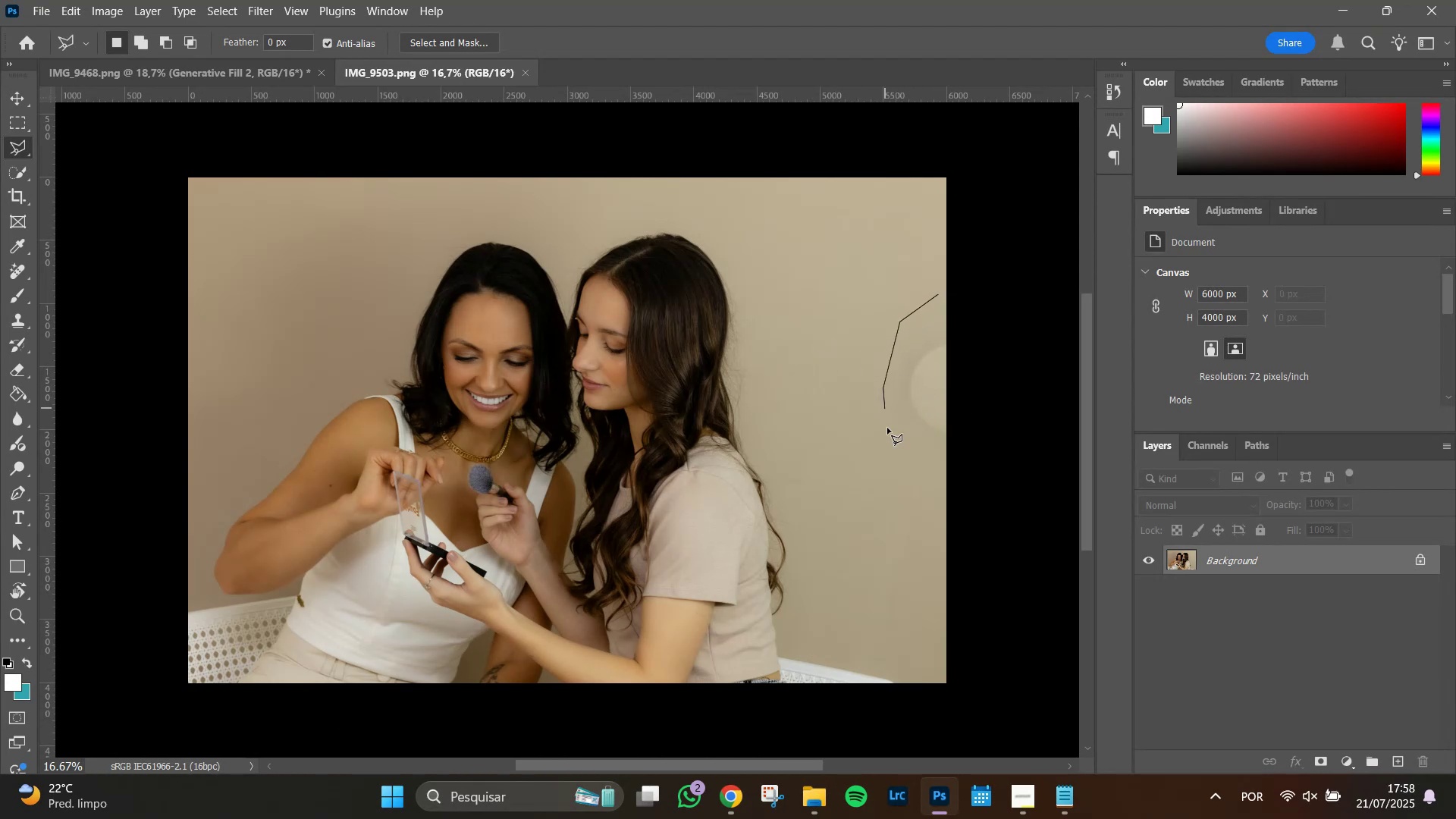 
triple_click([895, 444])
 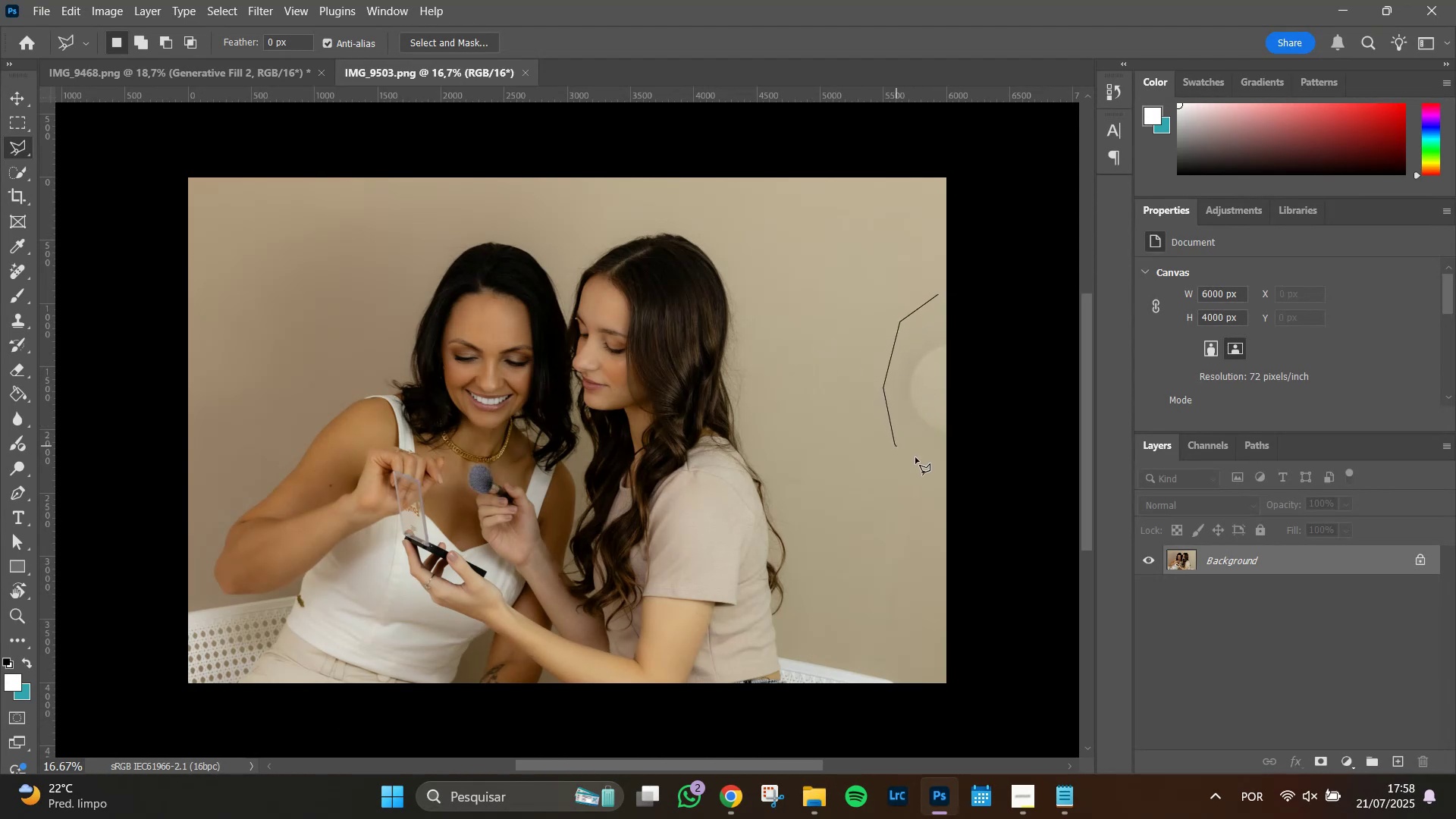 
left_click_drag(start_coordinate=[924, 459], to_coordinate=[928, 459])
 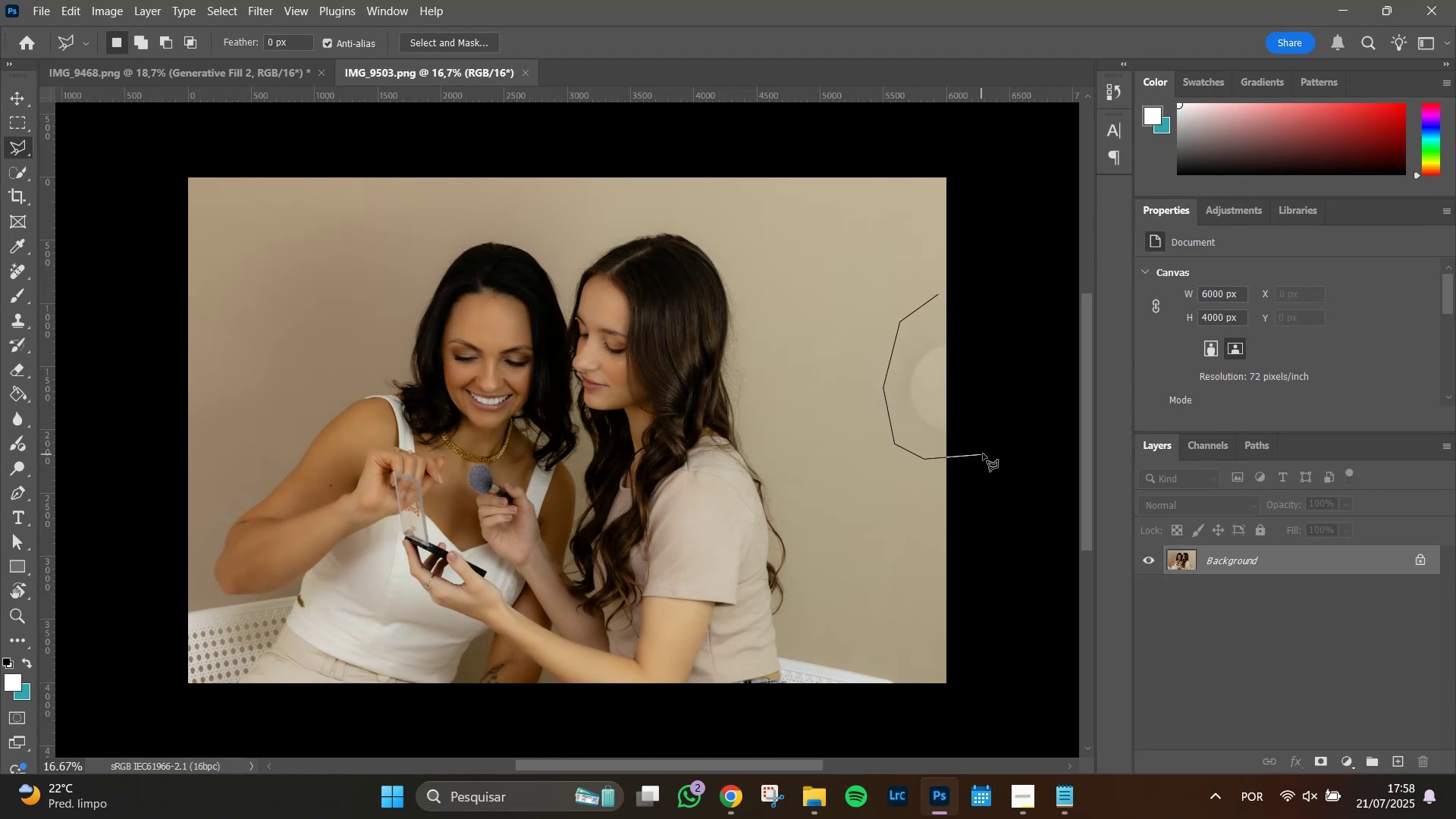 
left_click_drag(start_coordinate=[986, 429], to_coordinate=[982, 403])
 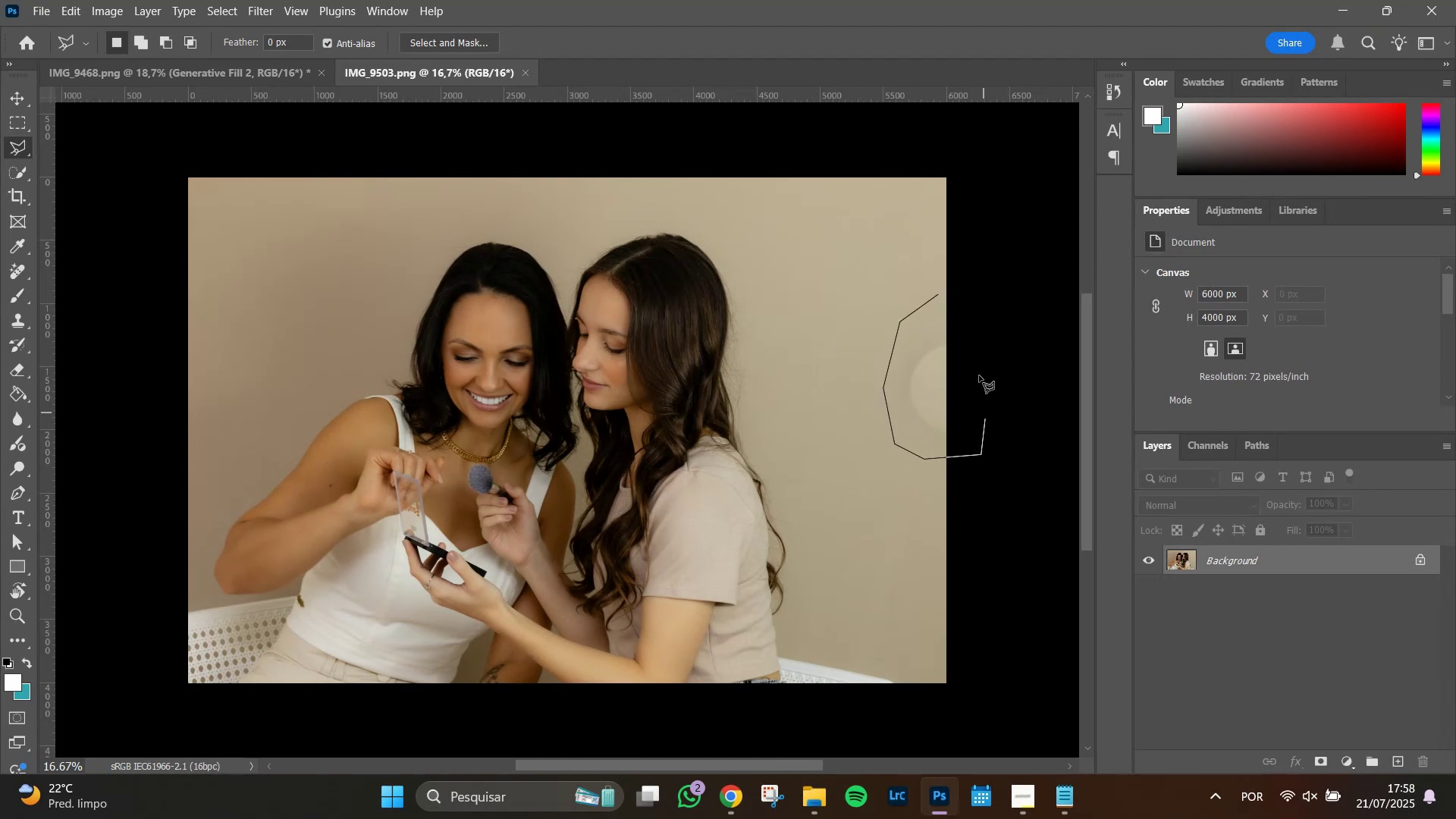 
left_click_drag(start_coordinate=[977, 350], to_coordinate=[977, 346])
 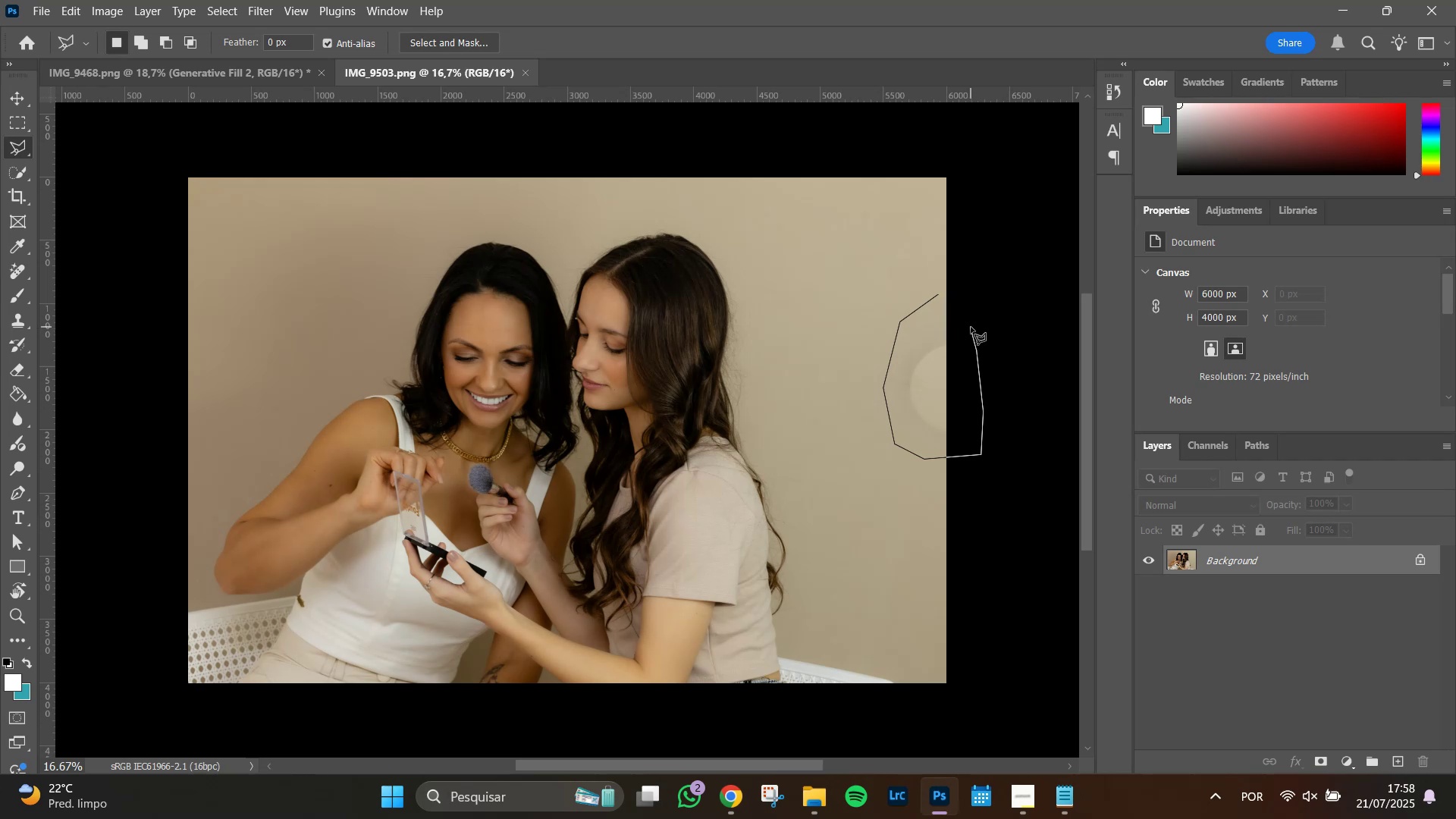 
triple_click([971, 327])
 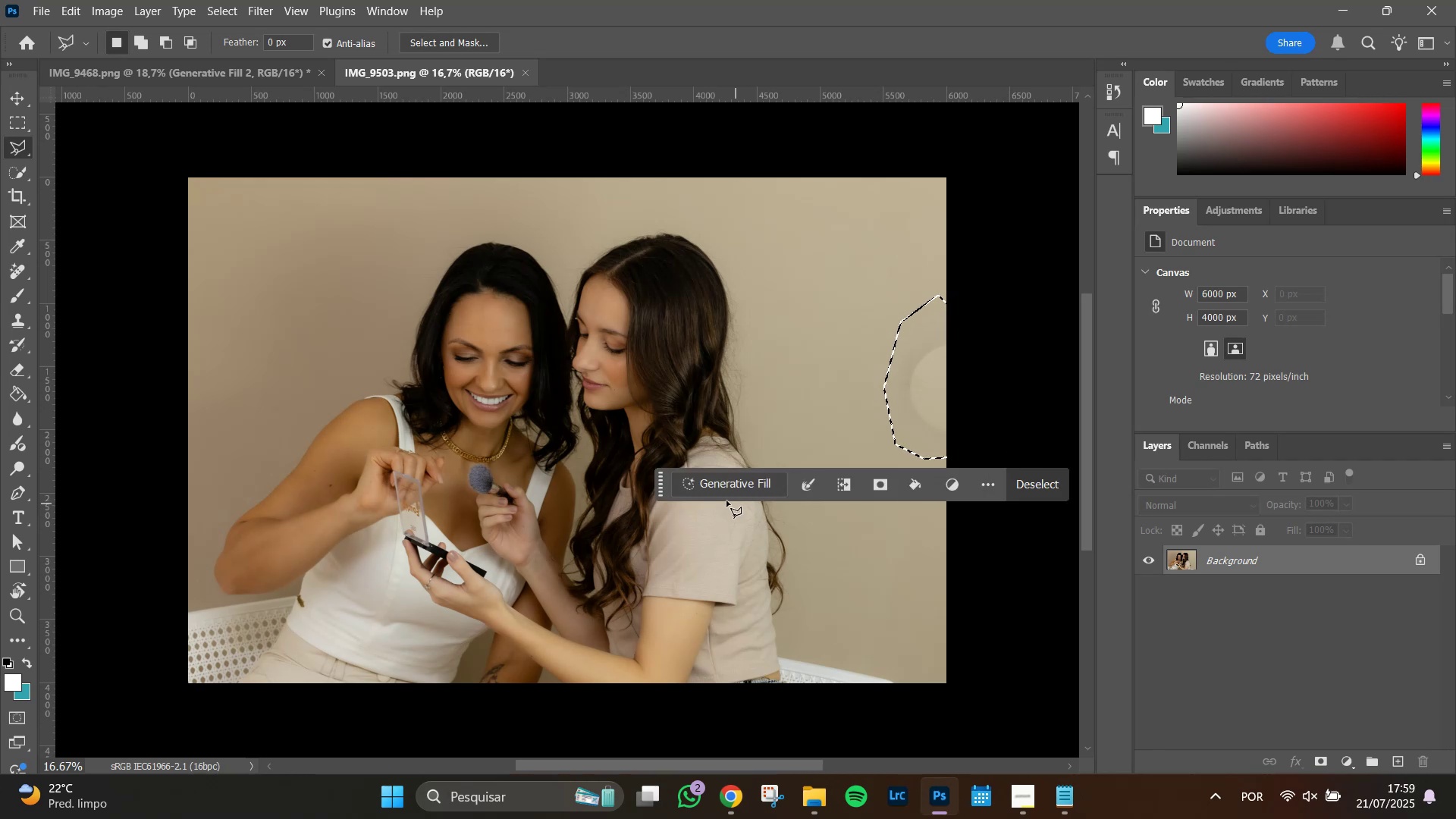 
left_click([722, 487])
 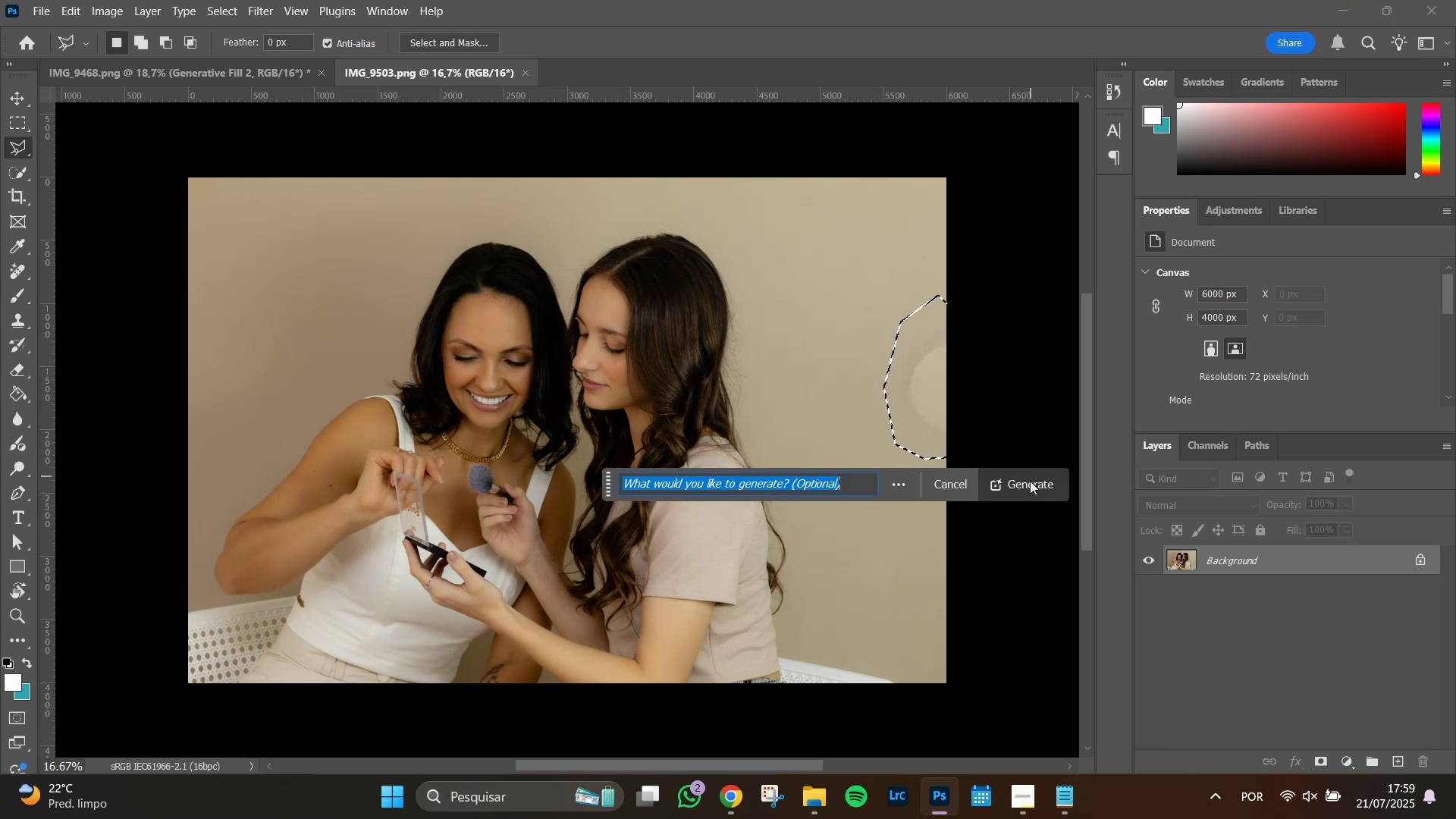 
left_click([1024, 488])
 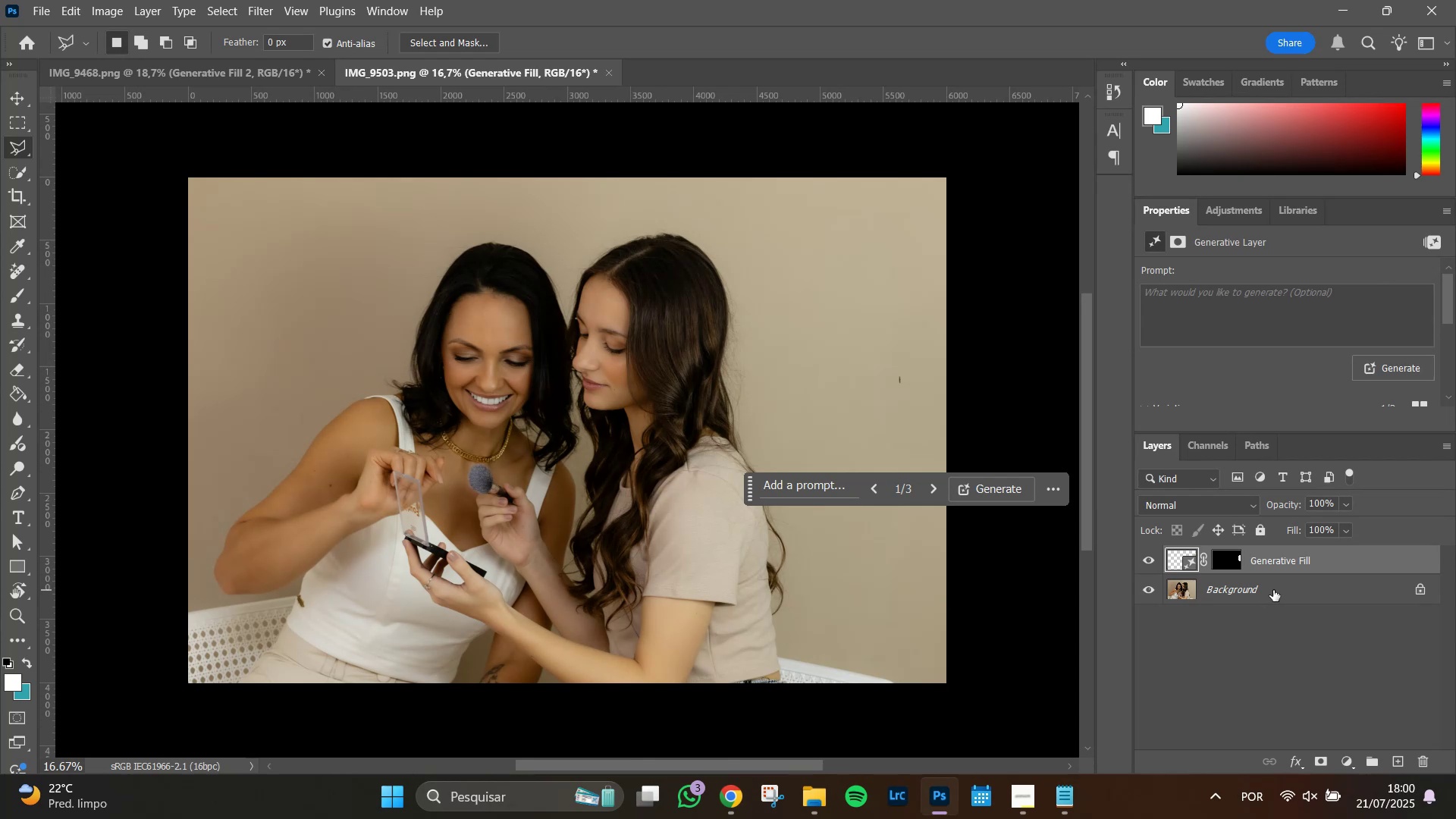 
wait(64.22)
 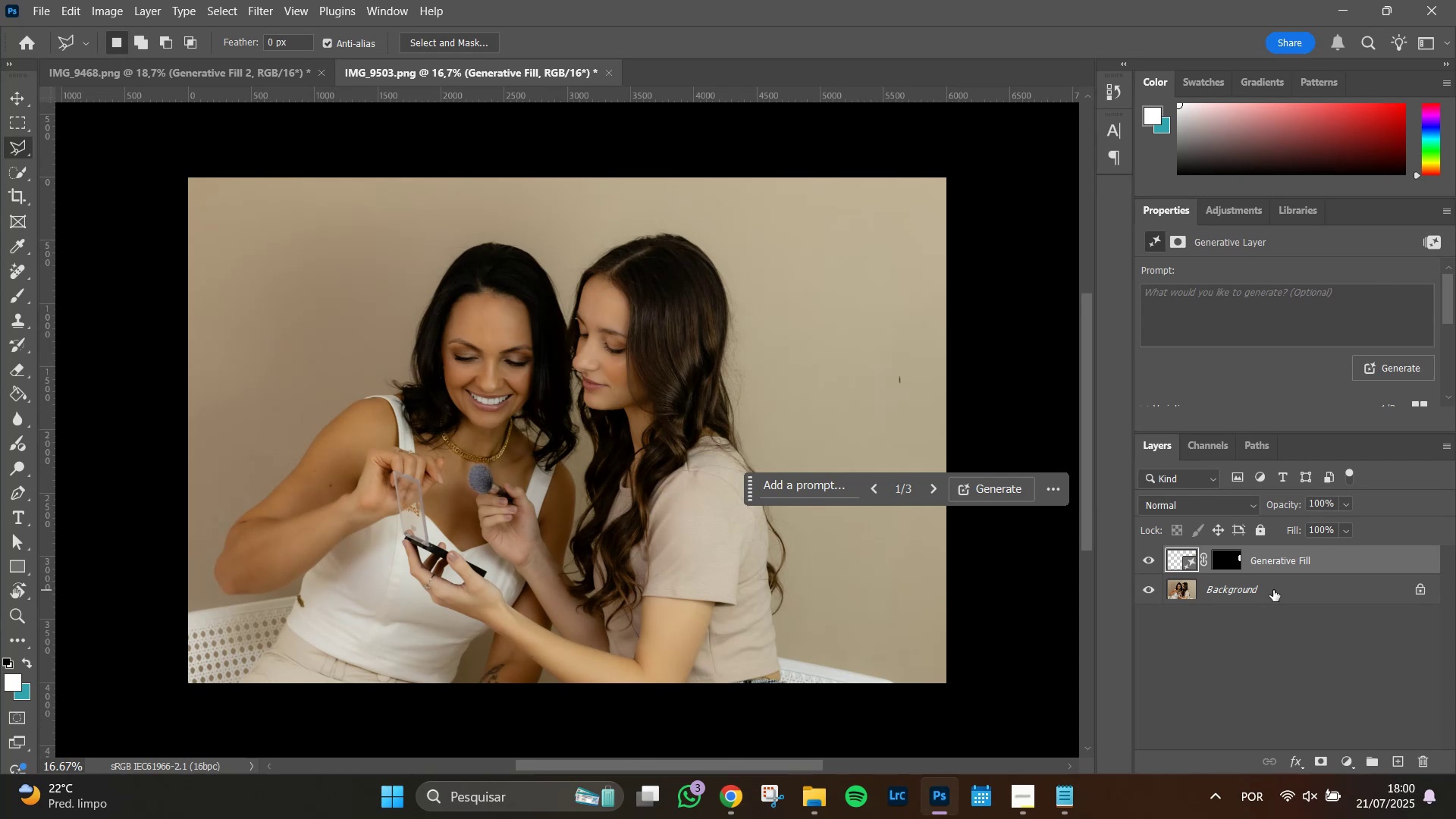 
hold_key(key=AltLeft, duration=1.51)
scroll: coordinate [906, 385], scroll_direction: up, amount: 15.0
 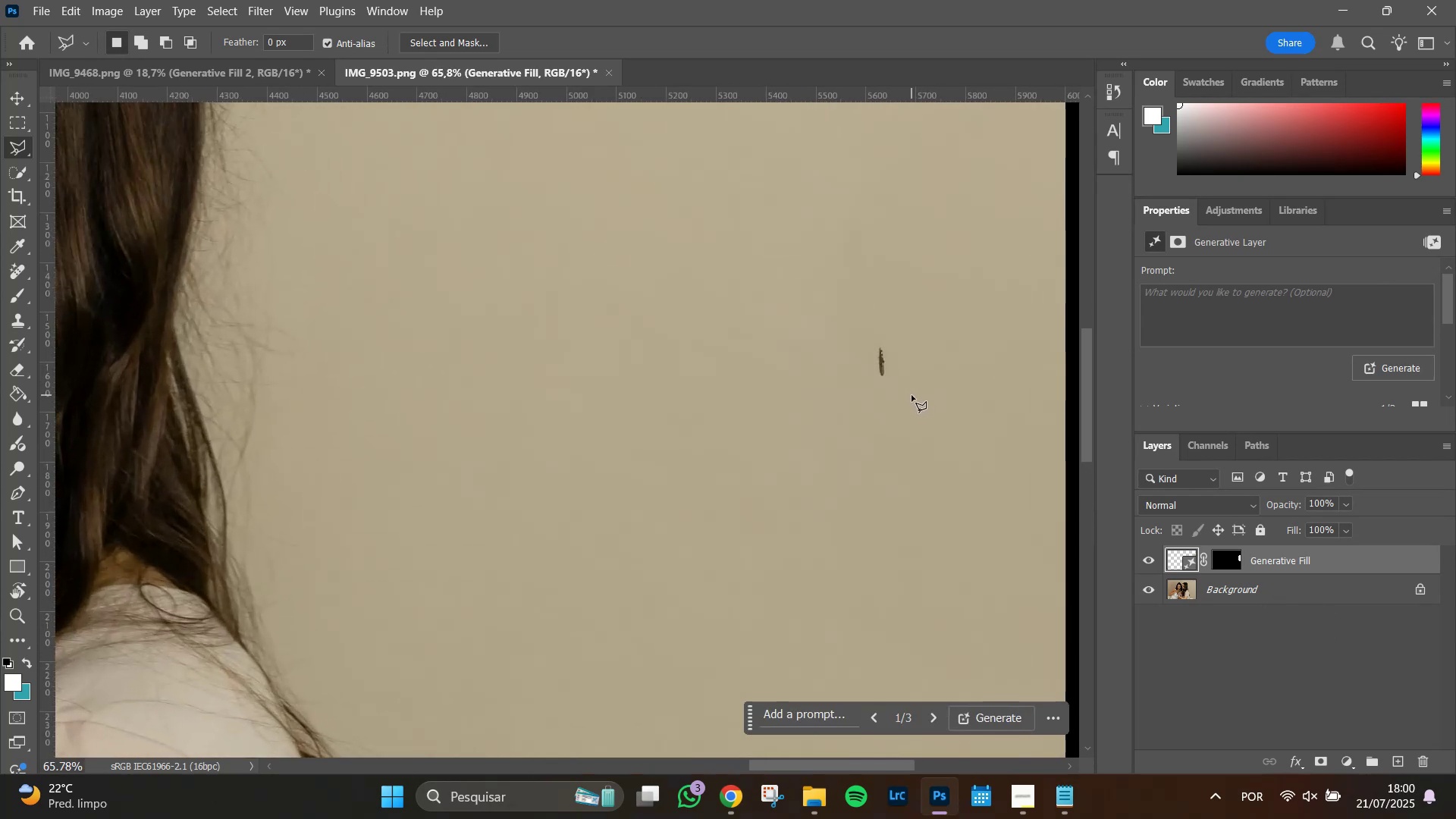 
hold_key(key=AltLeft, duration=1.25)
scroll: coordinate [912, 395], scroll_direction: up, amount: 5.0
 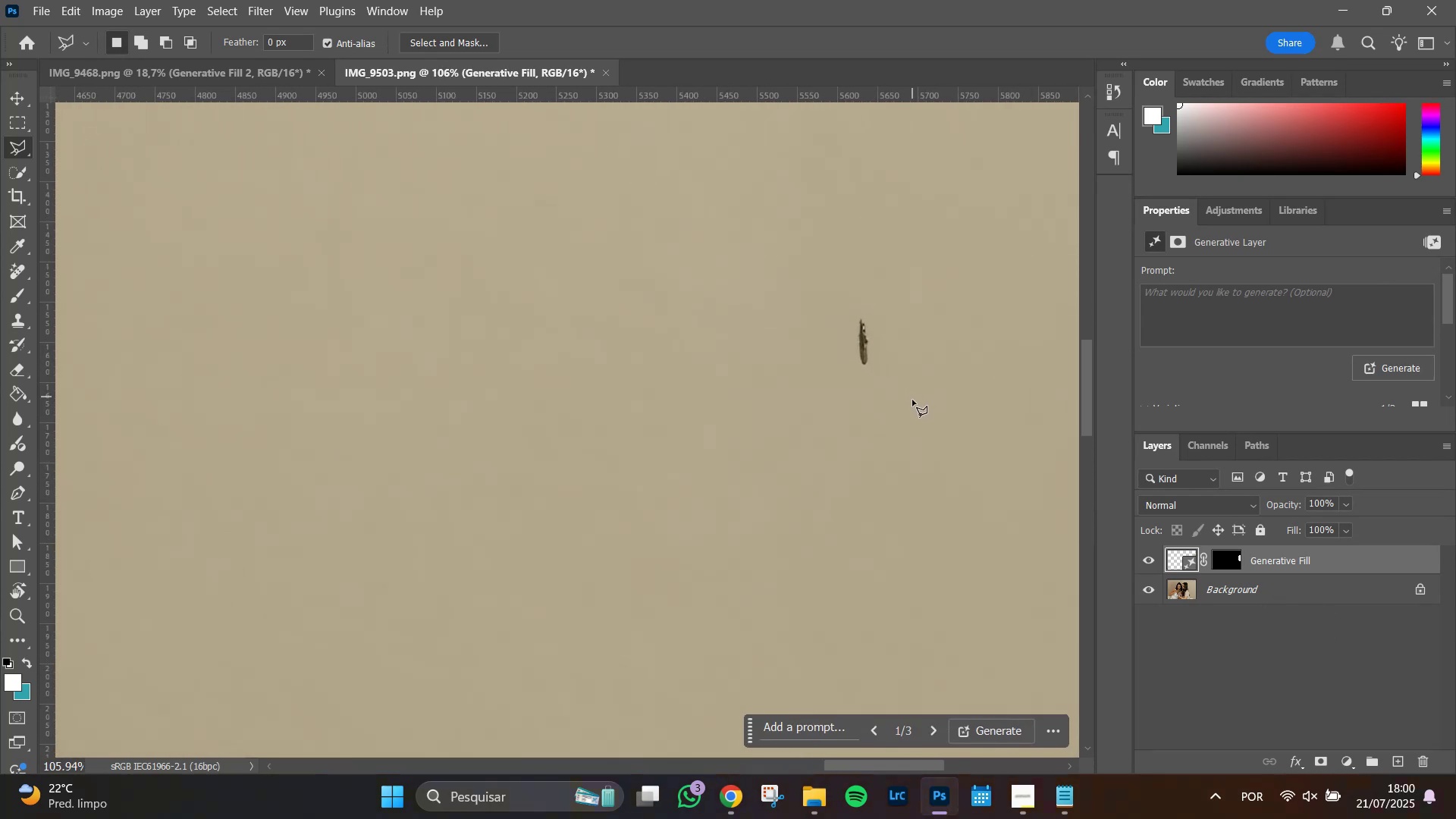 
scroll: coordinate [1292, 388], scroll_direction: down, amount: 11.0
 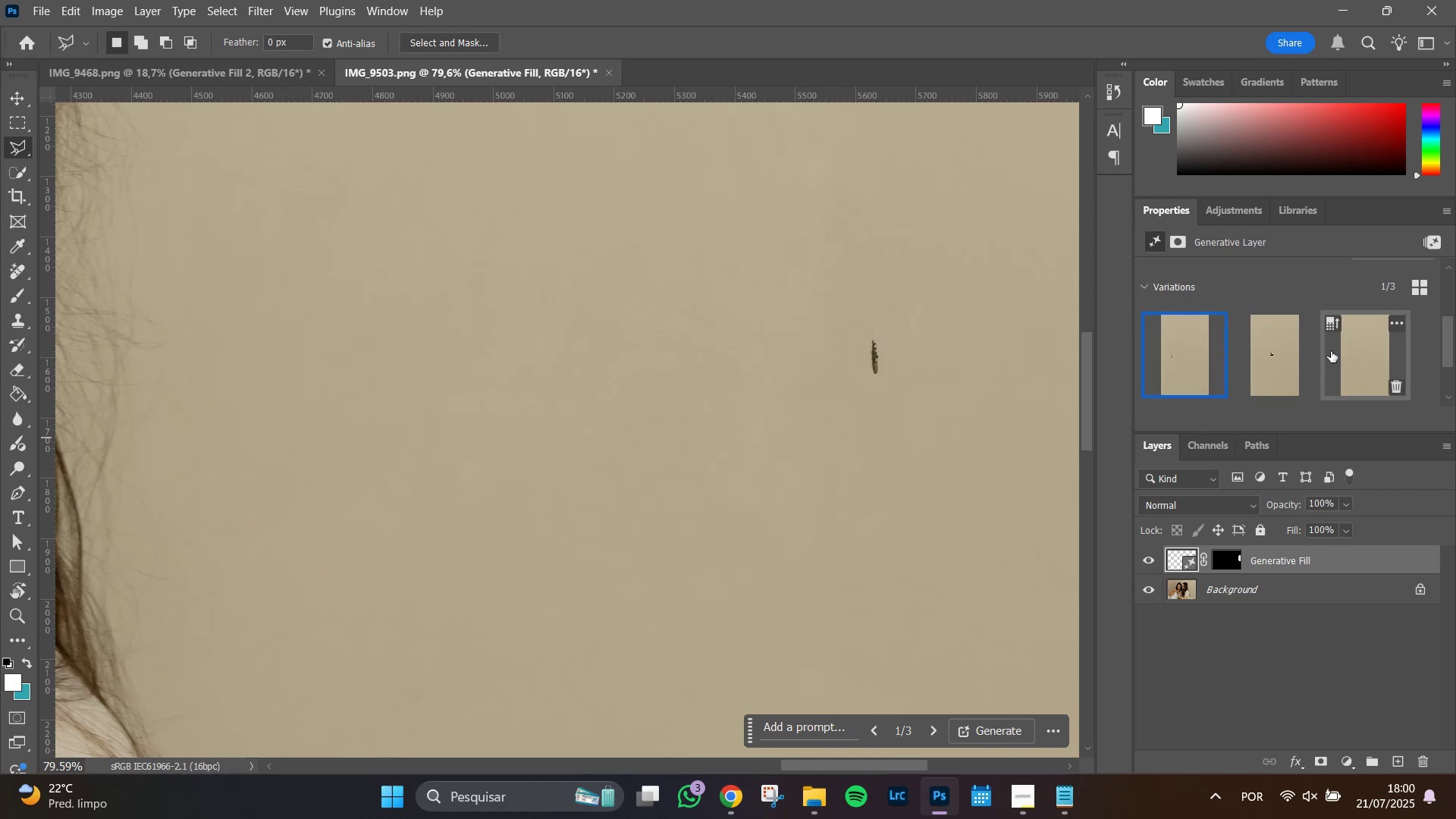 
left_click([1351, 353])
 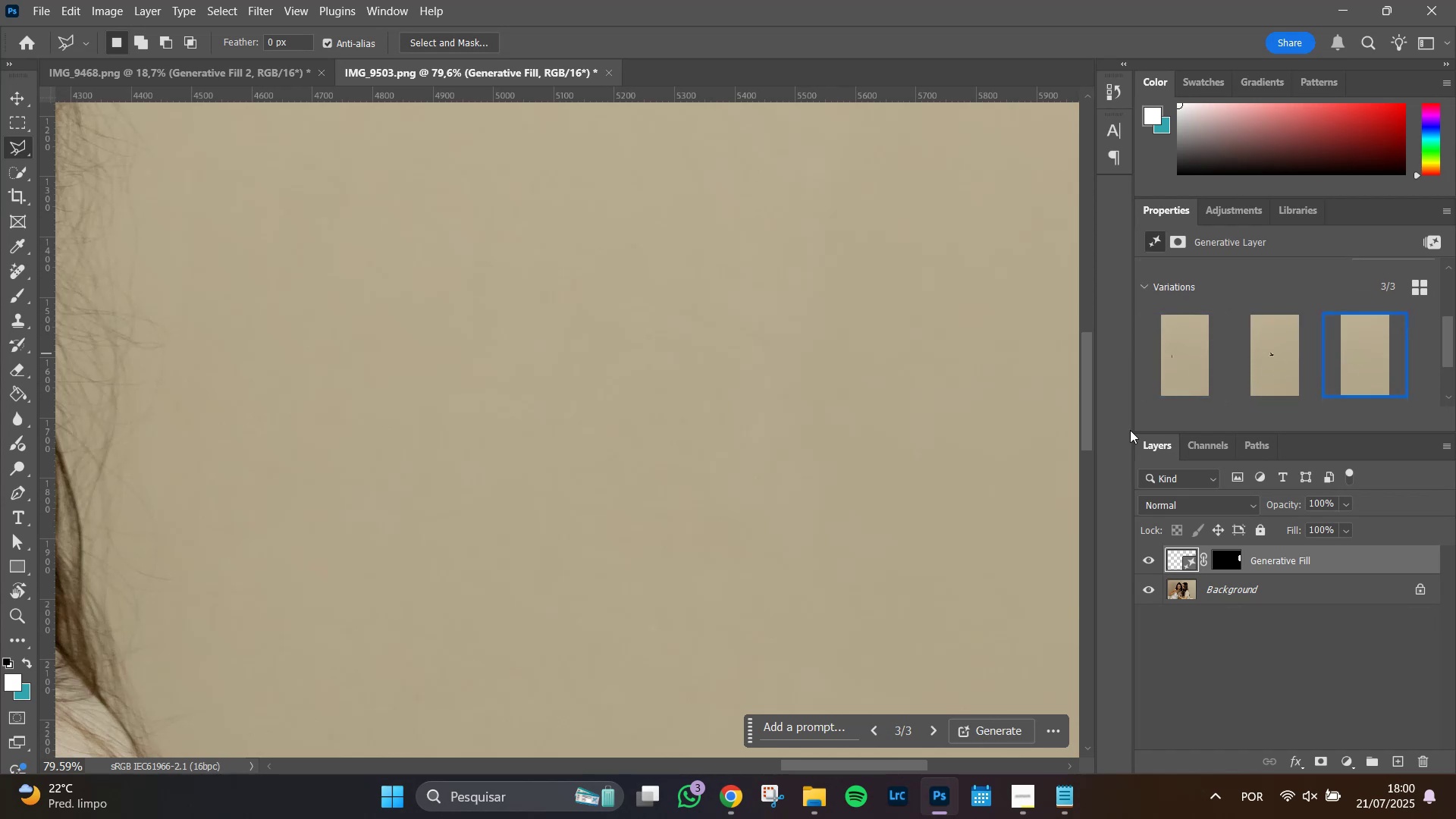 
hold_key(key=Space, duration=0.88)
 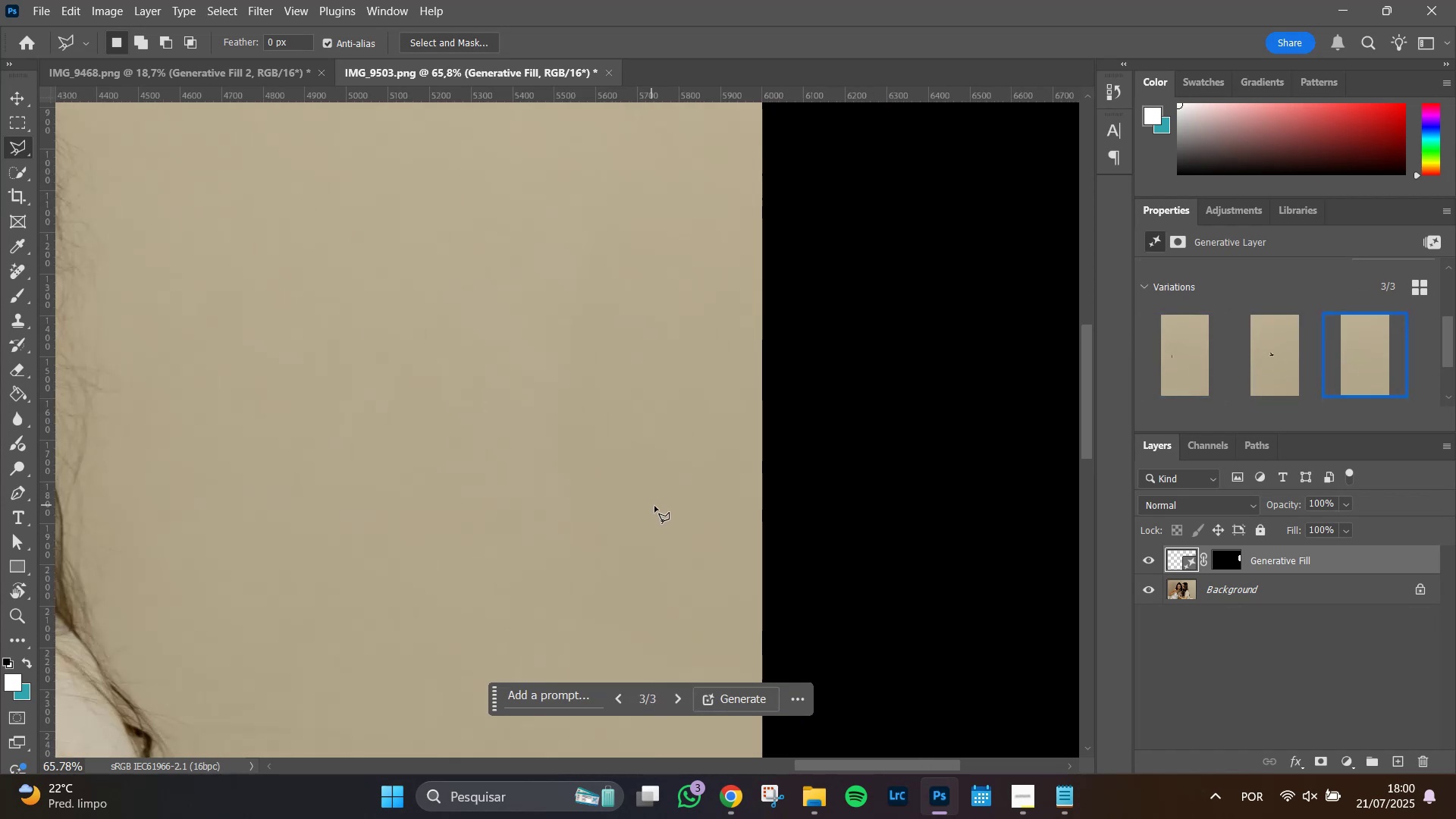 
left_click_drag(start_coordinate=[898, 478], to_coordinate=[615, 473])
 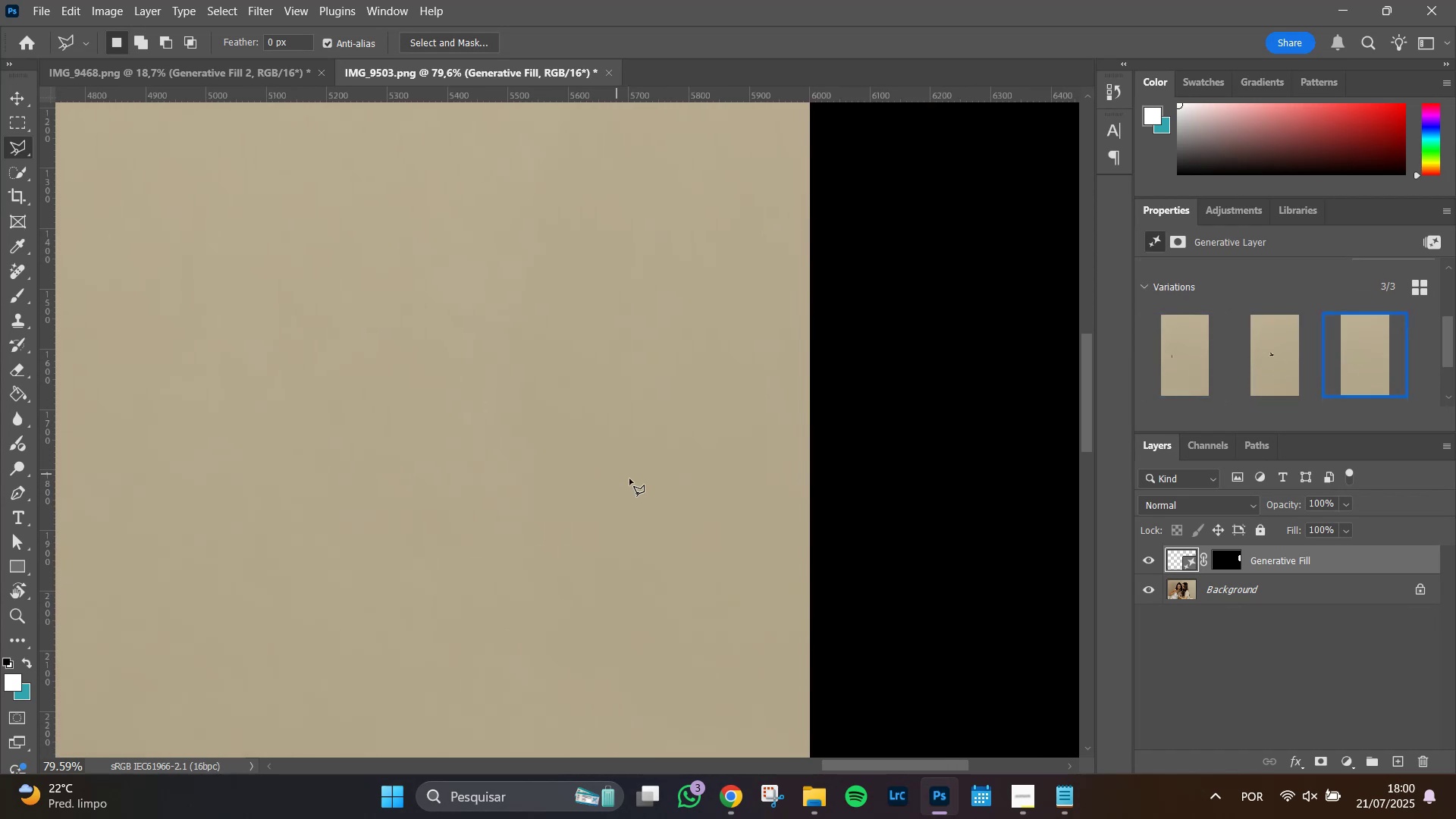 
hold_key(key=AltLeft, duration=1.02)
scroll: coordinate [697, 544], scroll_direction: down, amount: 8.0
 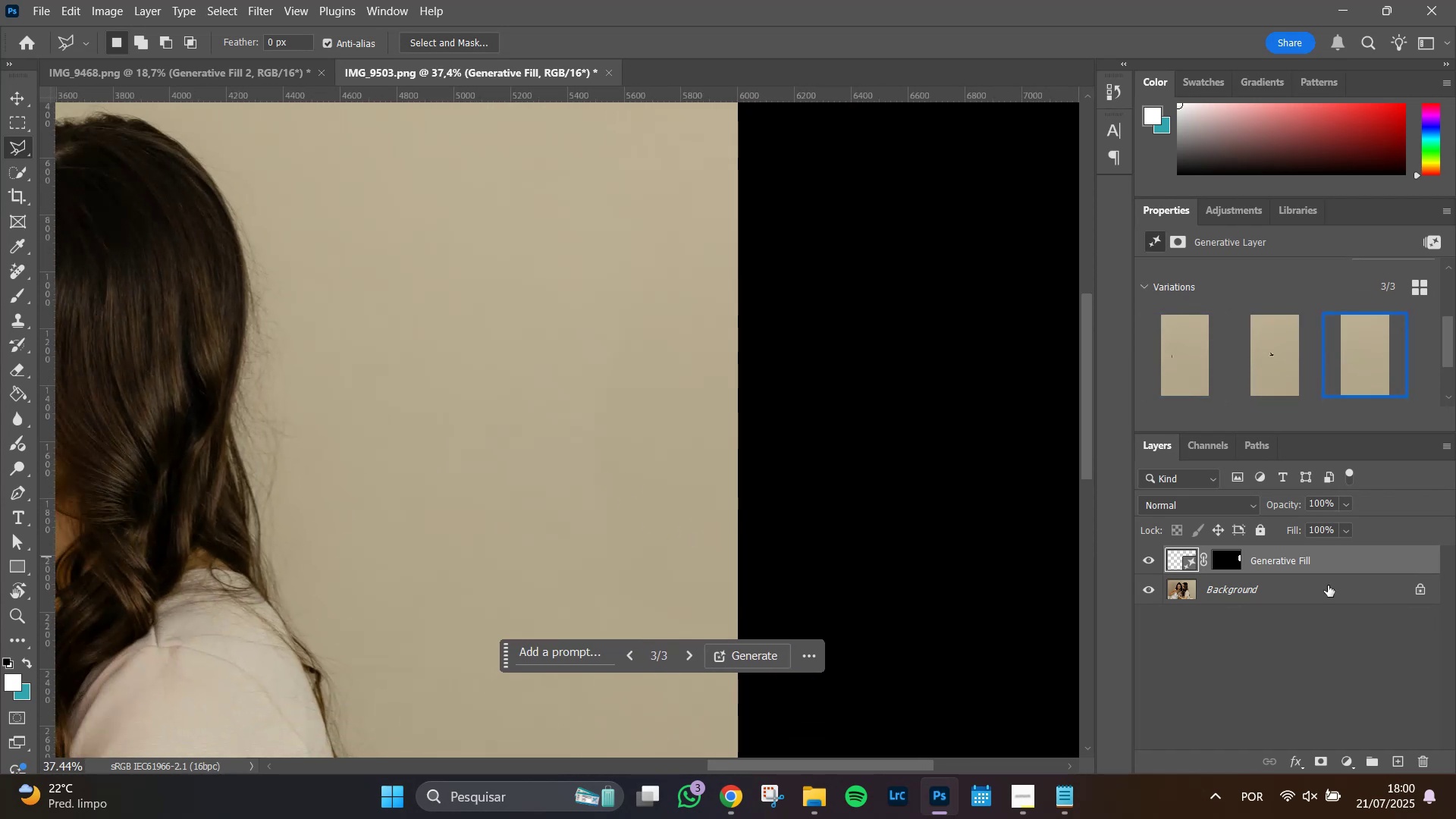 
left_click([1316, 588])
 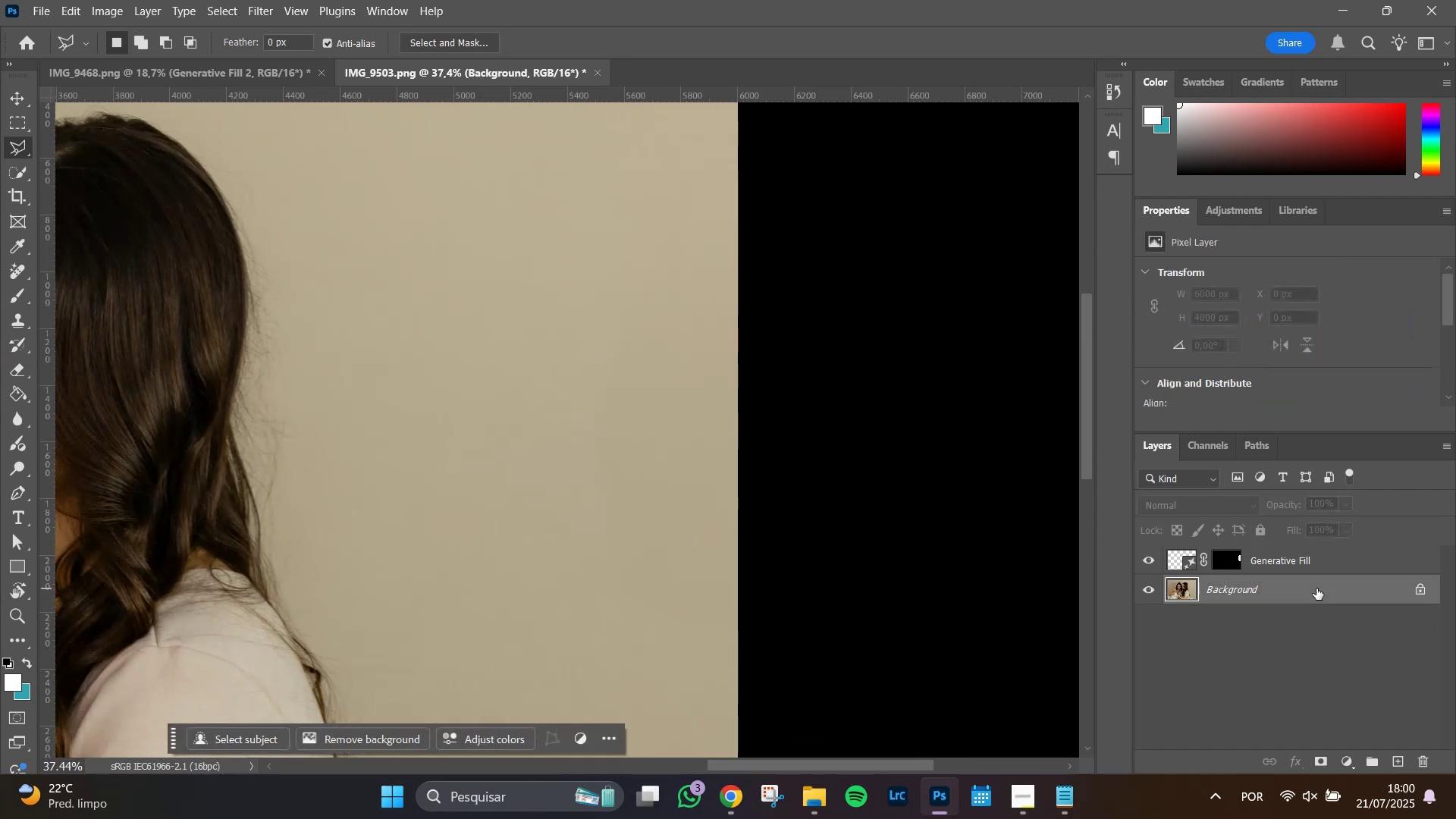 
key(Control+J)
 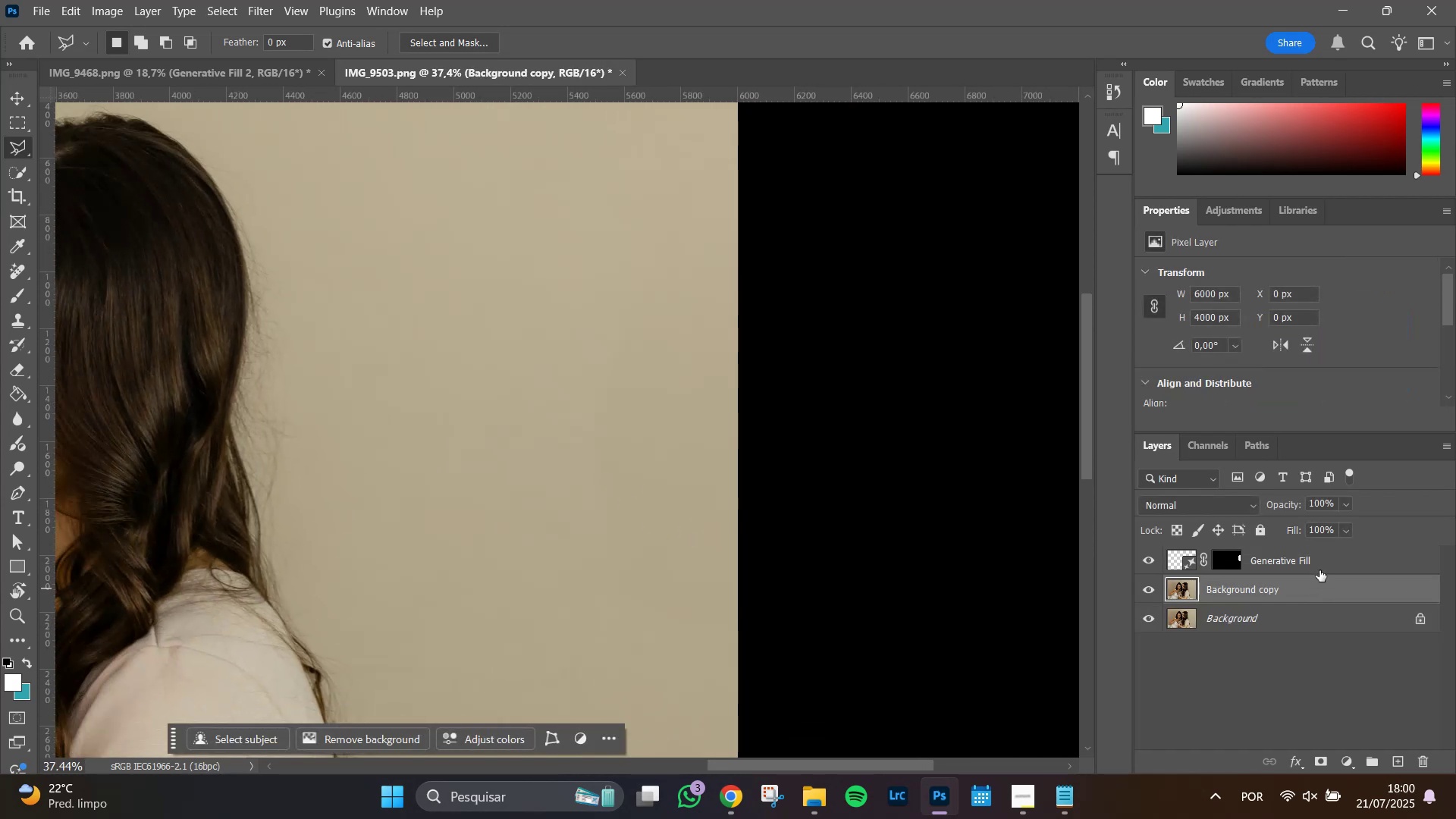 
hold_key(key=ShiftLeft, duration=0.48)
left_click([1323, 557])
 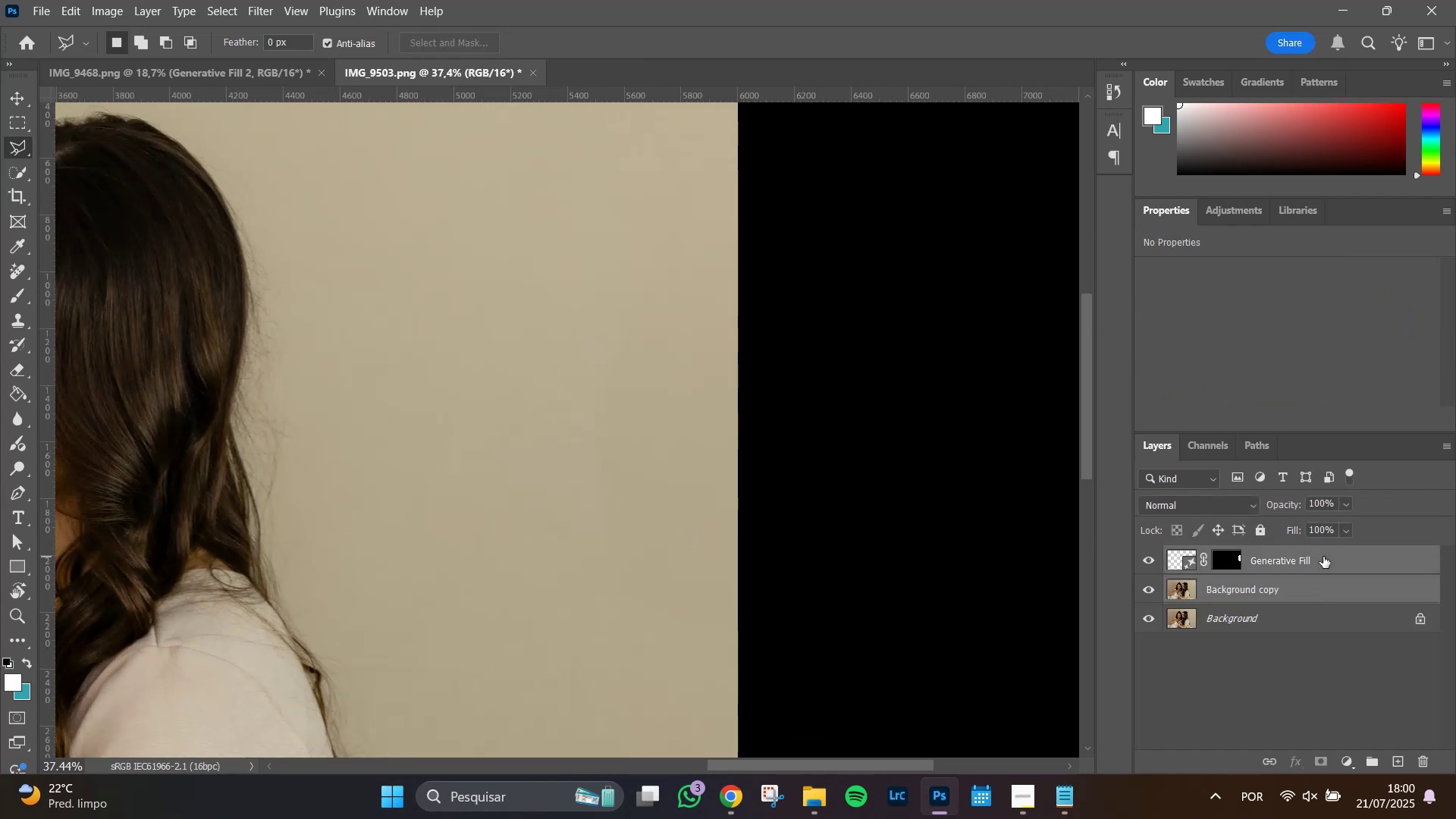 
key(Control+E)
 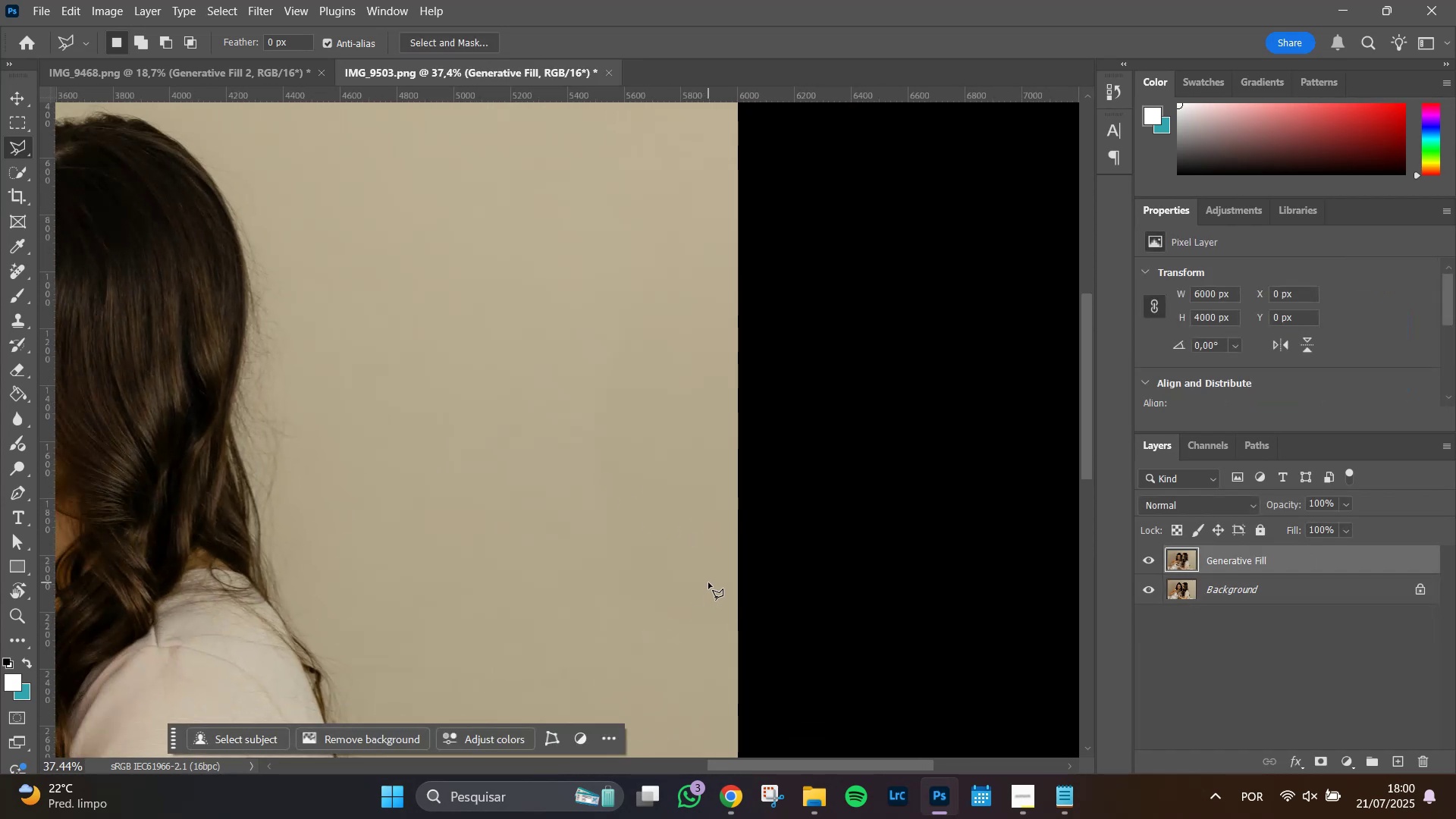 
hold_key(key=AltLeft, duration=0.66)
scroll: coordinate [557, 588], scroll_direction: down, amount: 9.0
 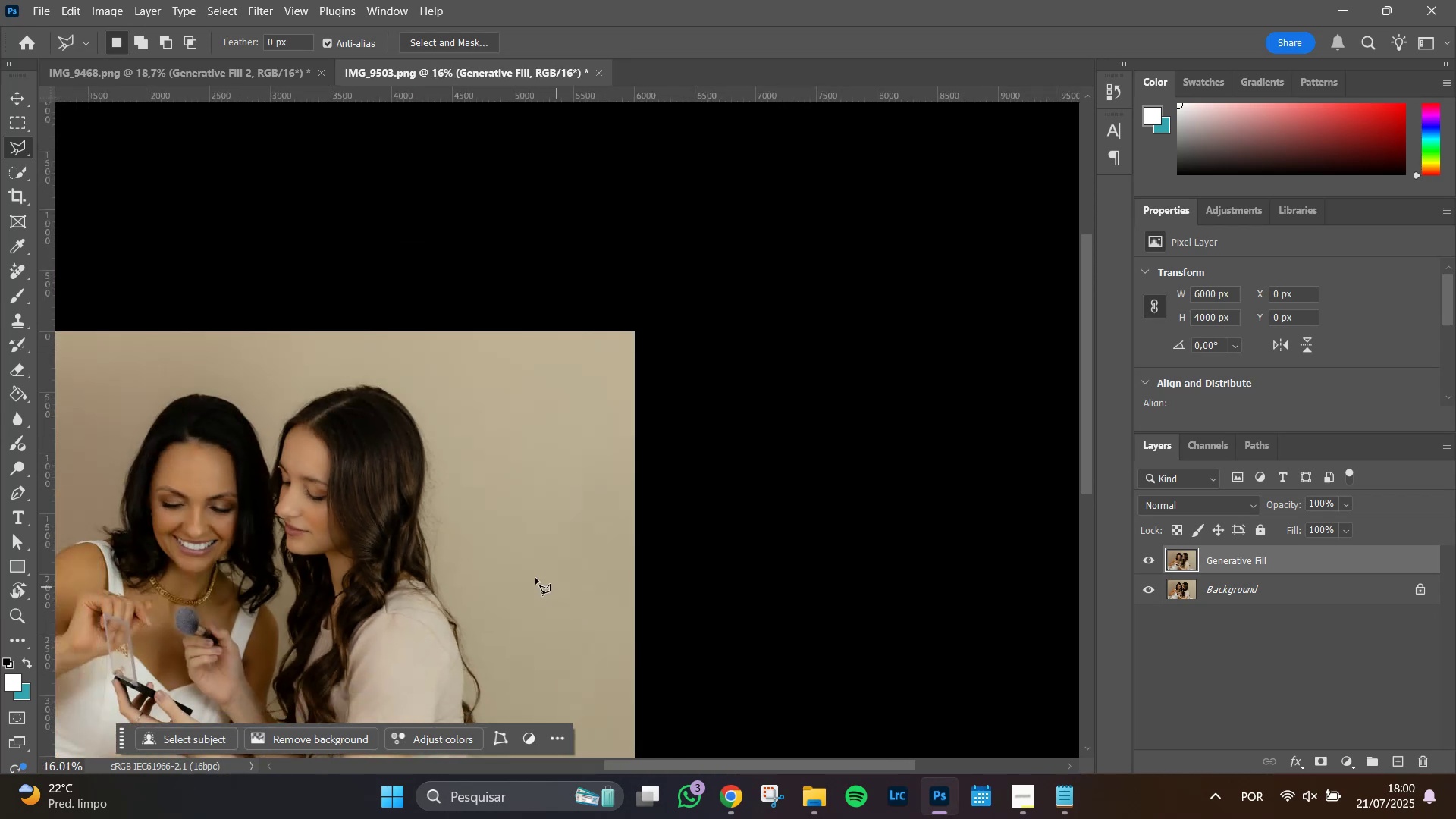 
hold_key(key=Space, duration=1.51)
 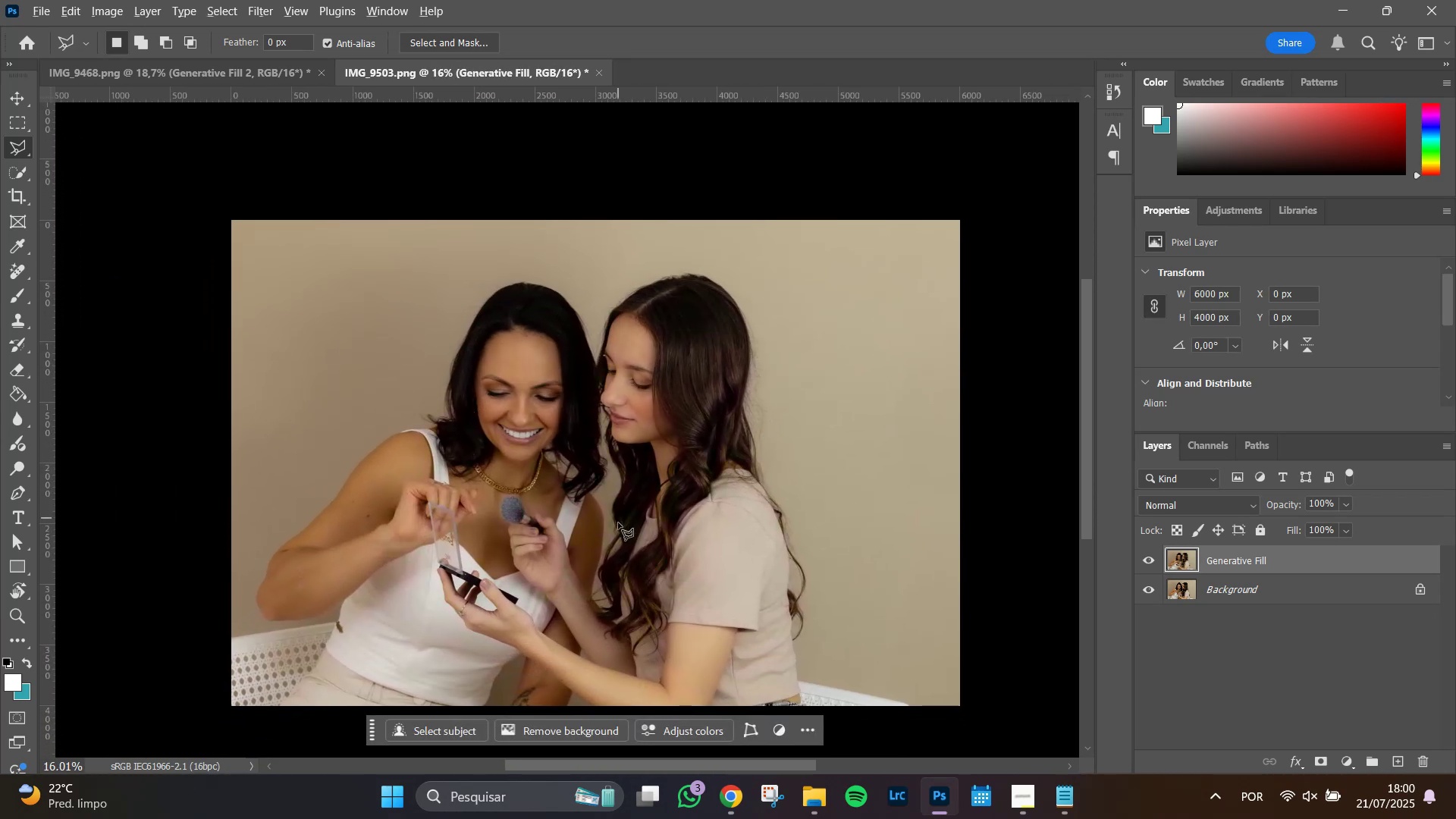 
left_click_drag(start_coordinate=[441, 554], to_coordinate=[767, 442])
 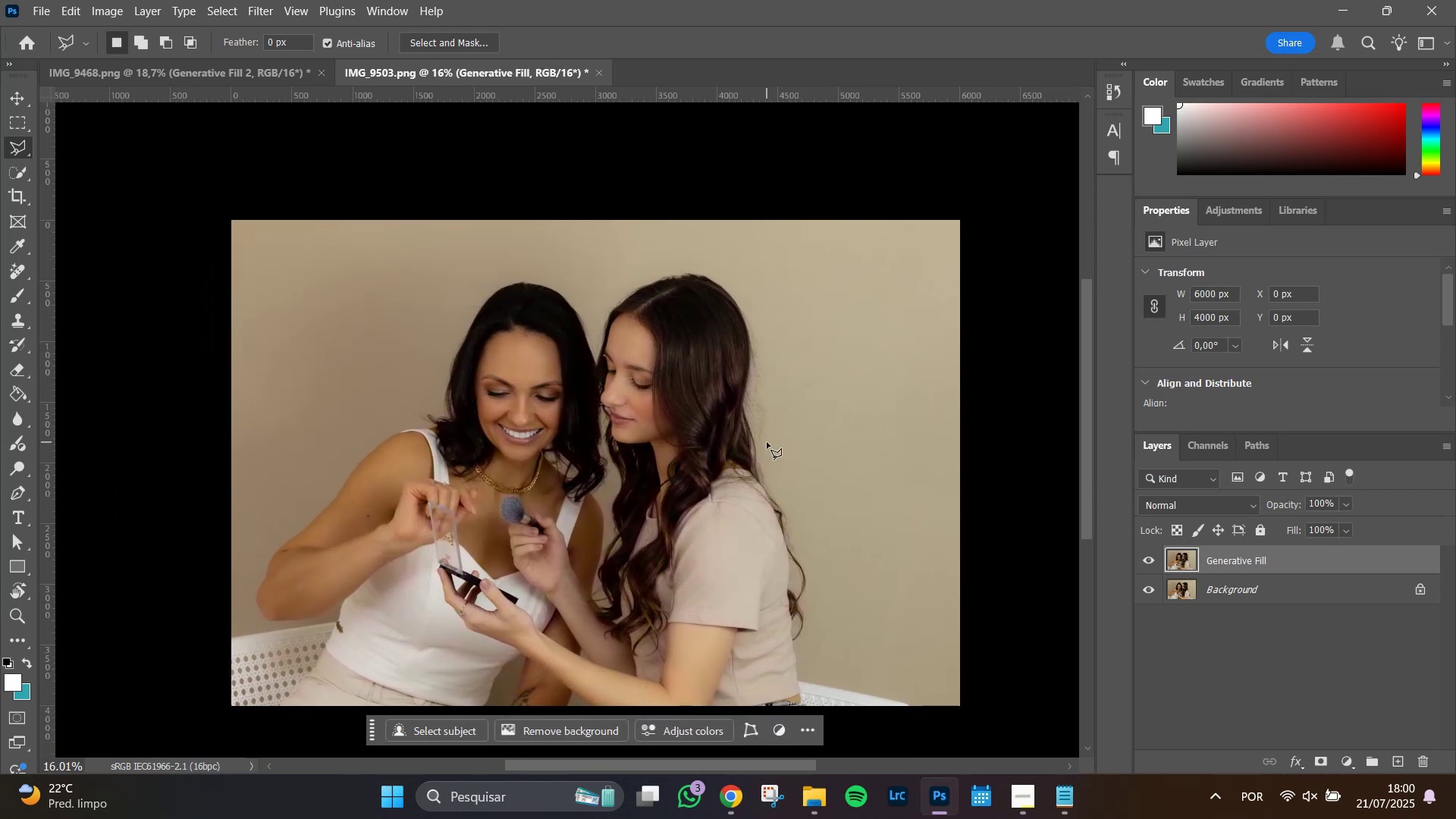 
hold_key(key=AltLeft, duration=1.51)
scroll: coordinate [608, 543], scroll_direction: up, amount: 15.0
 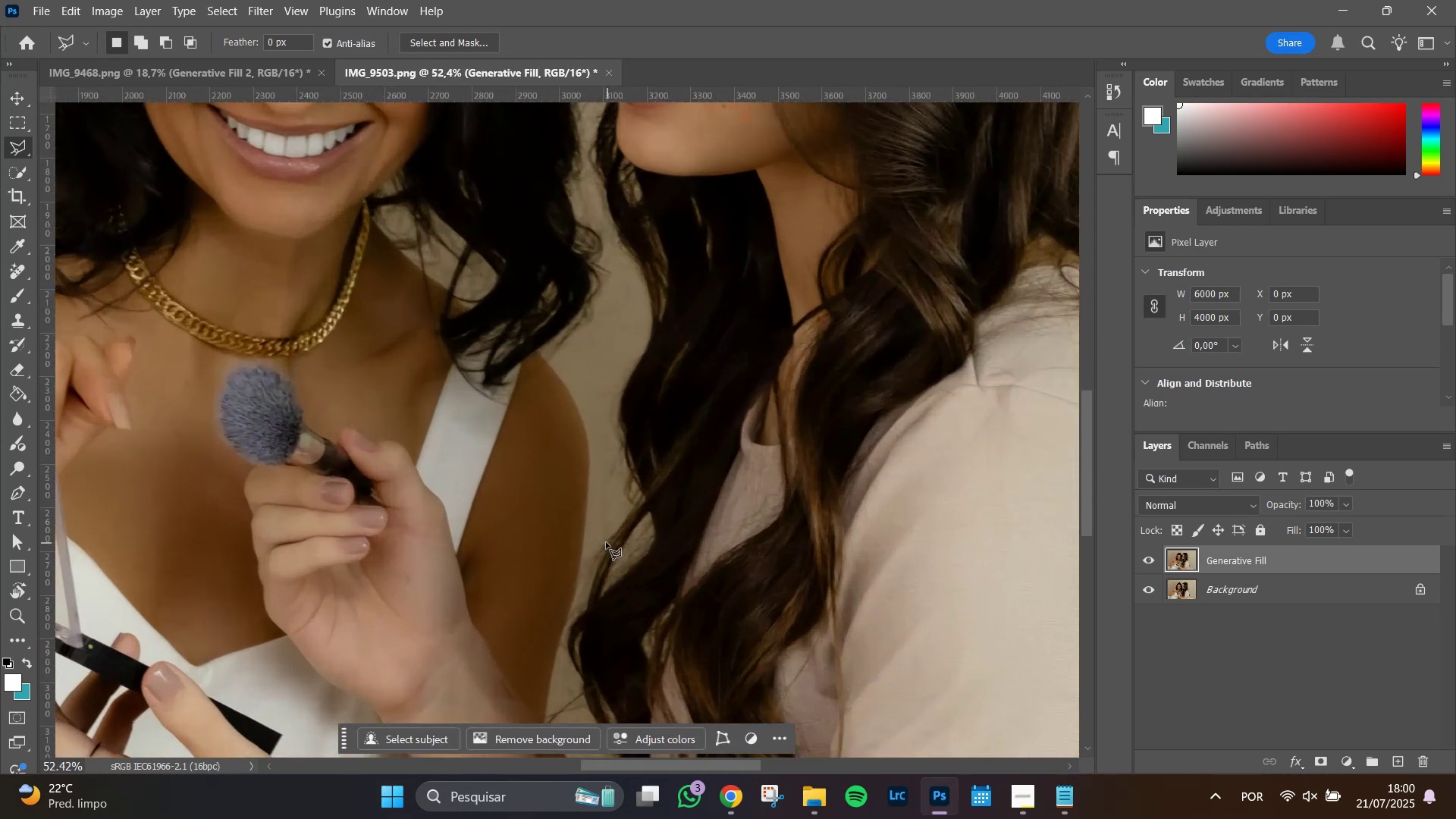 
hold_key(key=AltLeft, duration=0.39)
 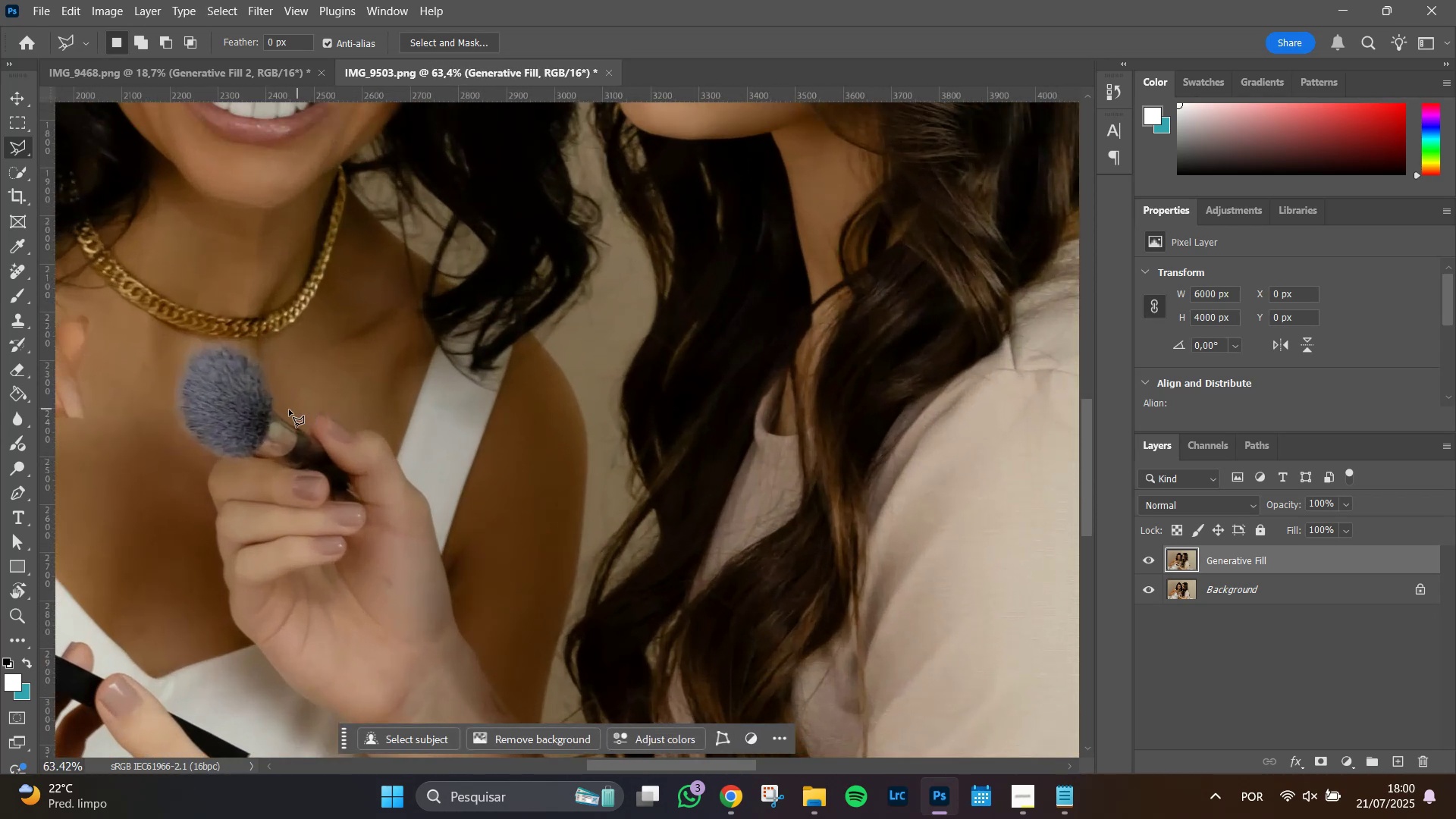 
hold_key(key=Space, duration=1.51)
 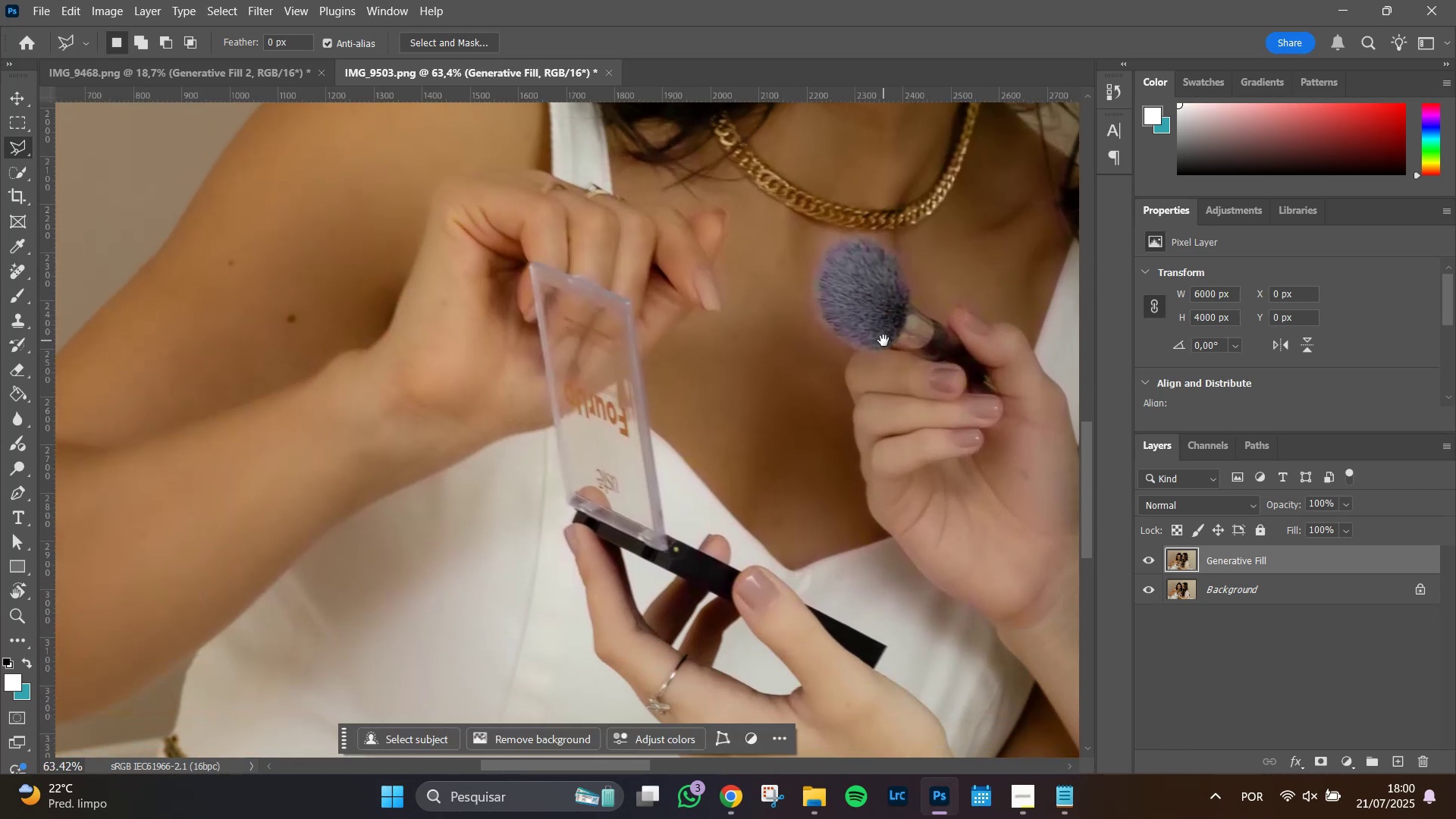 
left_click_drag(start_coordinate=[246, 448], to_coordinate=[883, 340])
 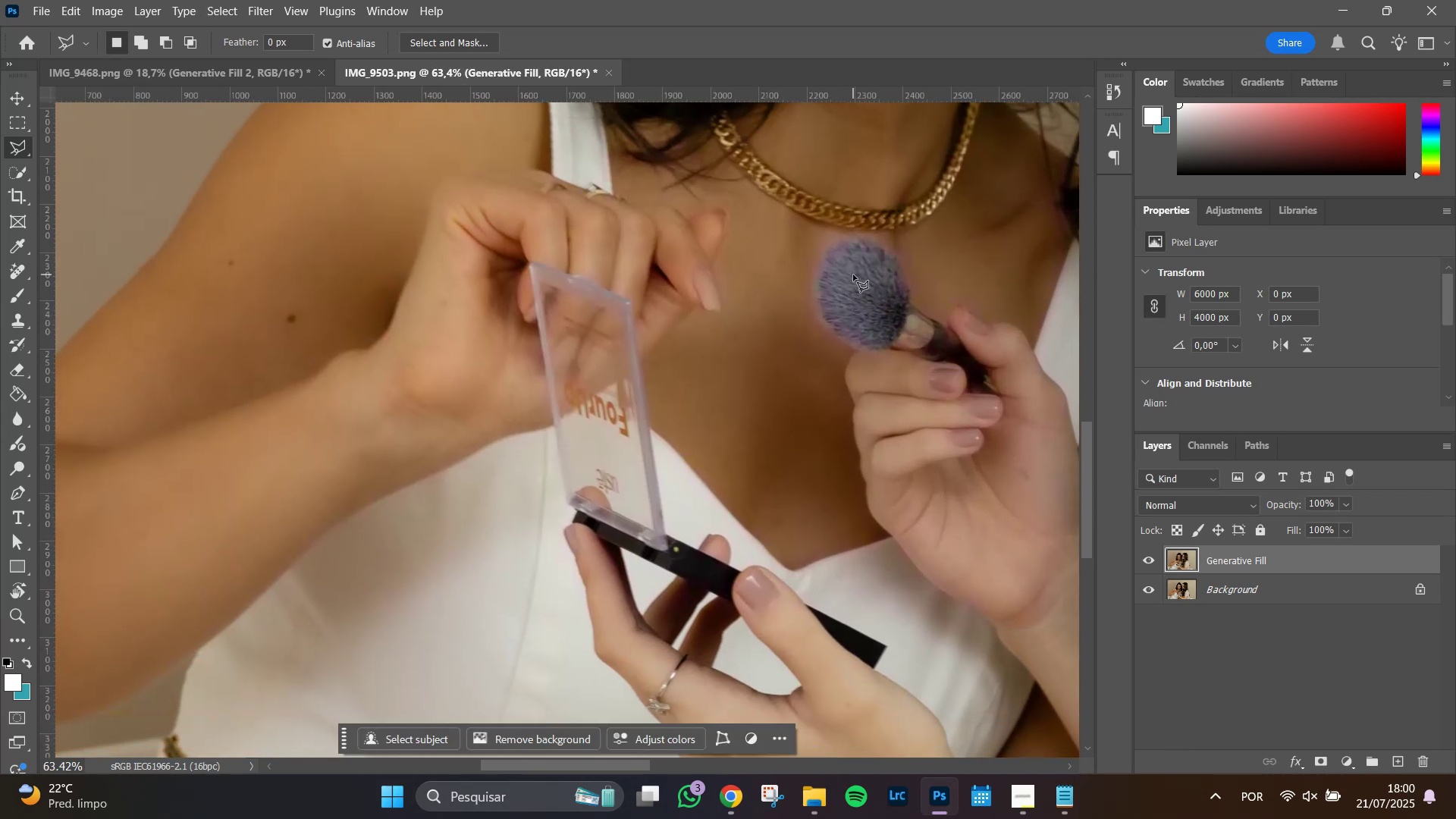 
hold_key(key=Space, duration=0.84)
 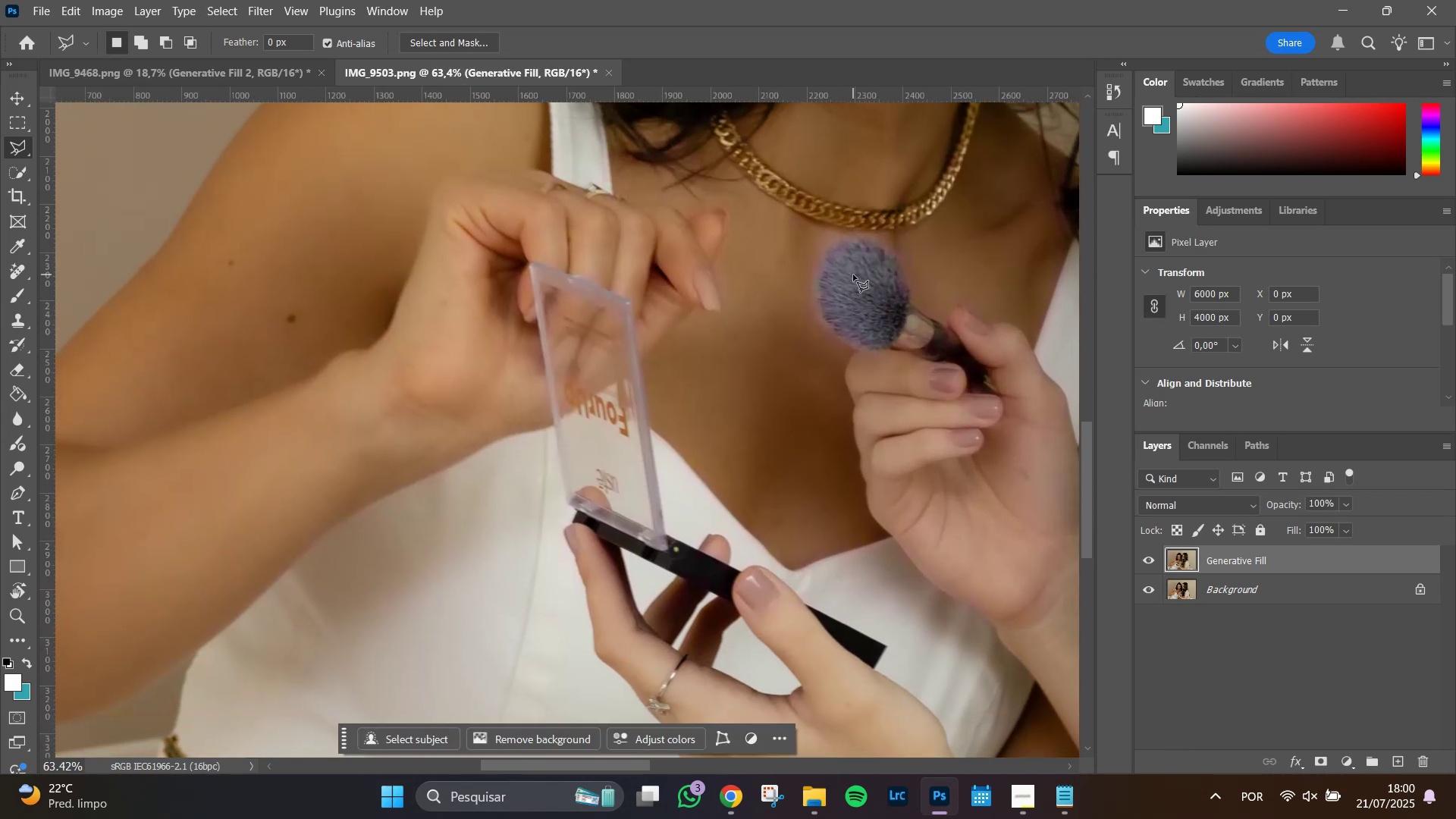 
key(Alt+Space)
 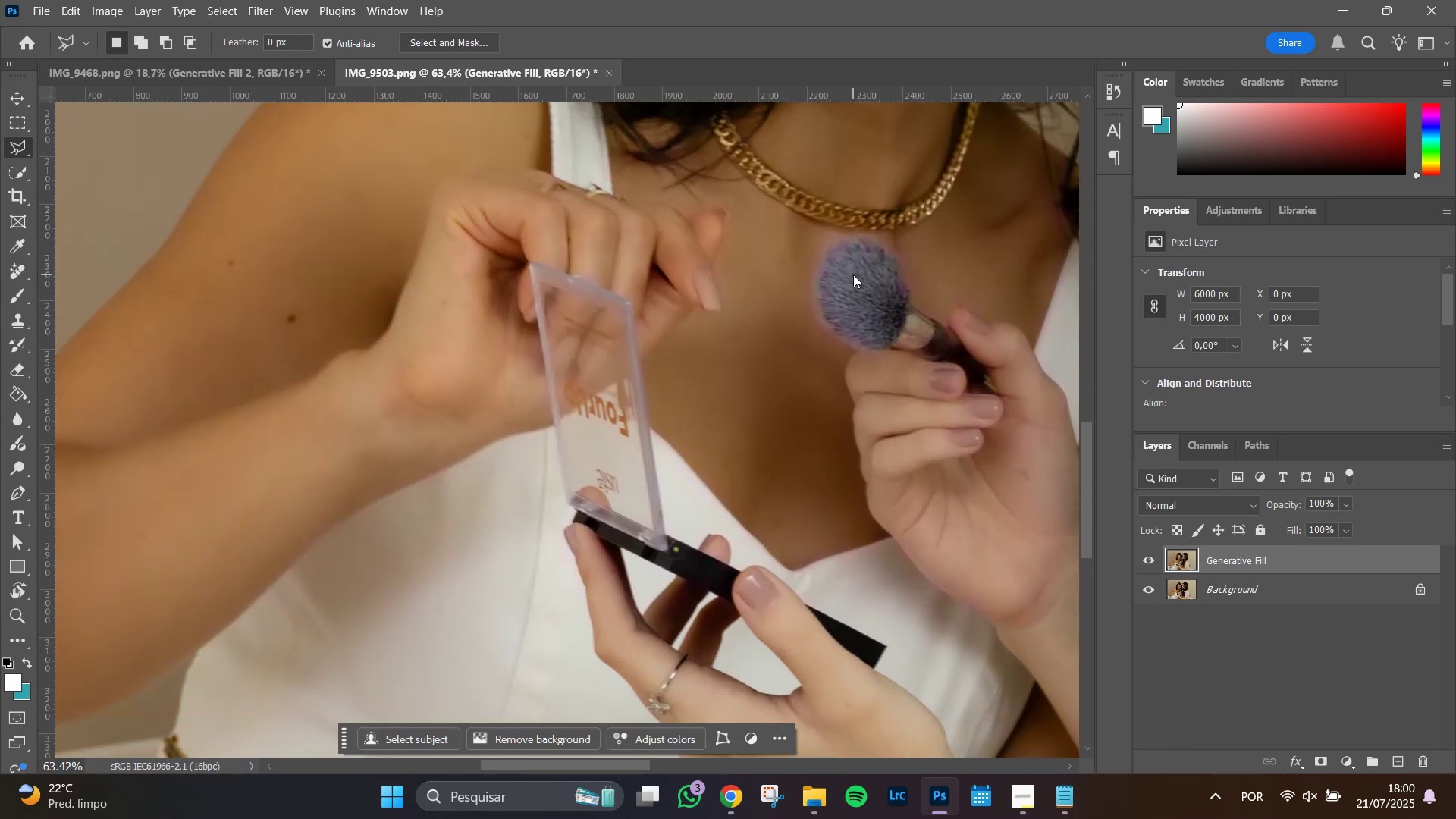 
scroll: coordinate [853, 275], scroll_direction: up, amount: 2.0
 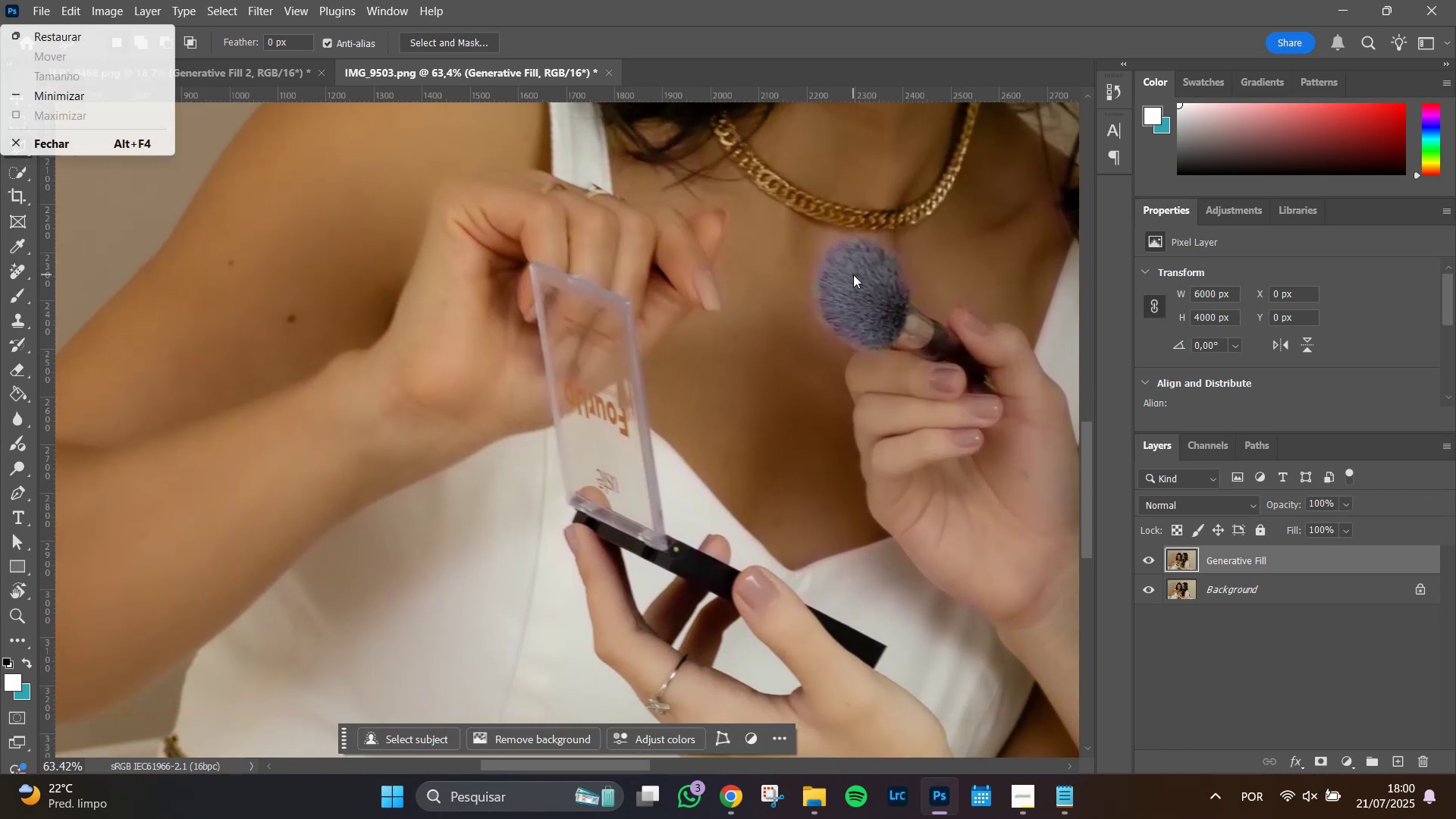 
hold_key(key=AltLeft, duration=0.33)
 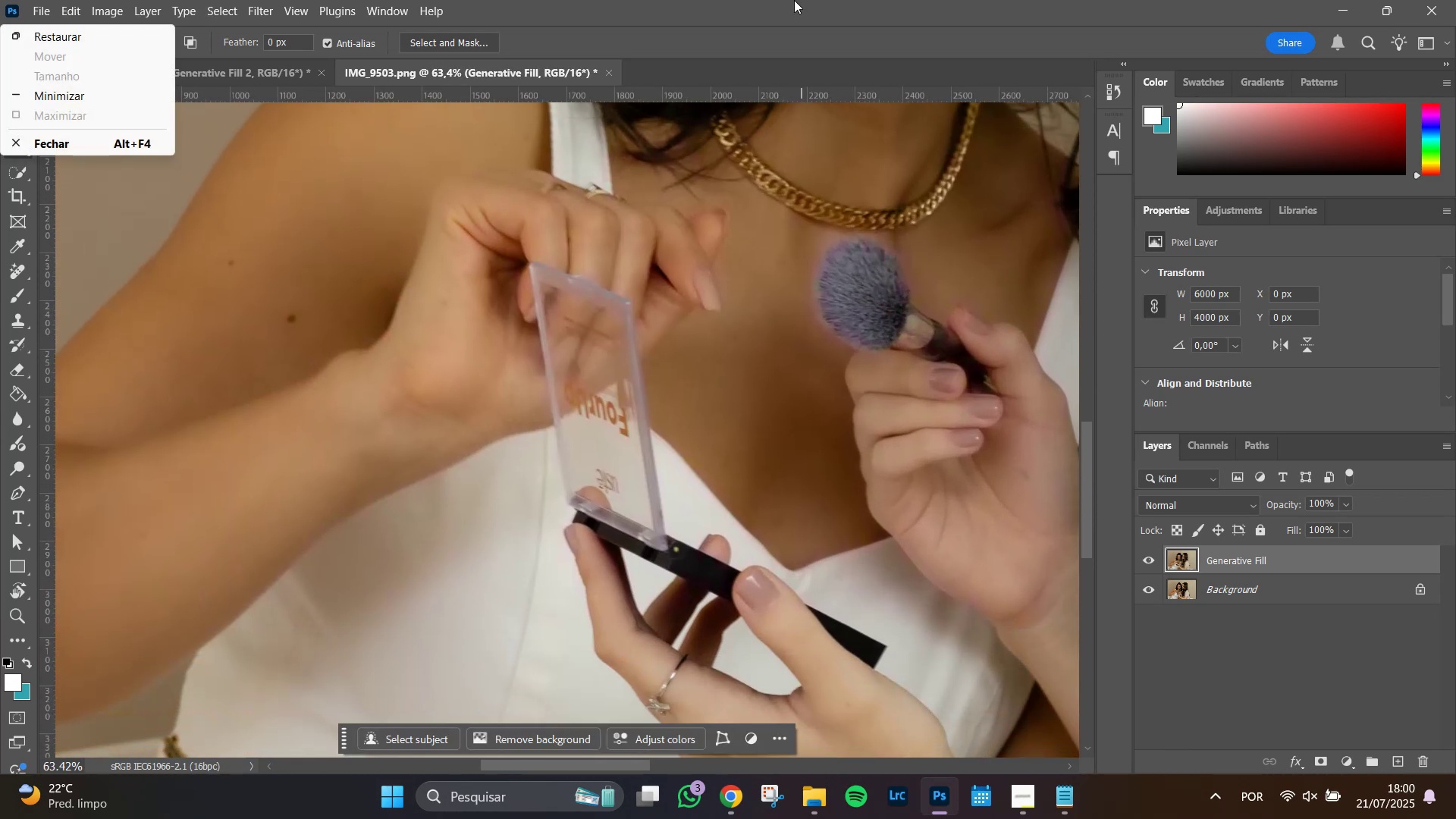 
left_click([794, 0])
 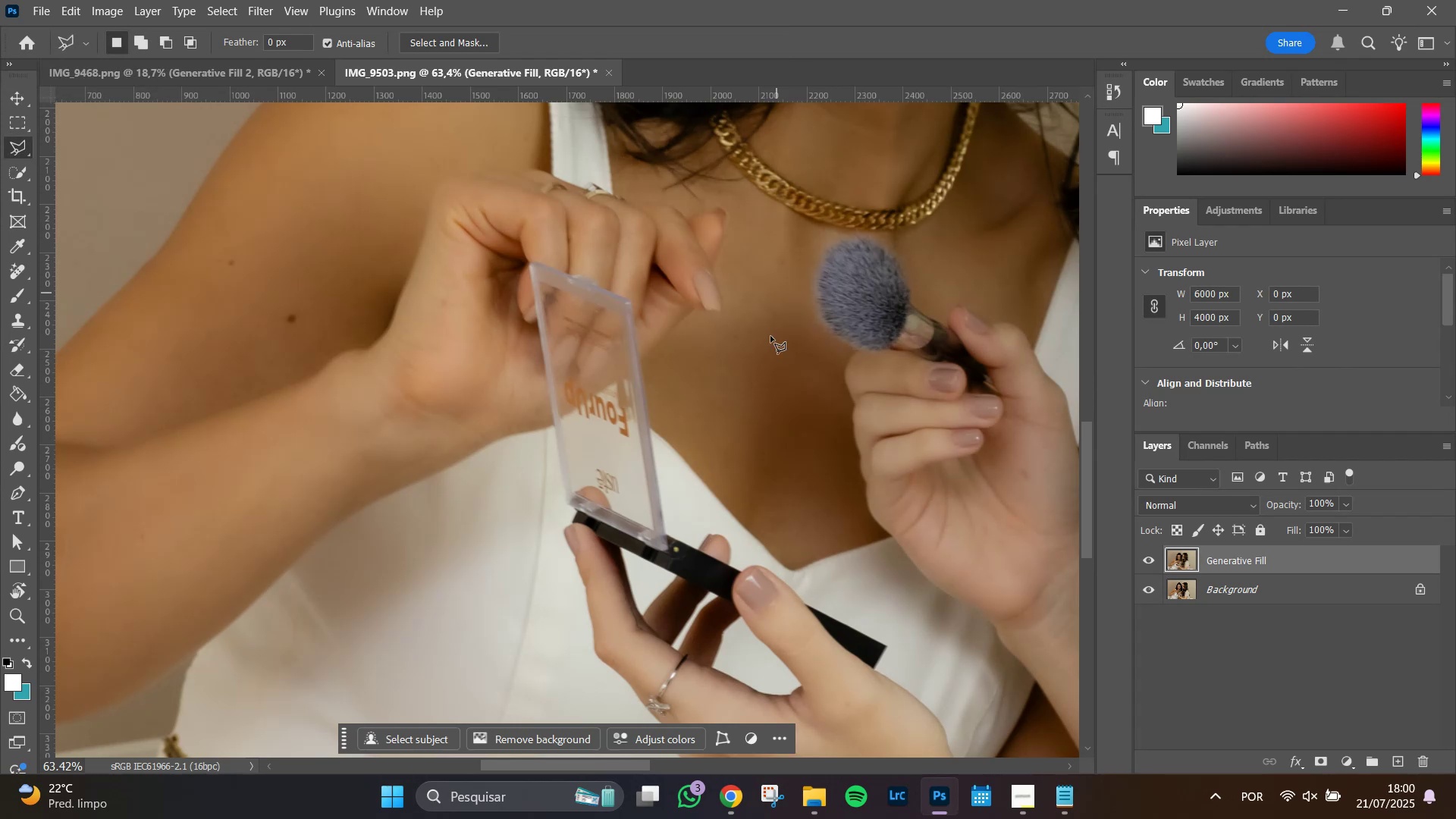 
hold_key(key=AltLeft, duration=1.51)
scroll: coordinate [761, 526], scroll_direction: up, amount: 3.0
 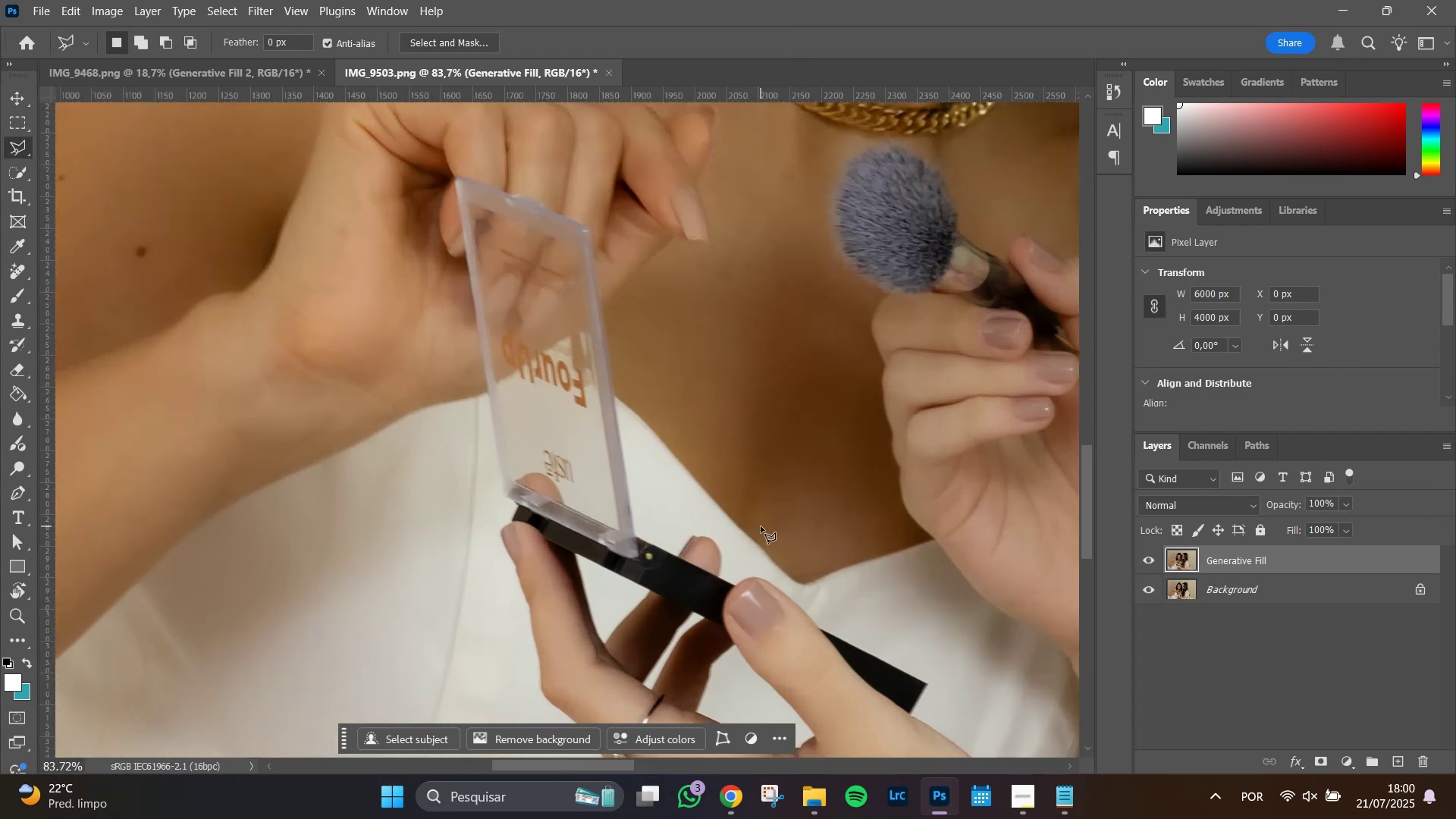 
scroll: coordinate [761, 526], scroll_direction: down, amount: 6.0
 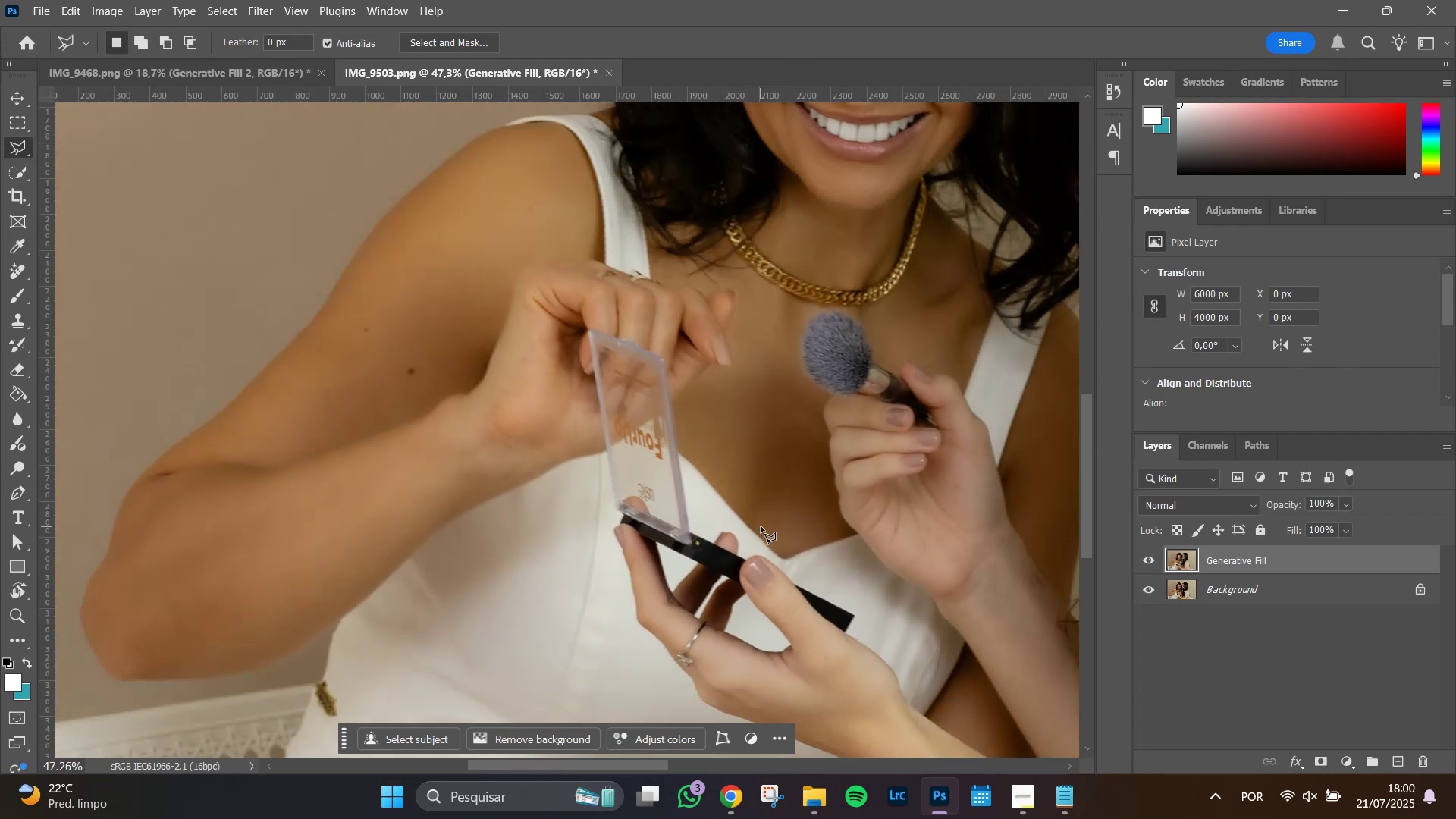 
hold_key(key=AltLeft, duration=0.87)
scroll: coordinate [648, 463], scroll_direction: down, amount: 2.0
 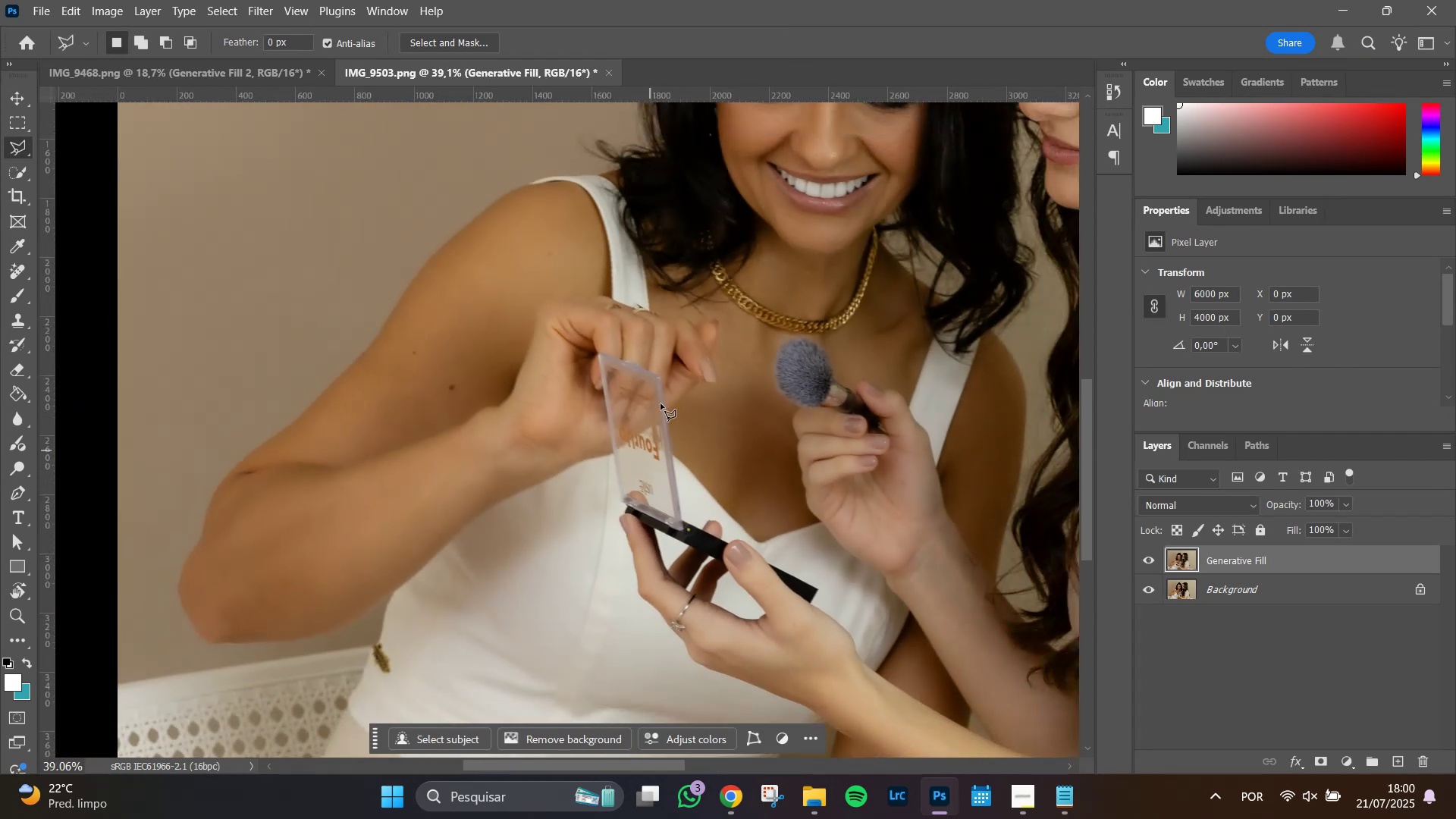 
hold_key(key=Space, duration=1.08)
 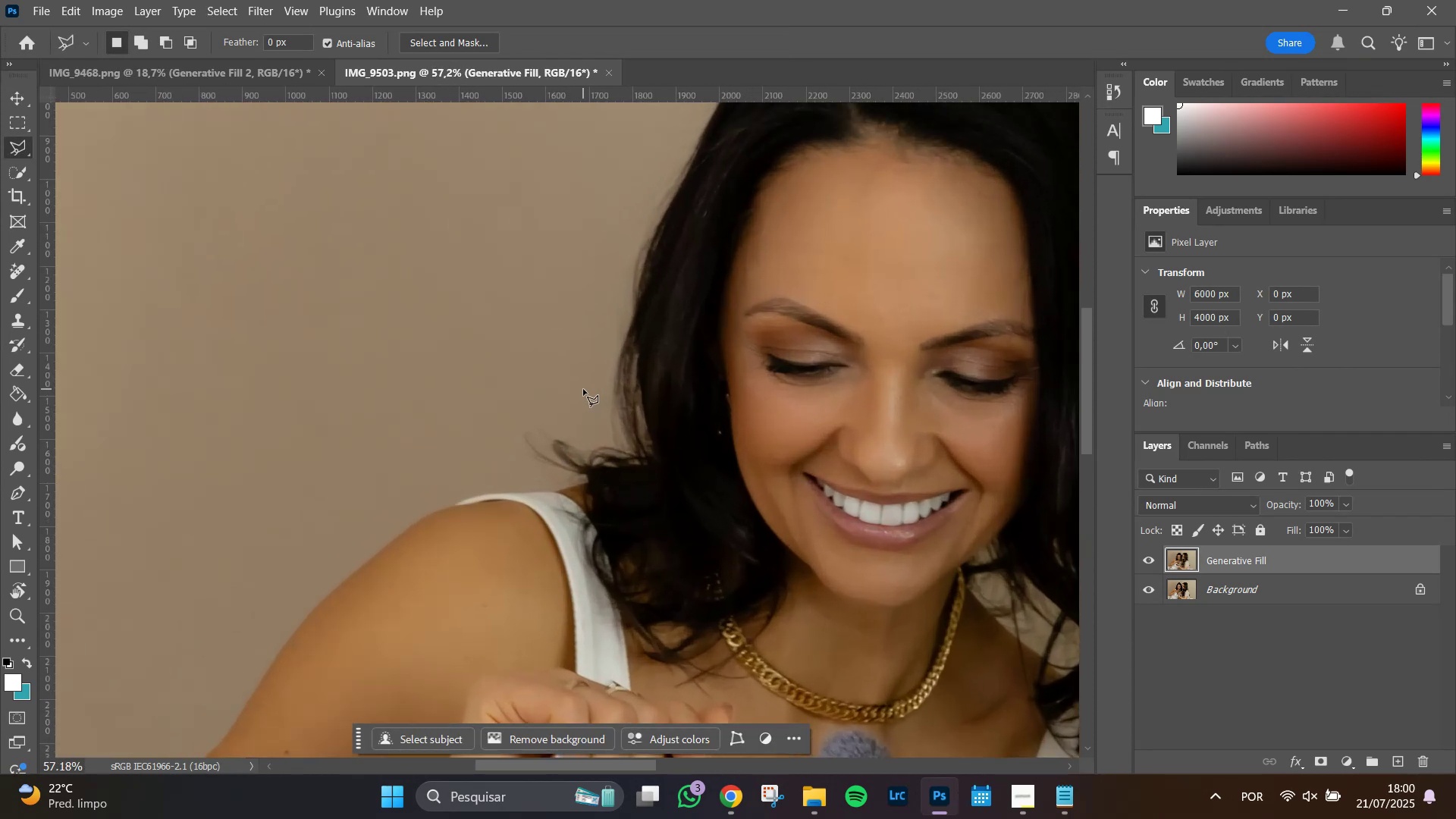 
left_click_drag(start_coordinate=[616, 185], to_coordinate=[582, 469])
 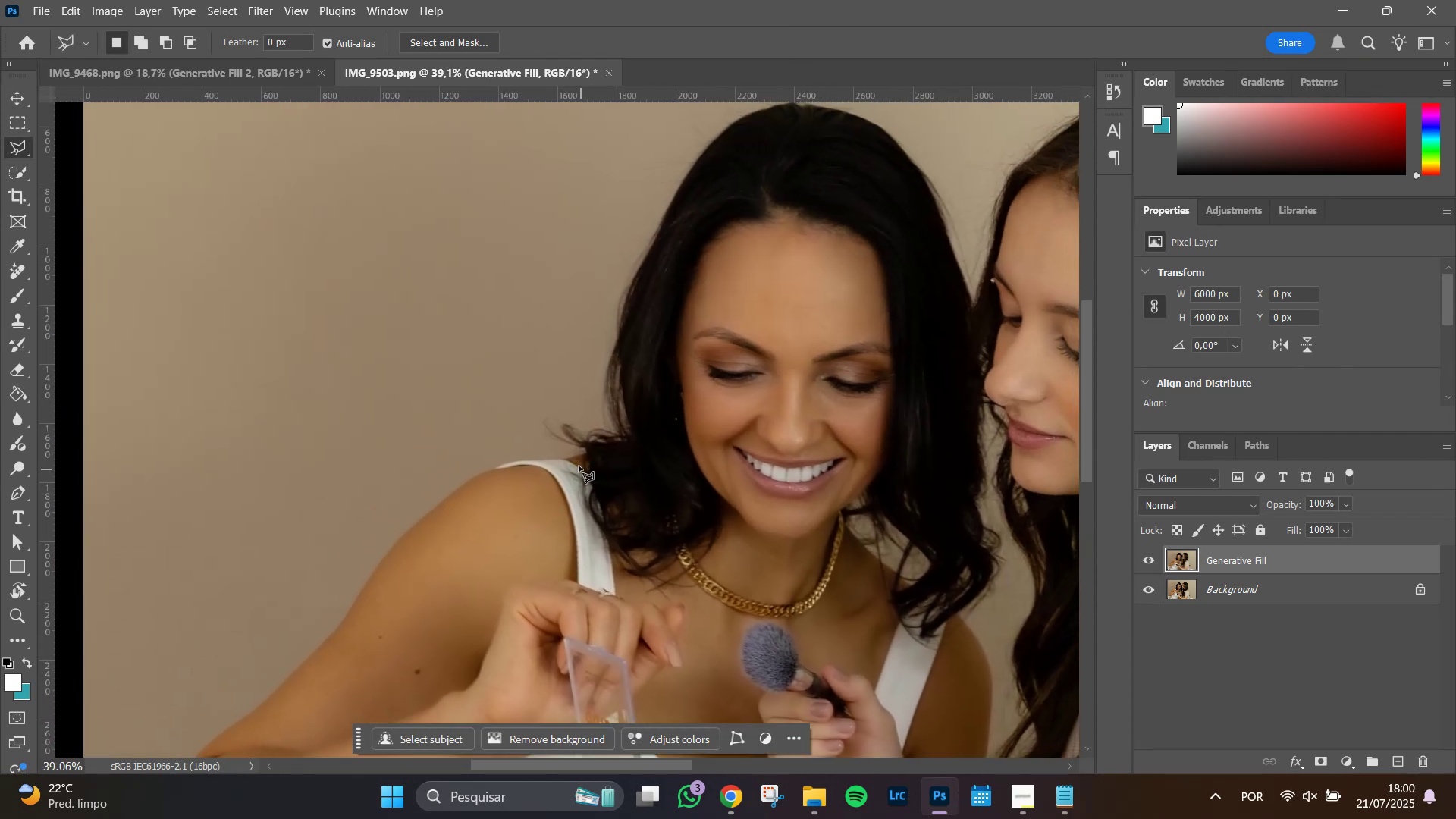 
hold_key(key=AltLeft, duration=1.51)
scroll: coordinate [599, 403], scroll_direction: up, amount: 12.0
 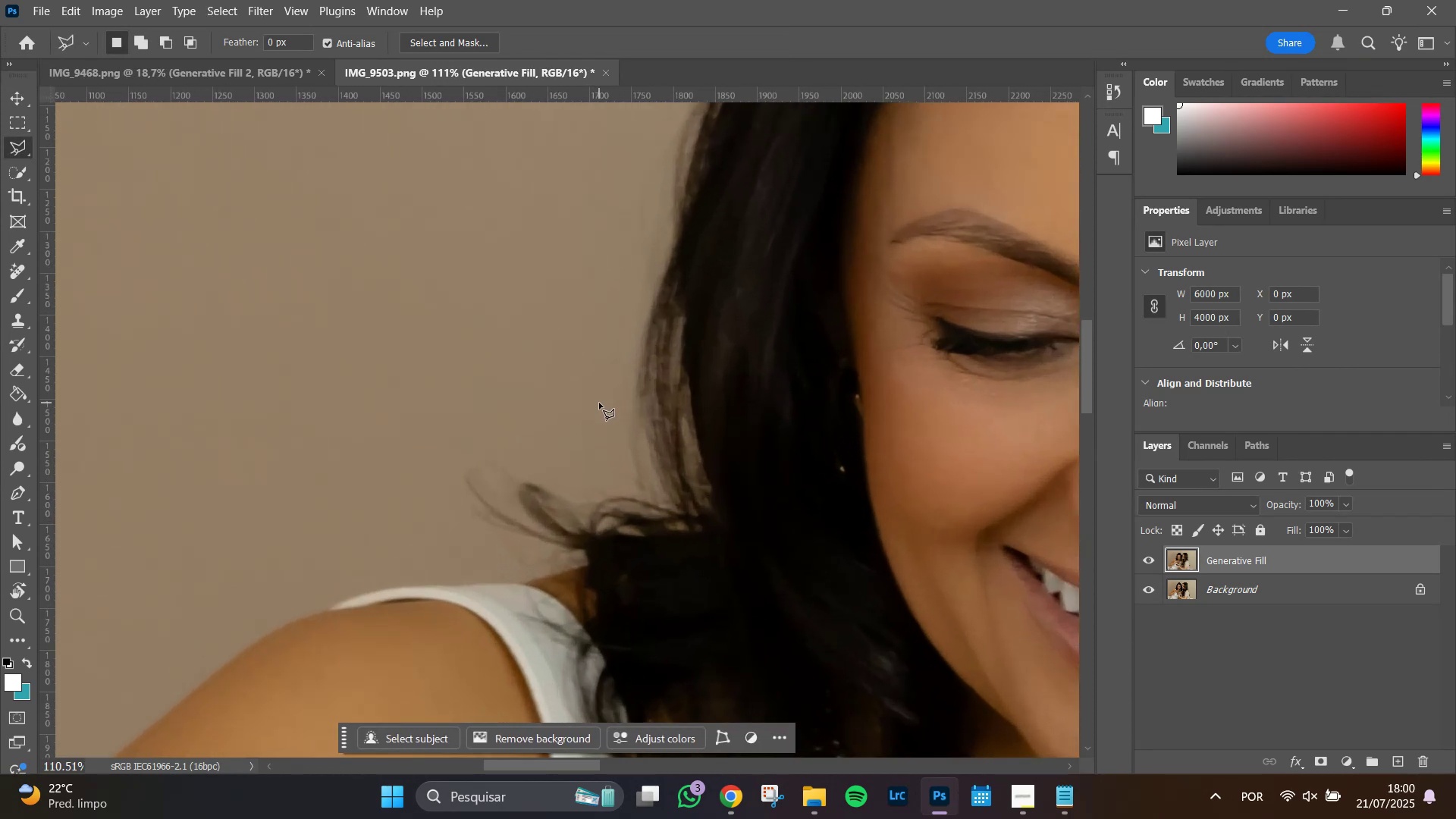 
hold_key(key=AltLeft, duration=1.09)
scroll: coordinate [599, 403], scroll_direction: down, amount: 6.0
 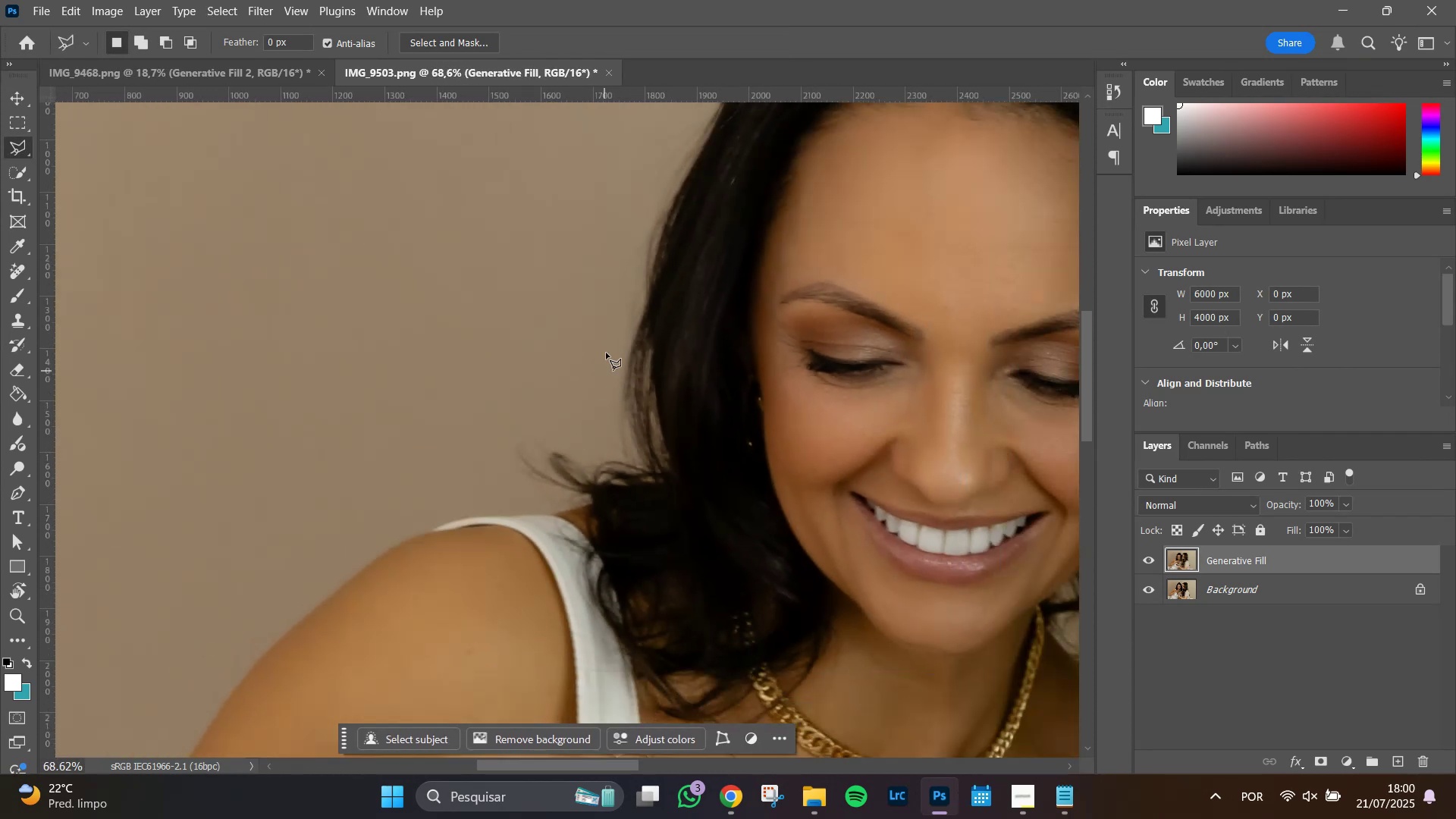 
hold_key(key=Space, duration=1.22)
 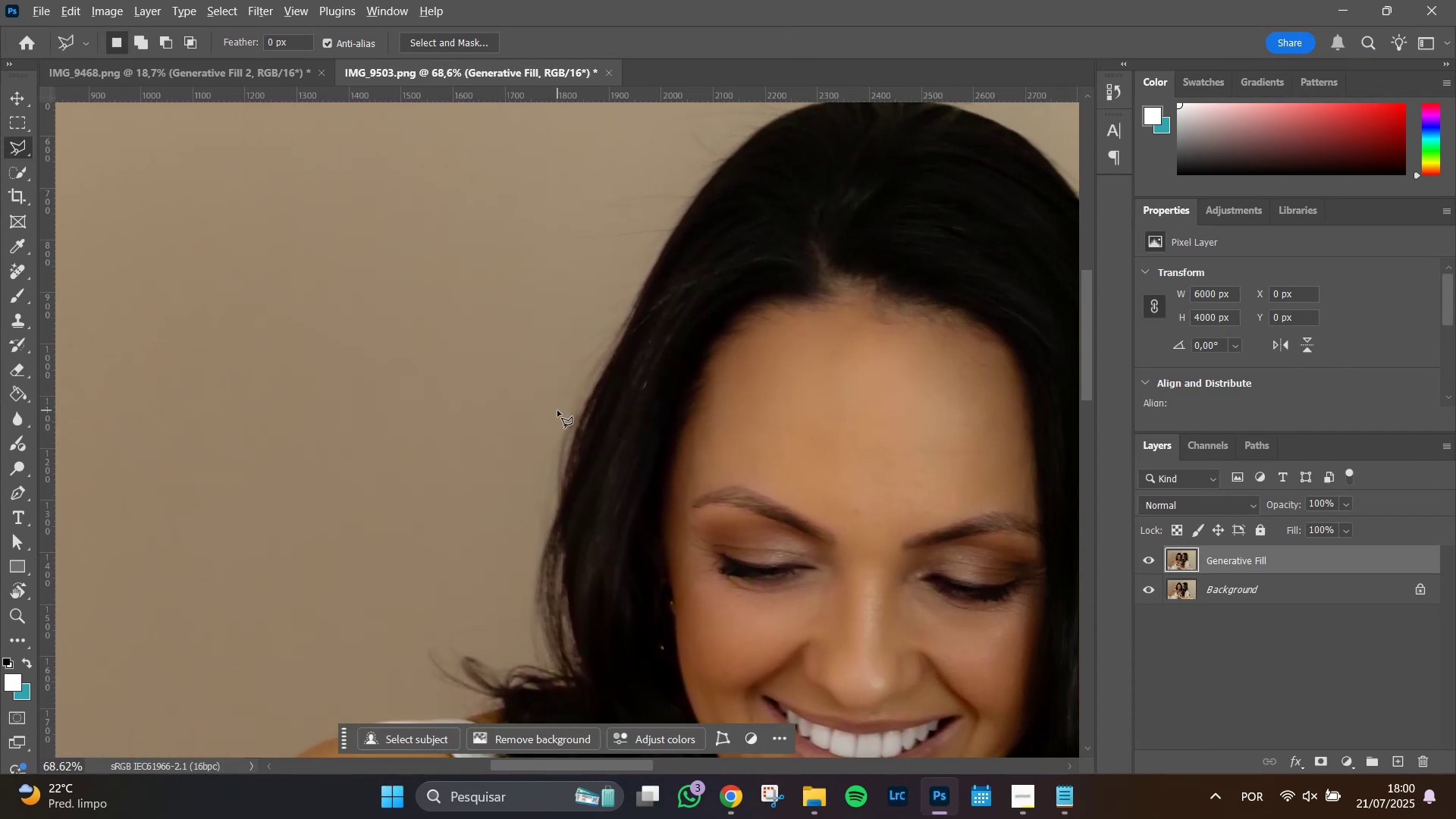 
left_click_drag(start_coordinate=[600, 309], to_coordinate=[512, 513])
 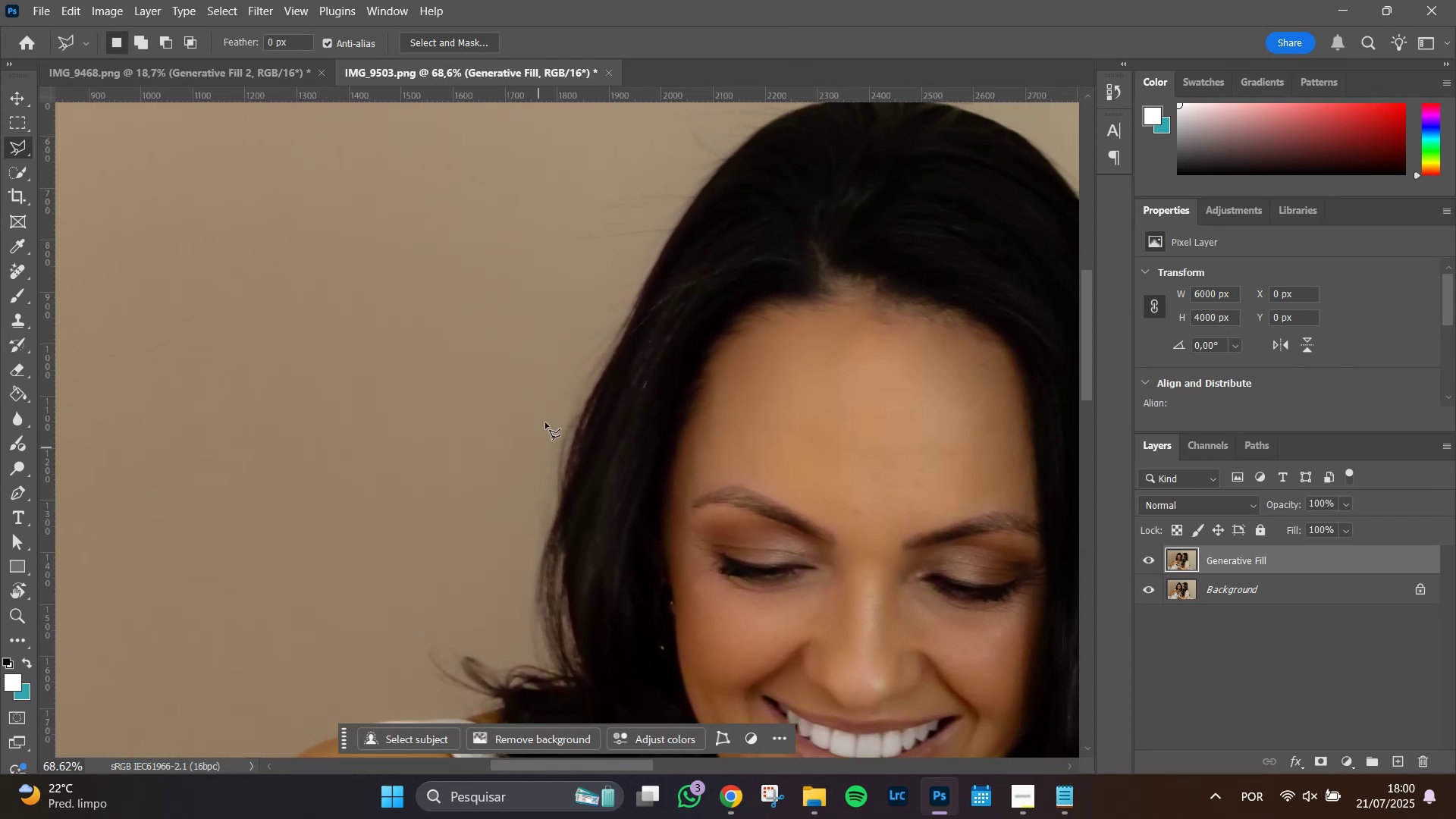 
hold_key(key=AltLeft, duration=1.51)
scroll: coordinate [557, 410], scroll_direction: up, amount: 4.0
 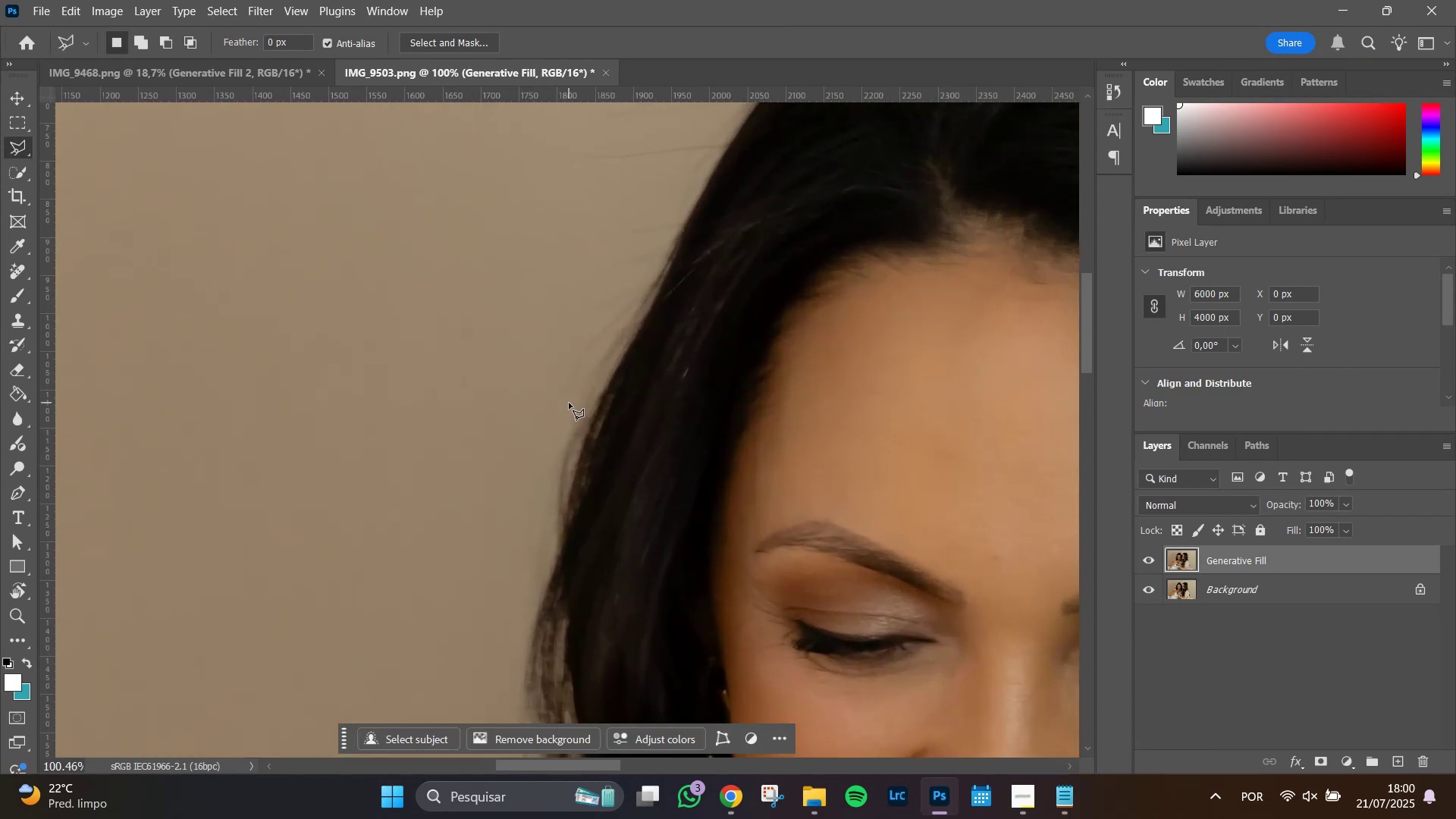 
hold_key(key=AltLeft, duration=0.5)
scroll: coordinate [561, 400], scroll_direction: up, amount: 1.0
 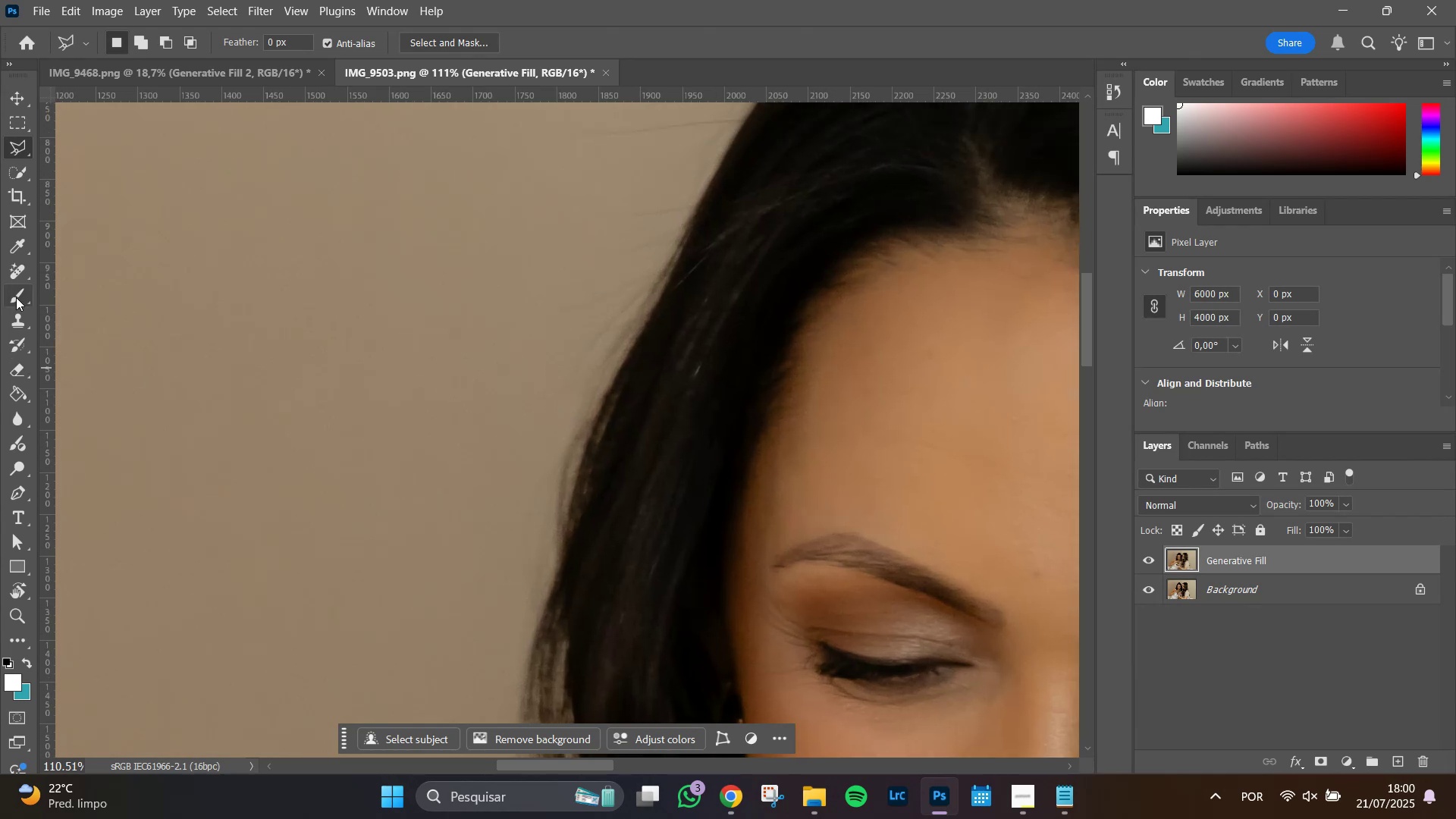 
left_click([14, 324])
 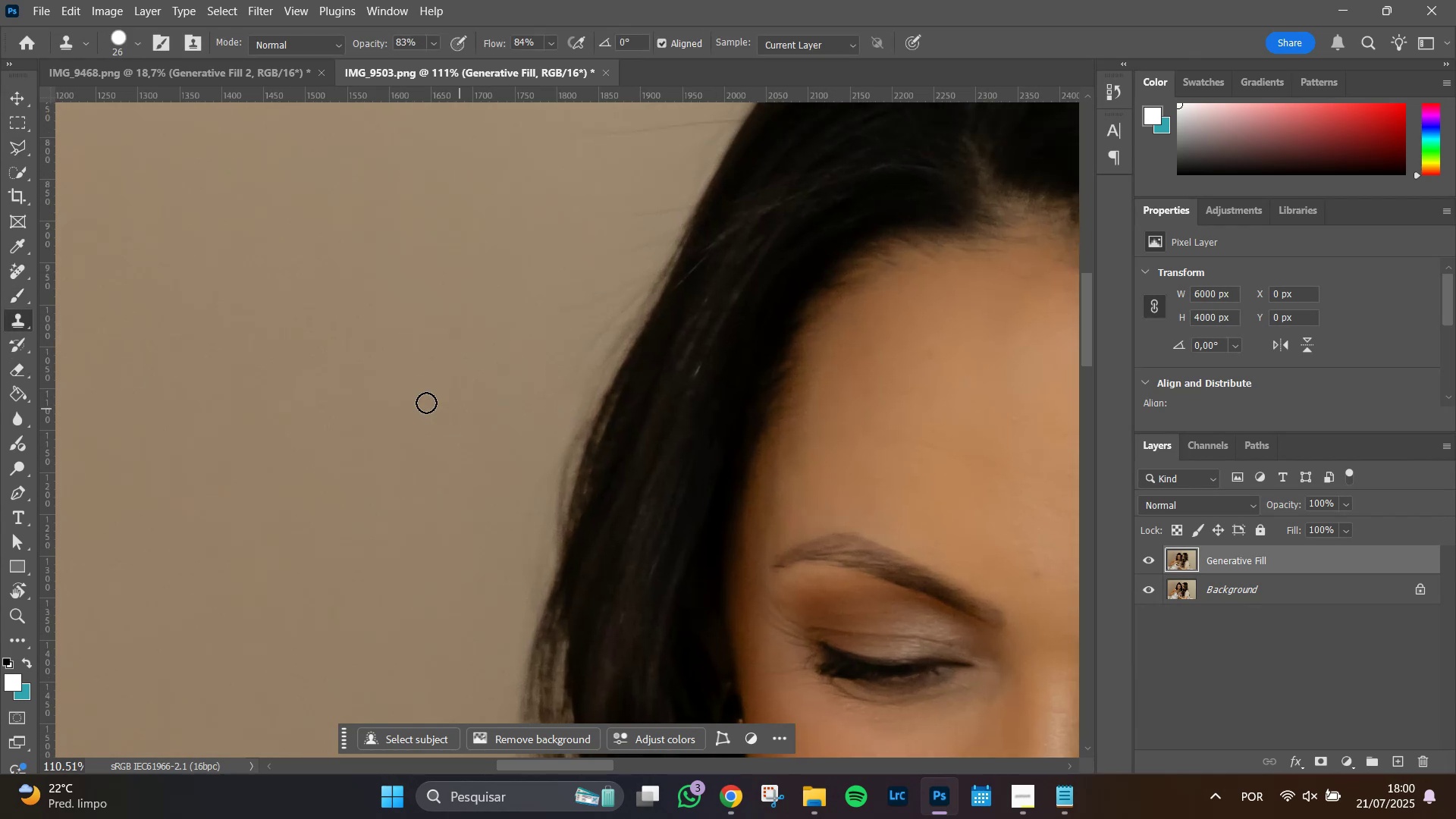 
hold_key(key=AltLeft, duration=1.51)
scroll: coordinate [423, 403], scroll_direction: down, amount: 18.0
 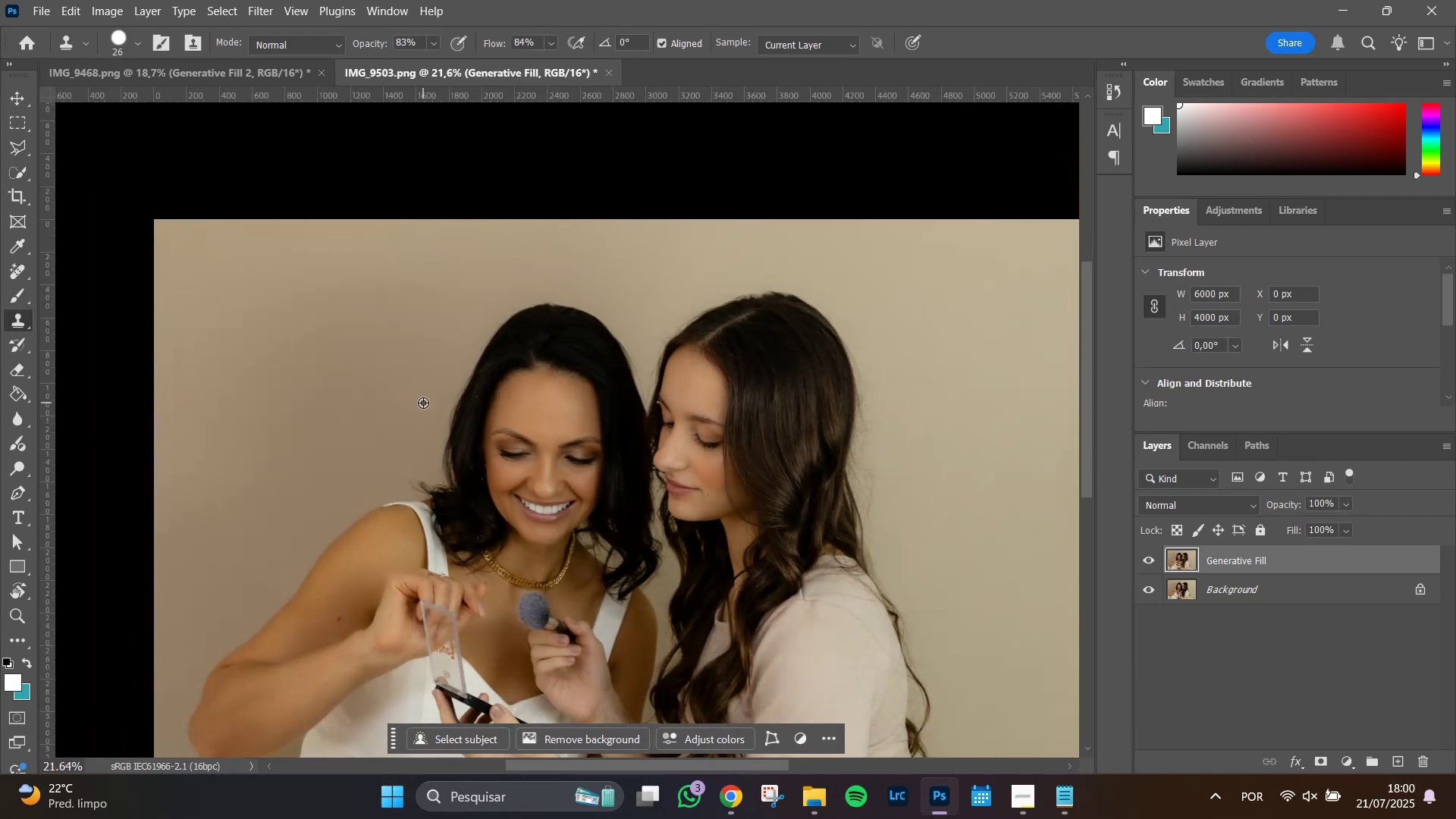 
hold_key(key=AltLeft, duration=1.51)
scroll: coordinate [416, 407], scroll_direction: up, amount: 16.0
 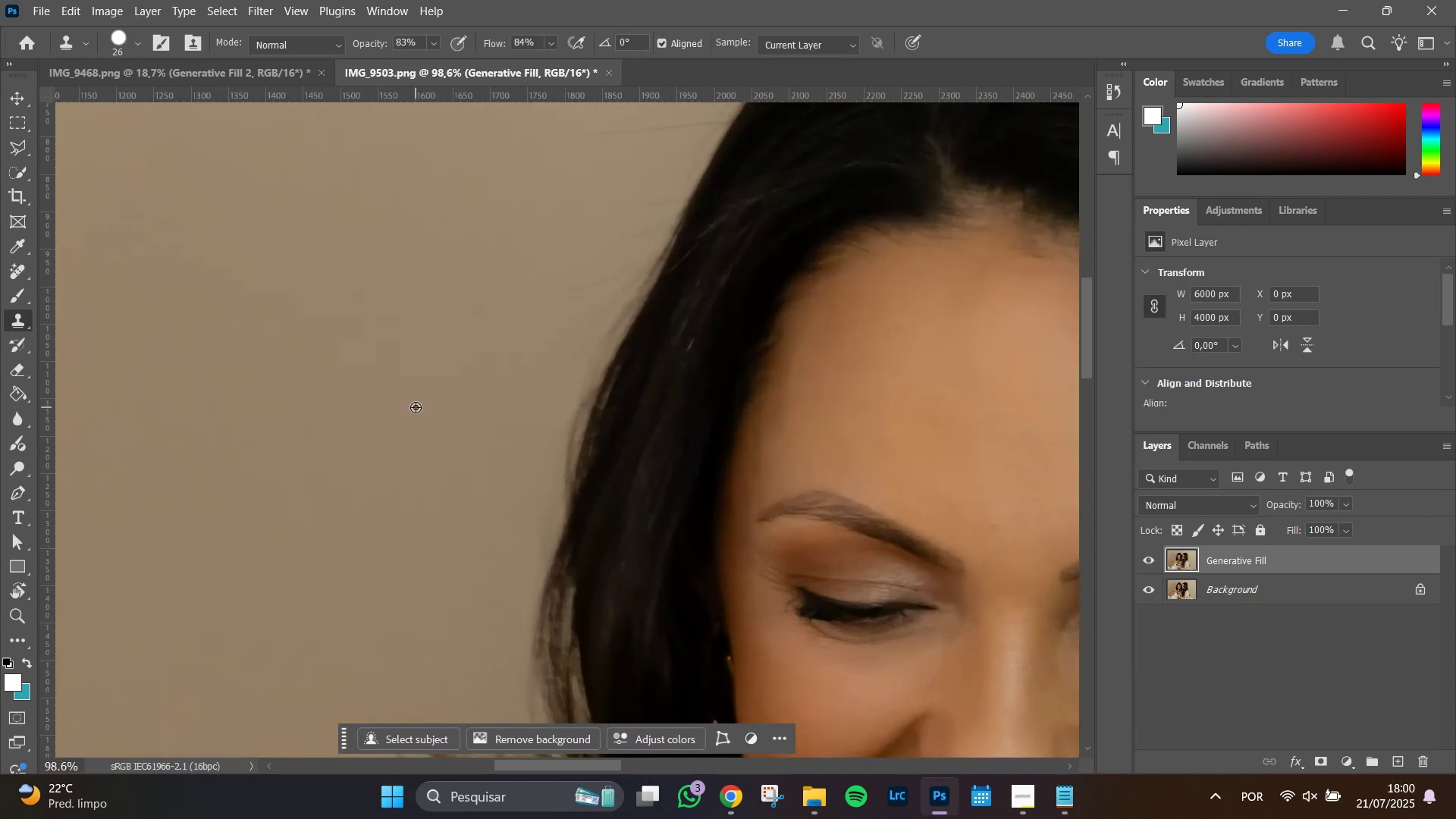 
hold_key(key=AltLeft, duration=1.51)
 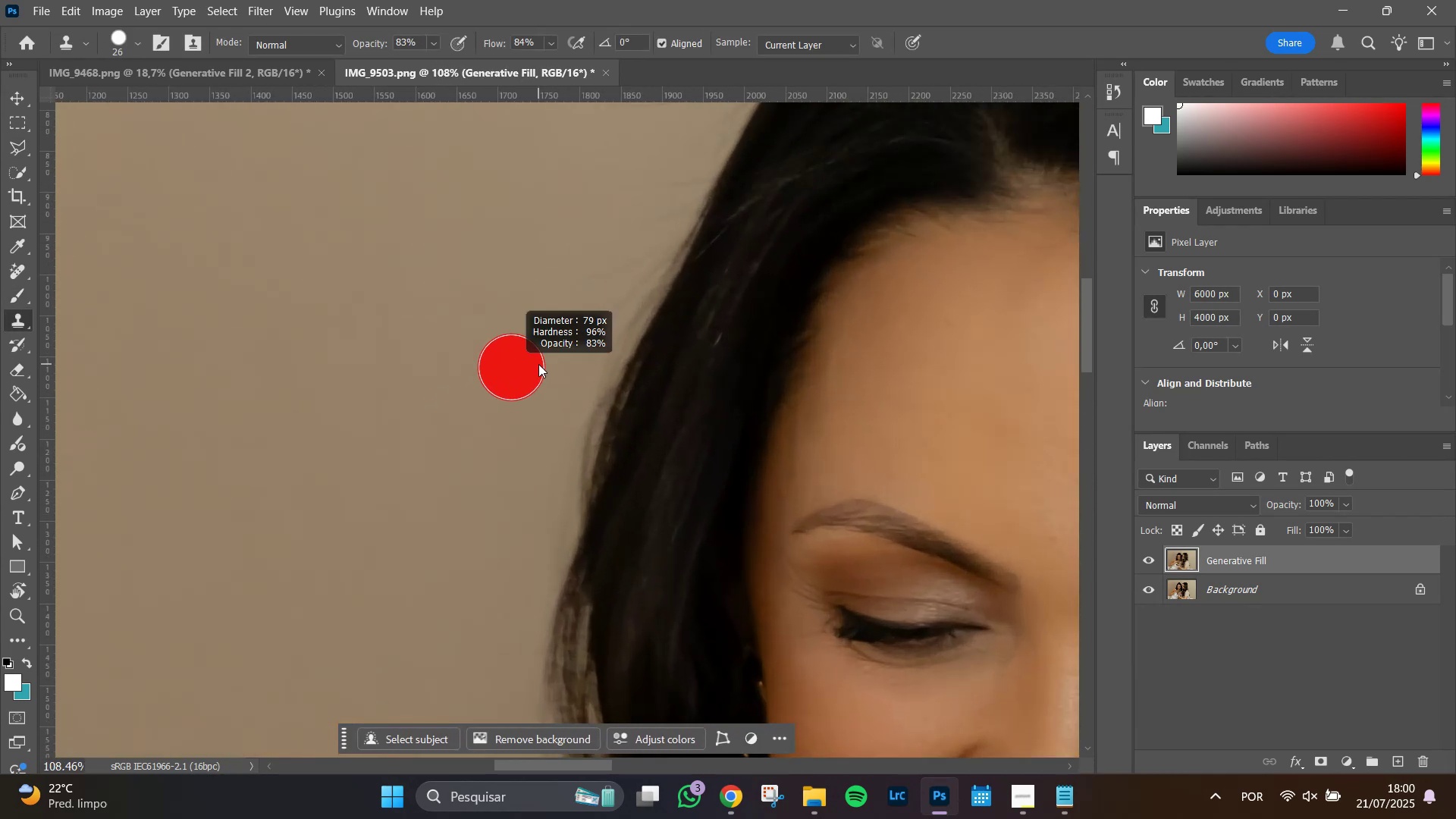 
hold_key(key=AltLeft, duration=1.51)
 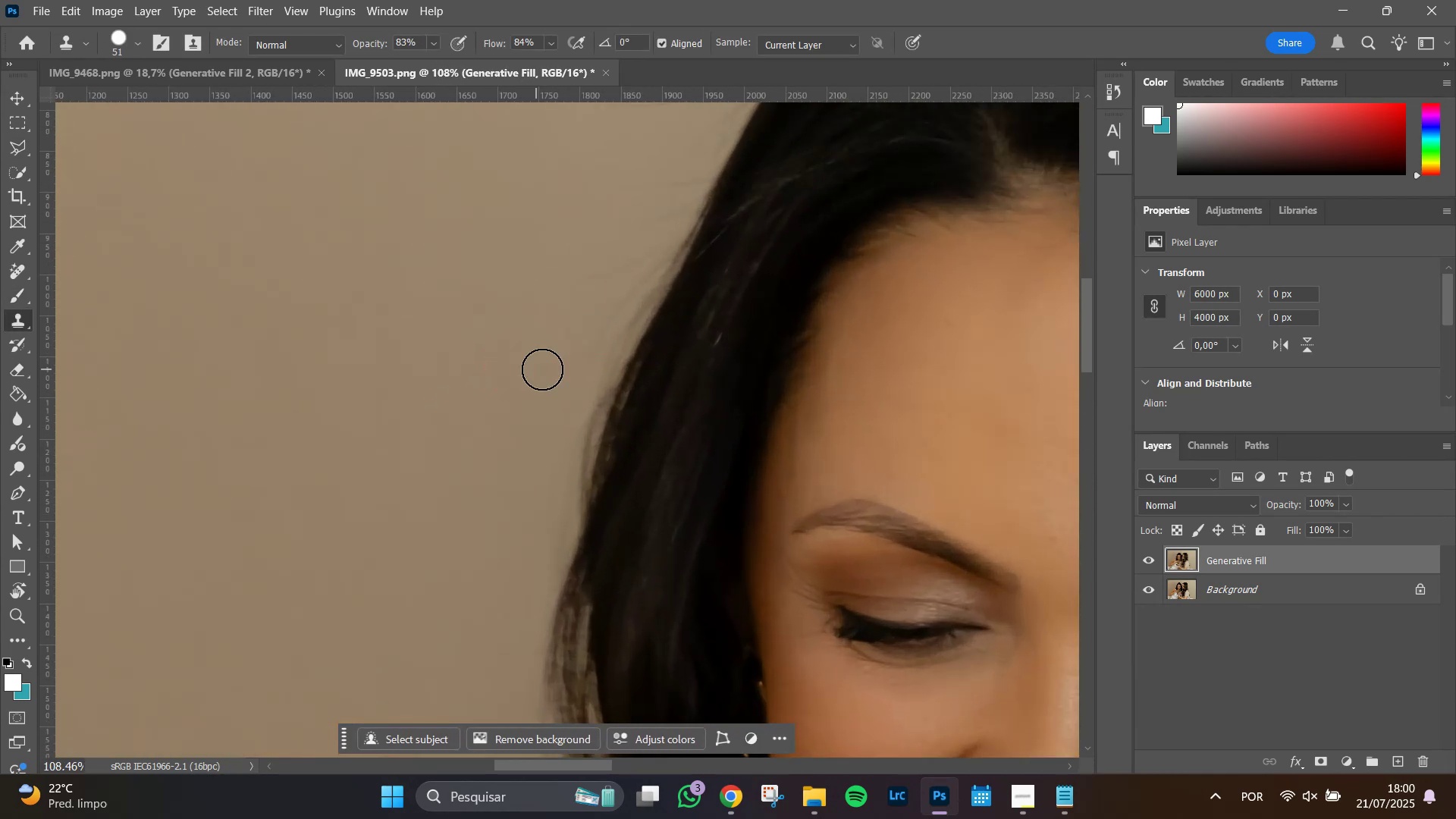 
hold_key(key=AltLeft, duration=0.43)
 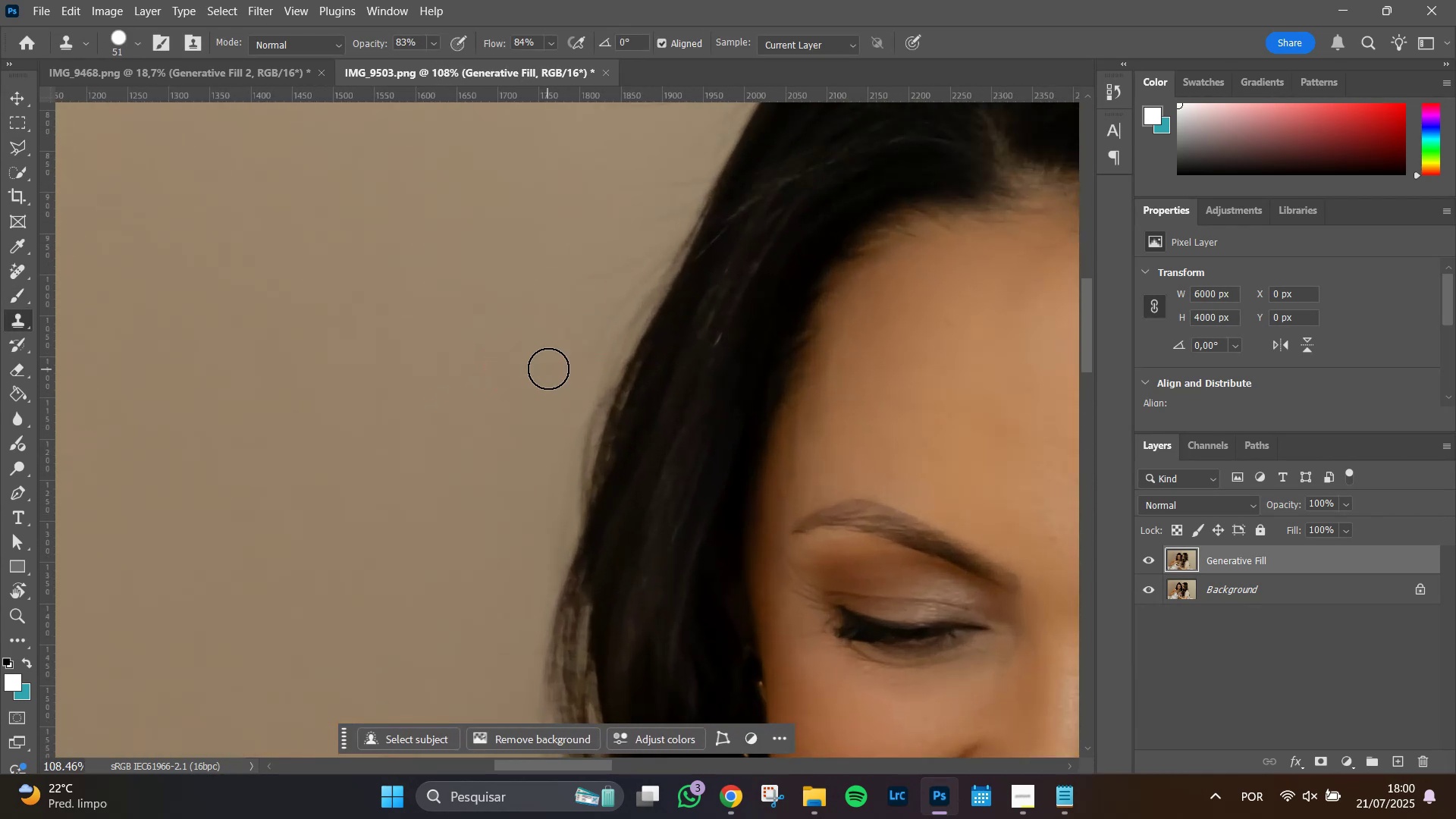 
hold_key(key=Space, duration=1.51)
 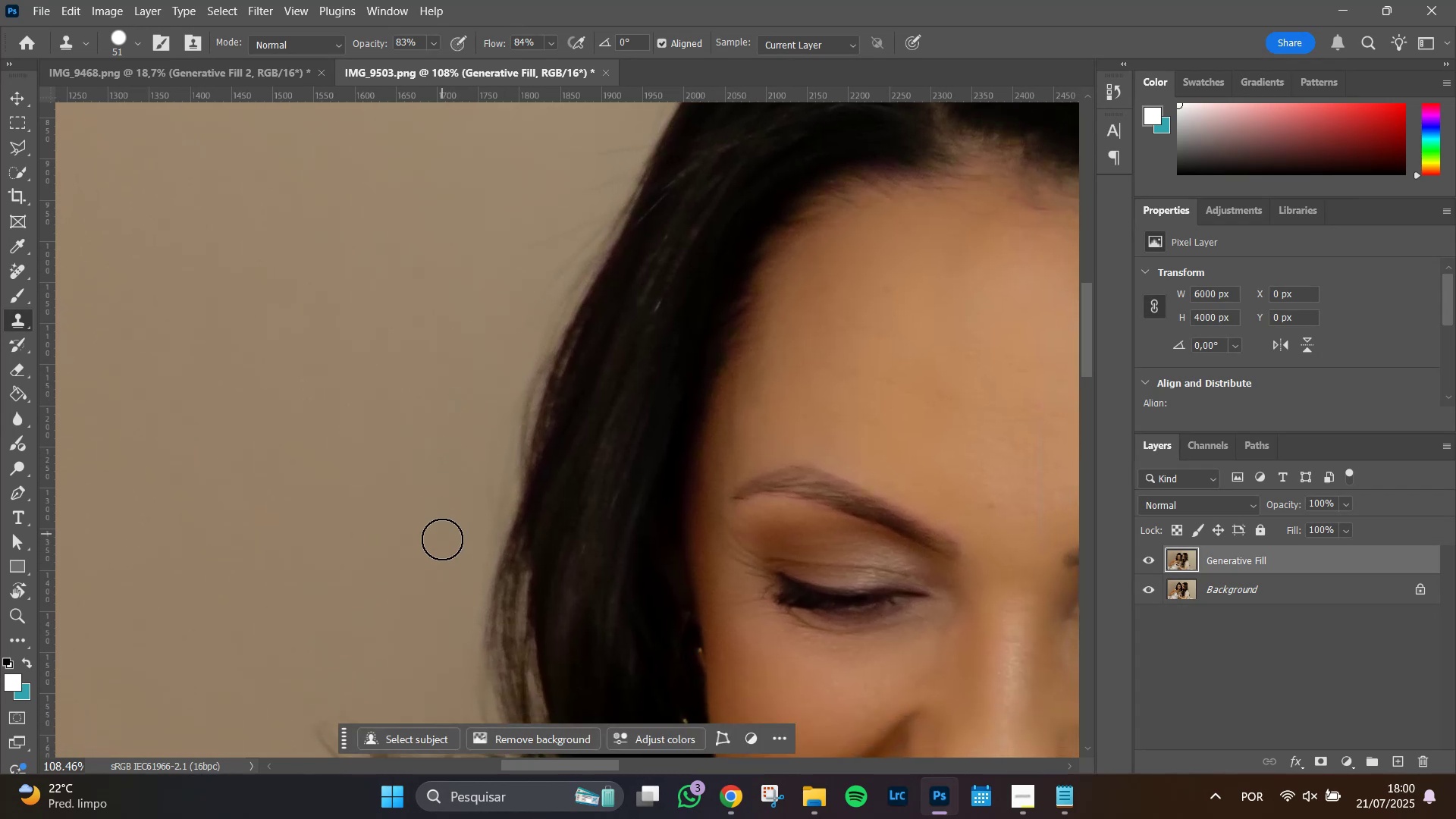 
left_click_drag(start_coordinate=[534, 357], to_coordinate=[476, 376])
 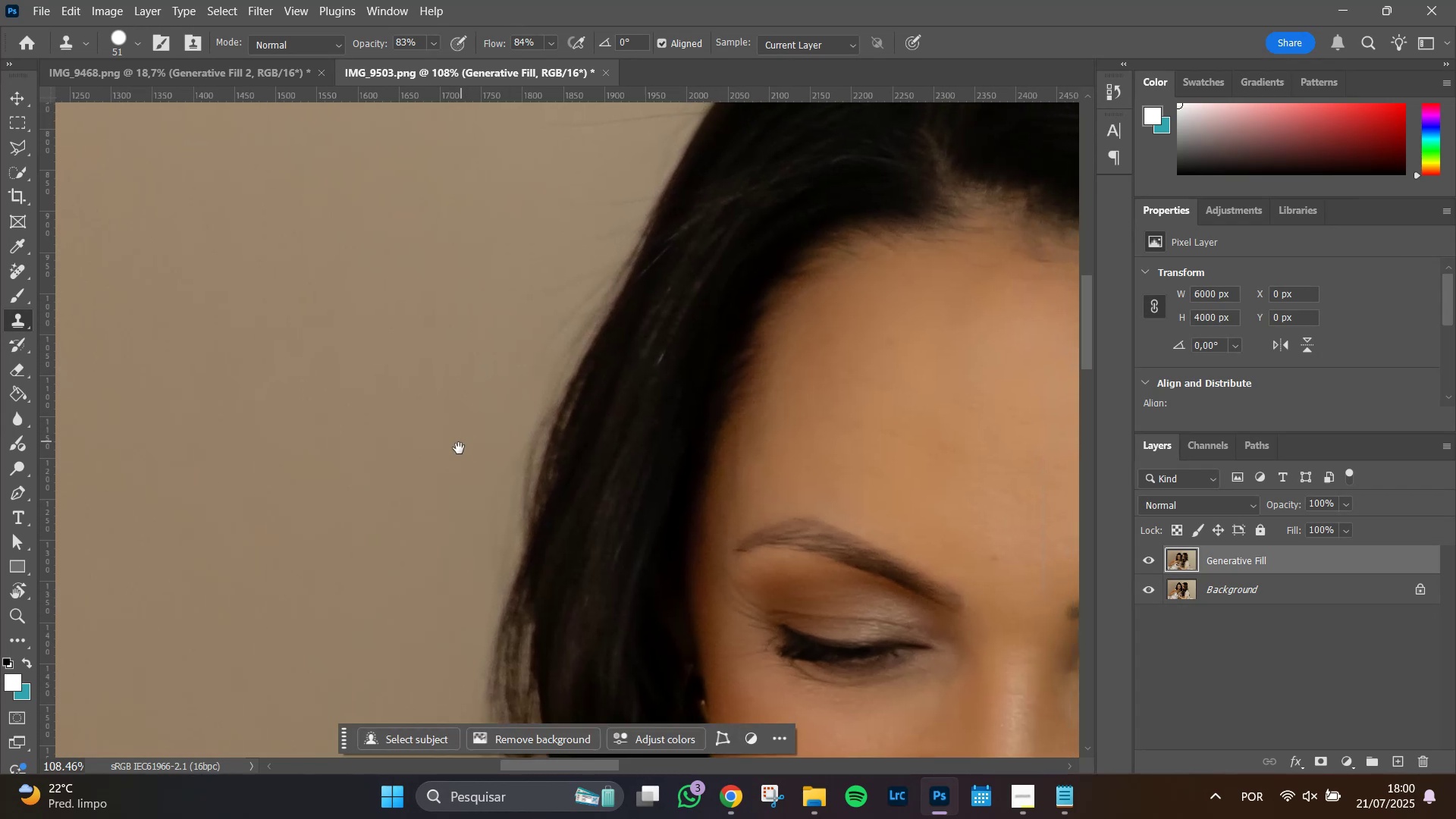 
left_click_drag(start_coordinate=[459, 448], to_coordinate=[456, 396])
 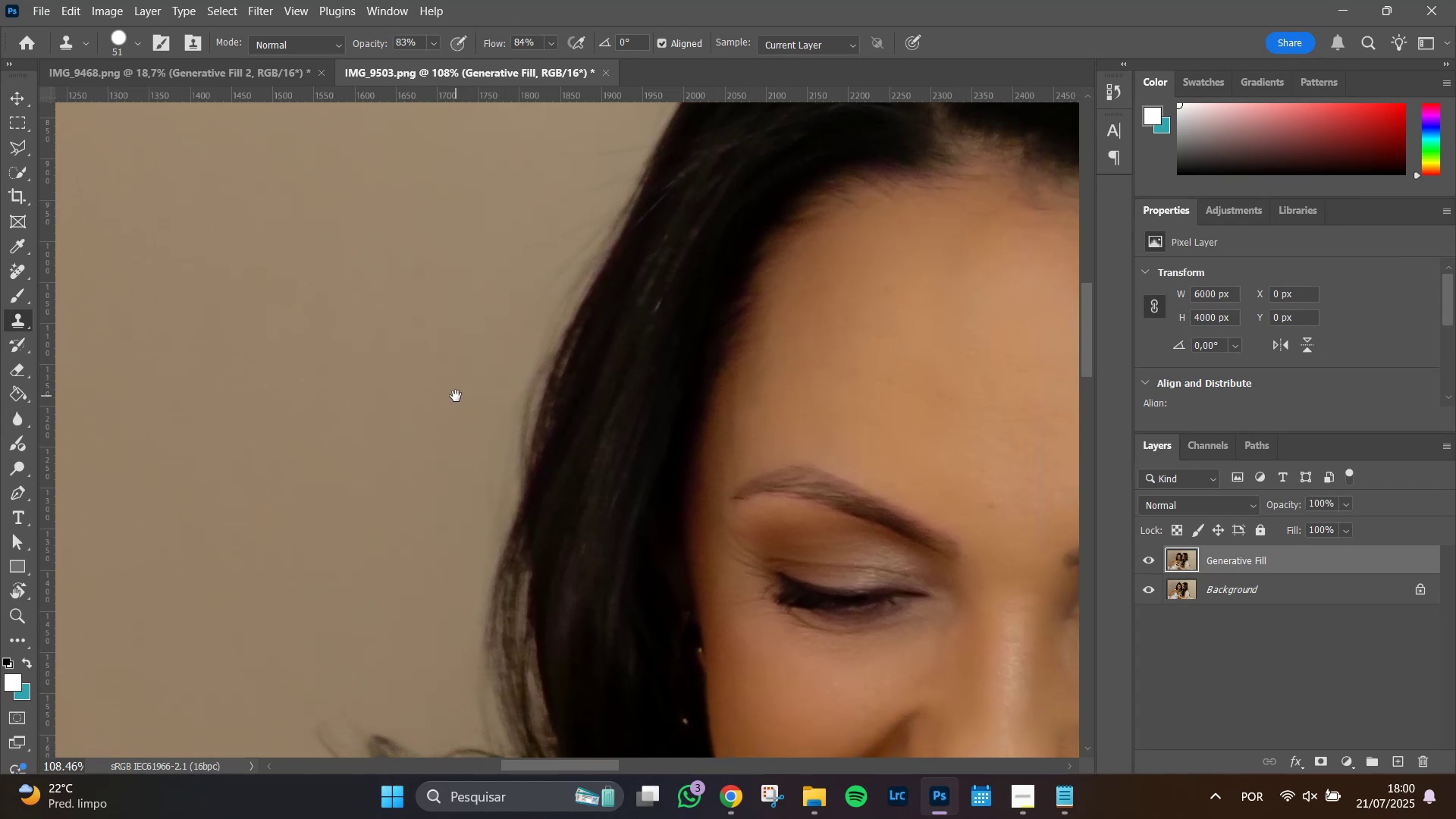 
key(Space)
 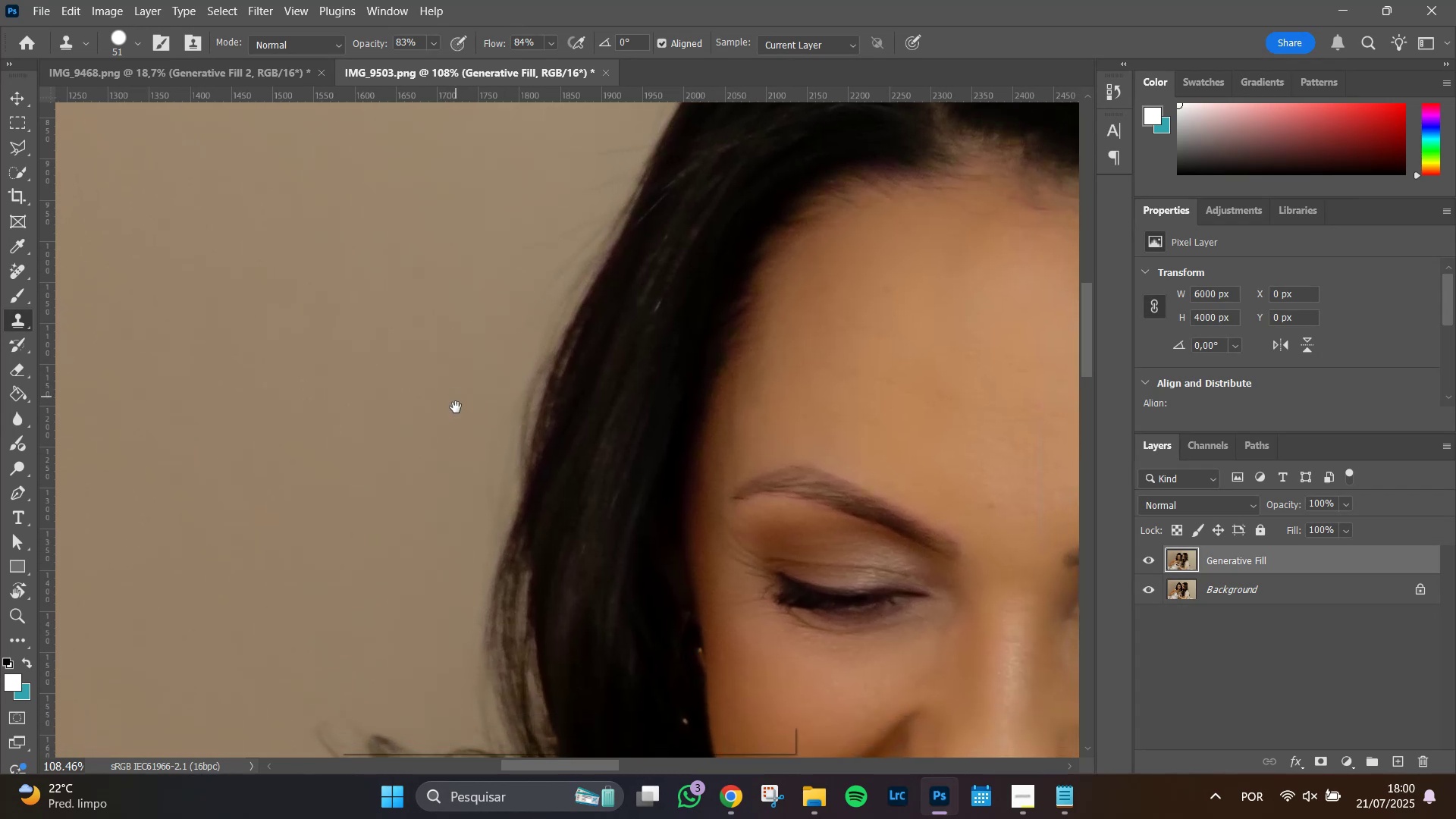 
key(Space)
 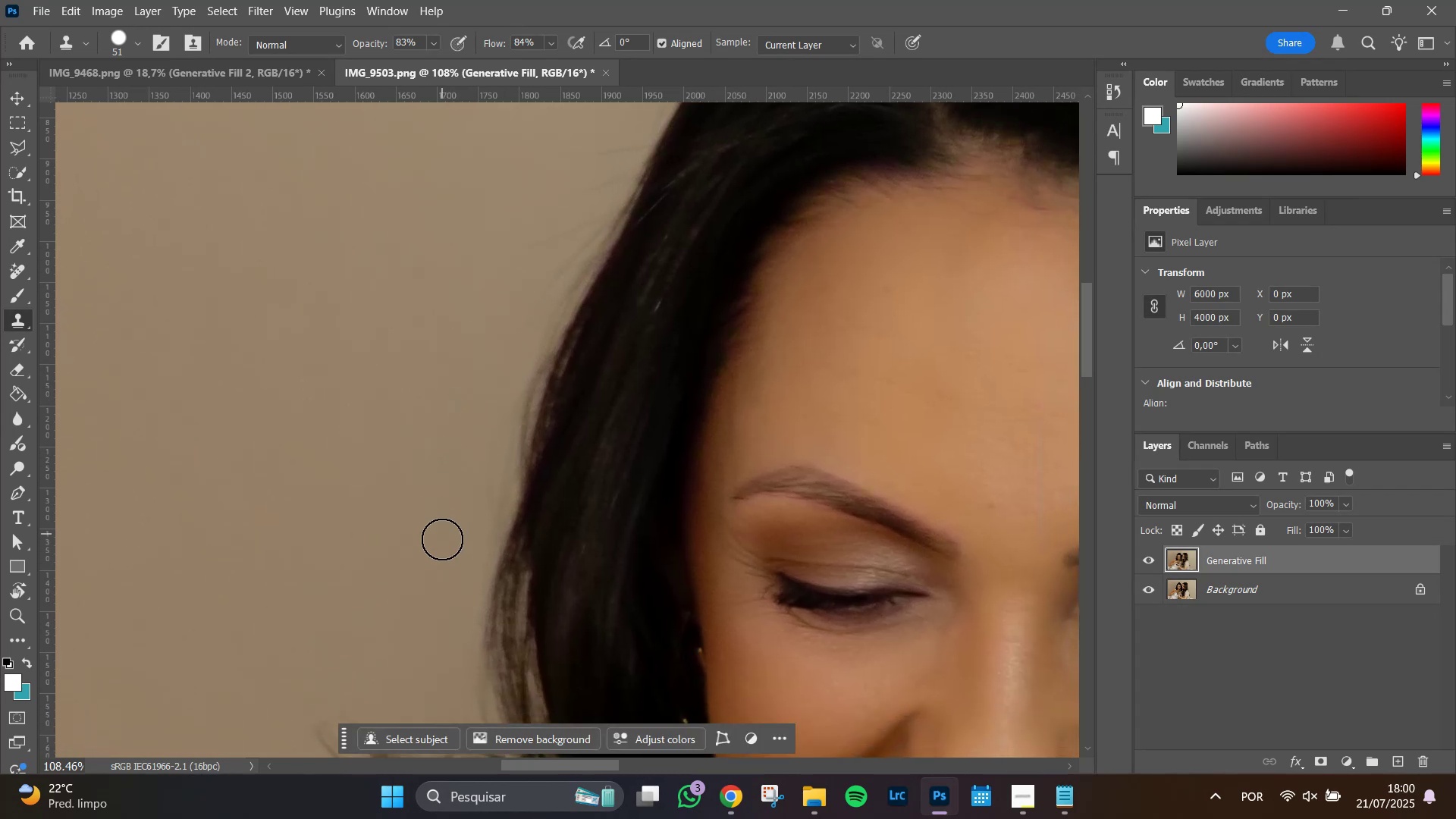 
hold_key(key=AltLeft, duration=0.99)
left_click([458, 529])
 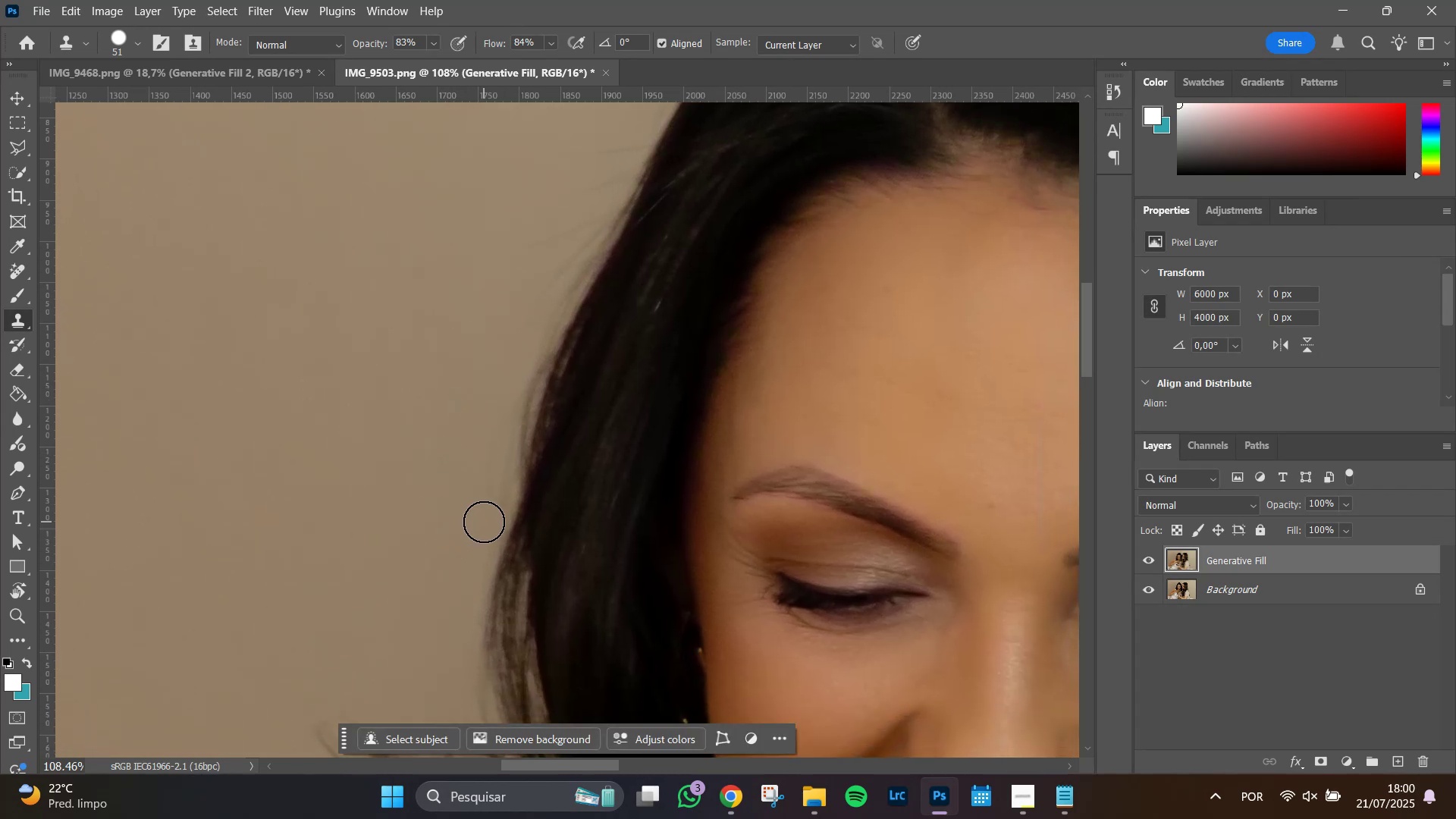 
left_click([484, 522])
 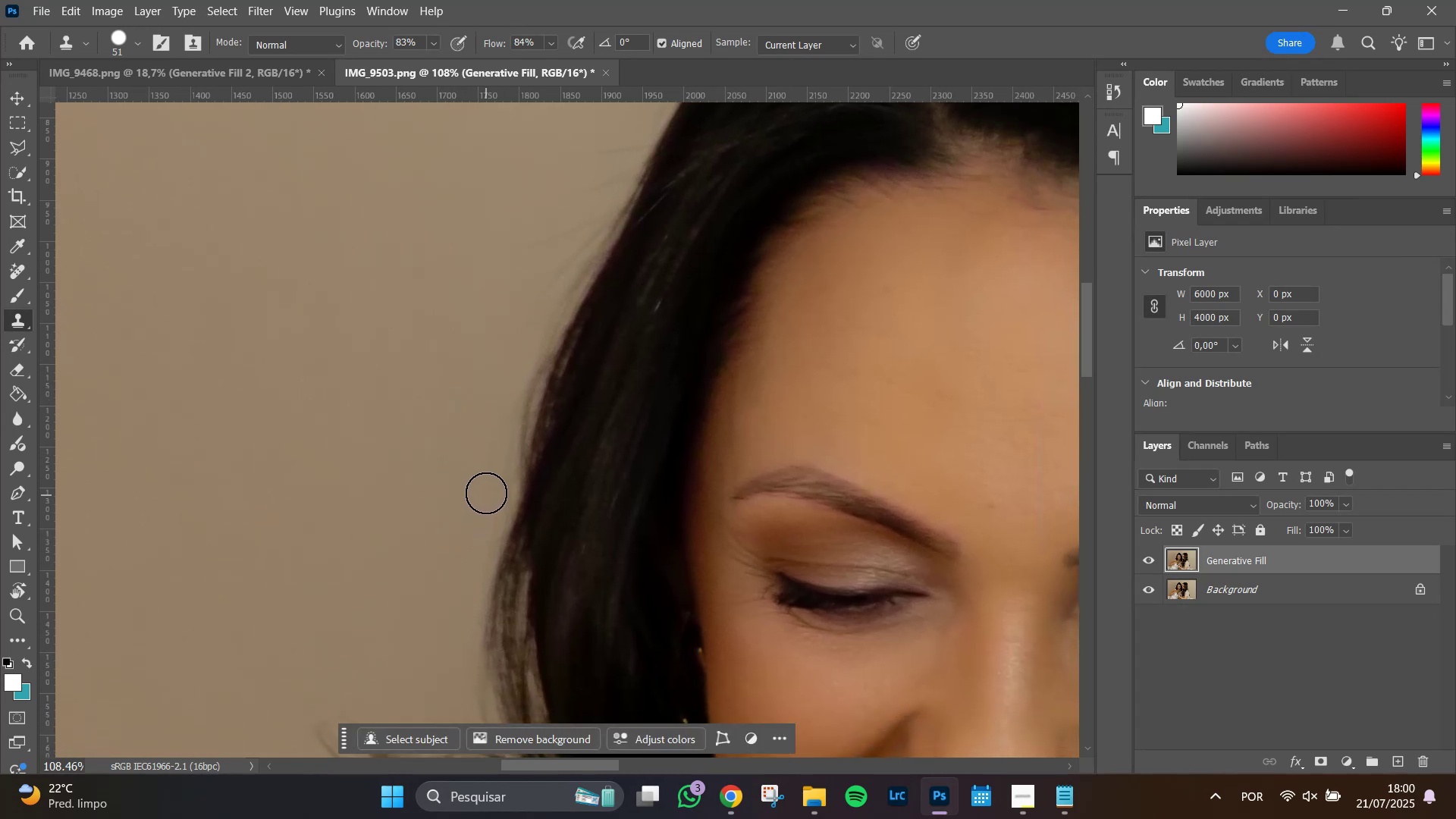 
double_click([486, 490])
 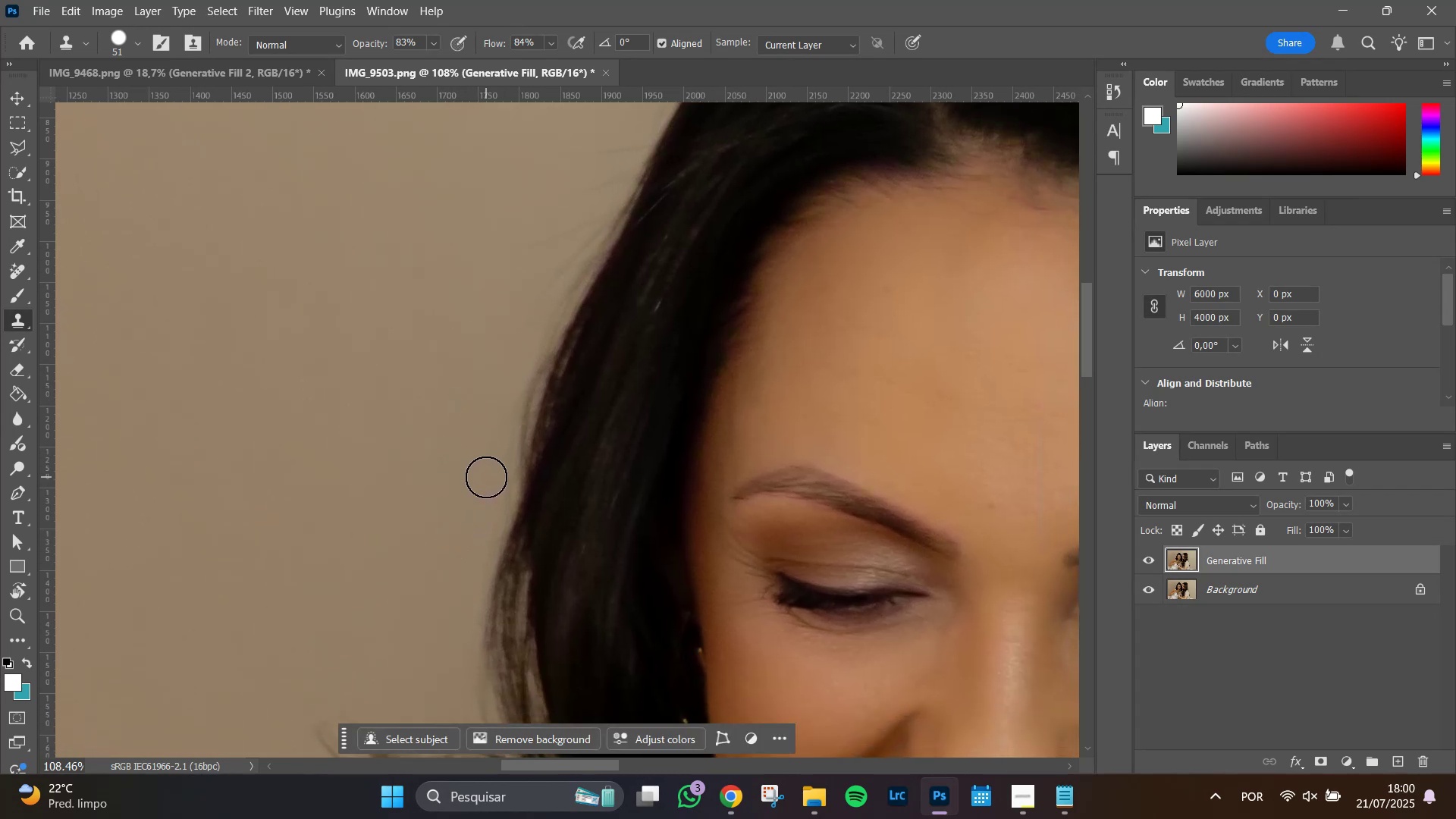 
triple_click([486, 477])
 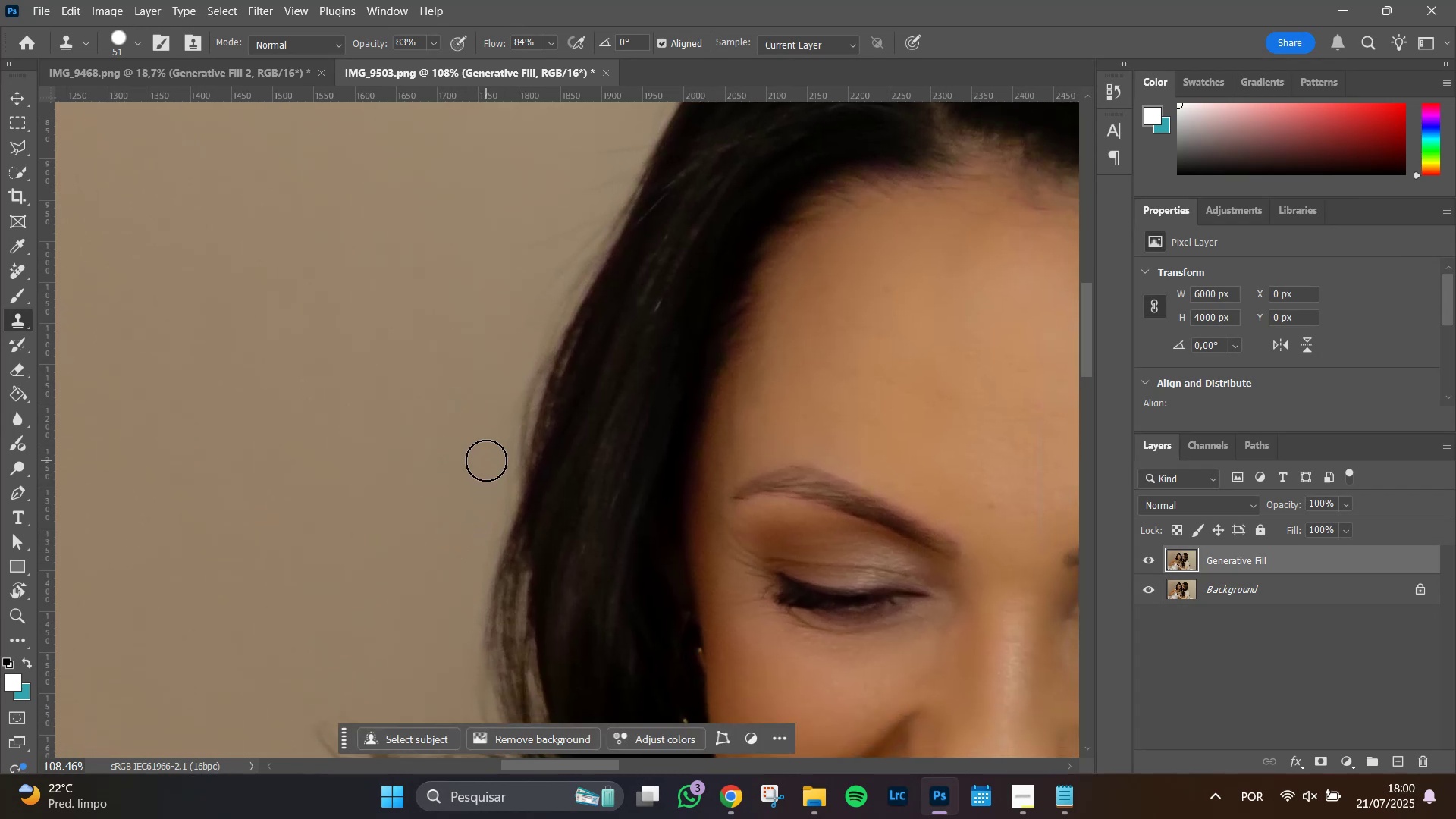 
triple_click([486, 460])
 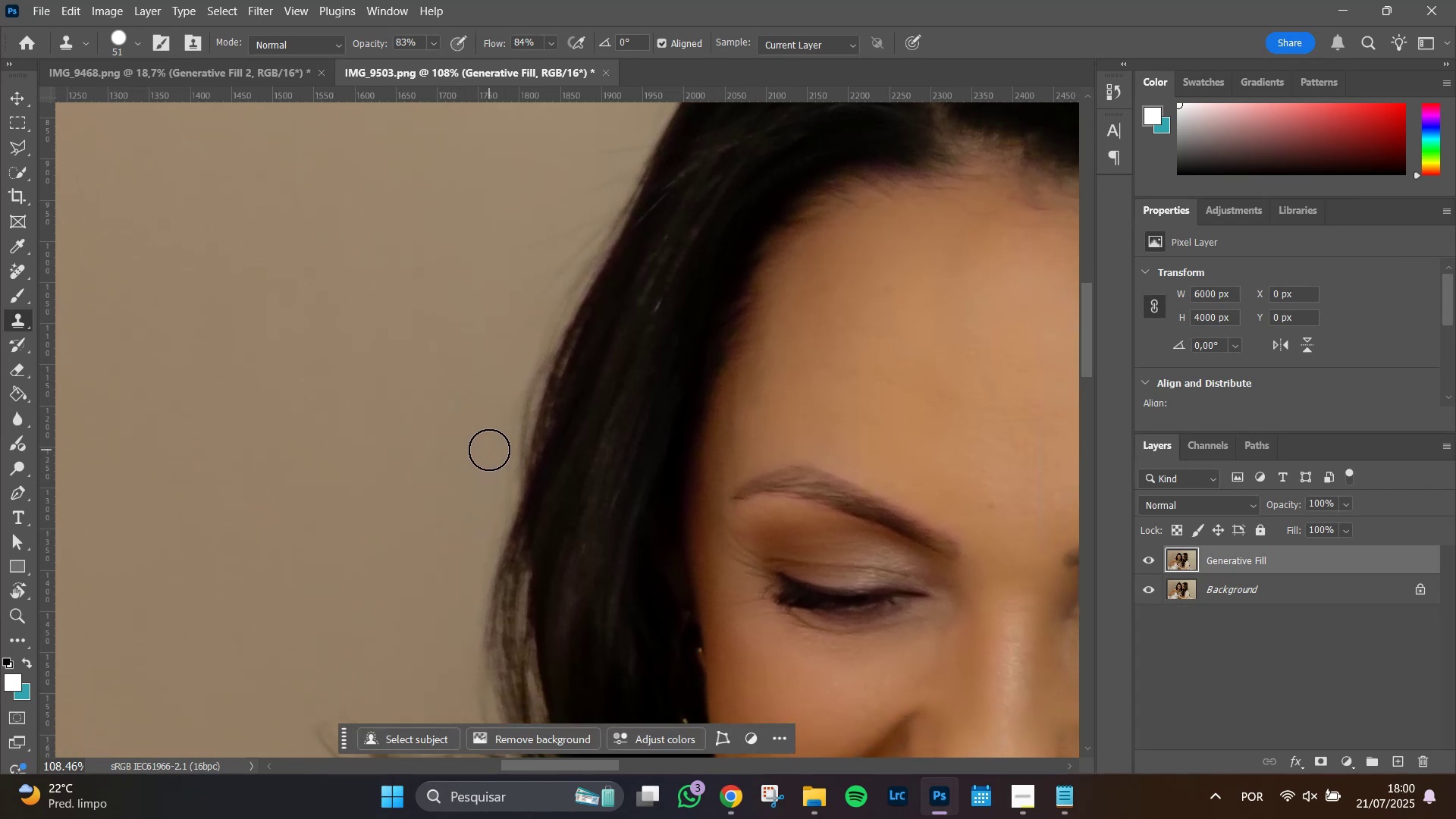 
triple_click([489, 450])
 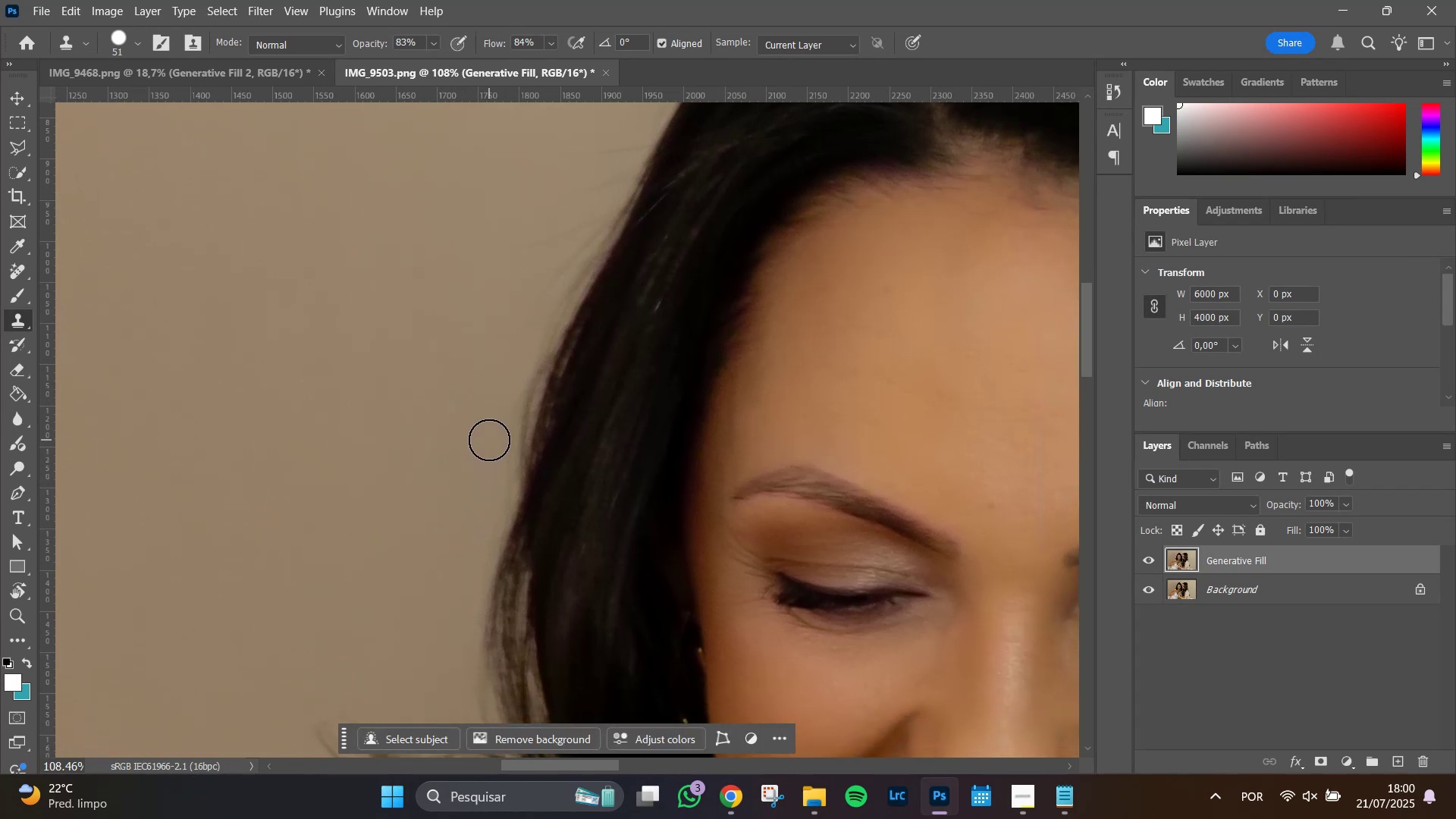 
triple_click([489, 440])
 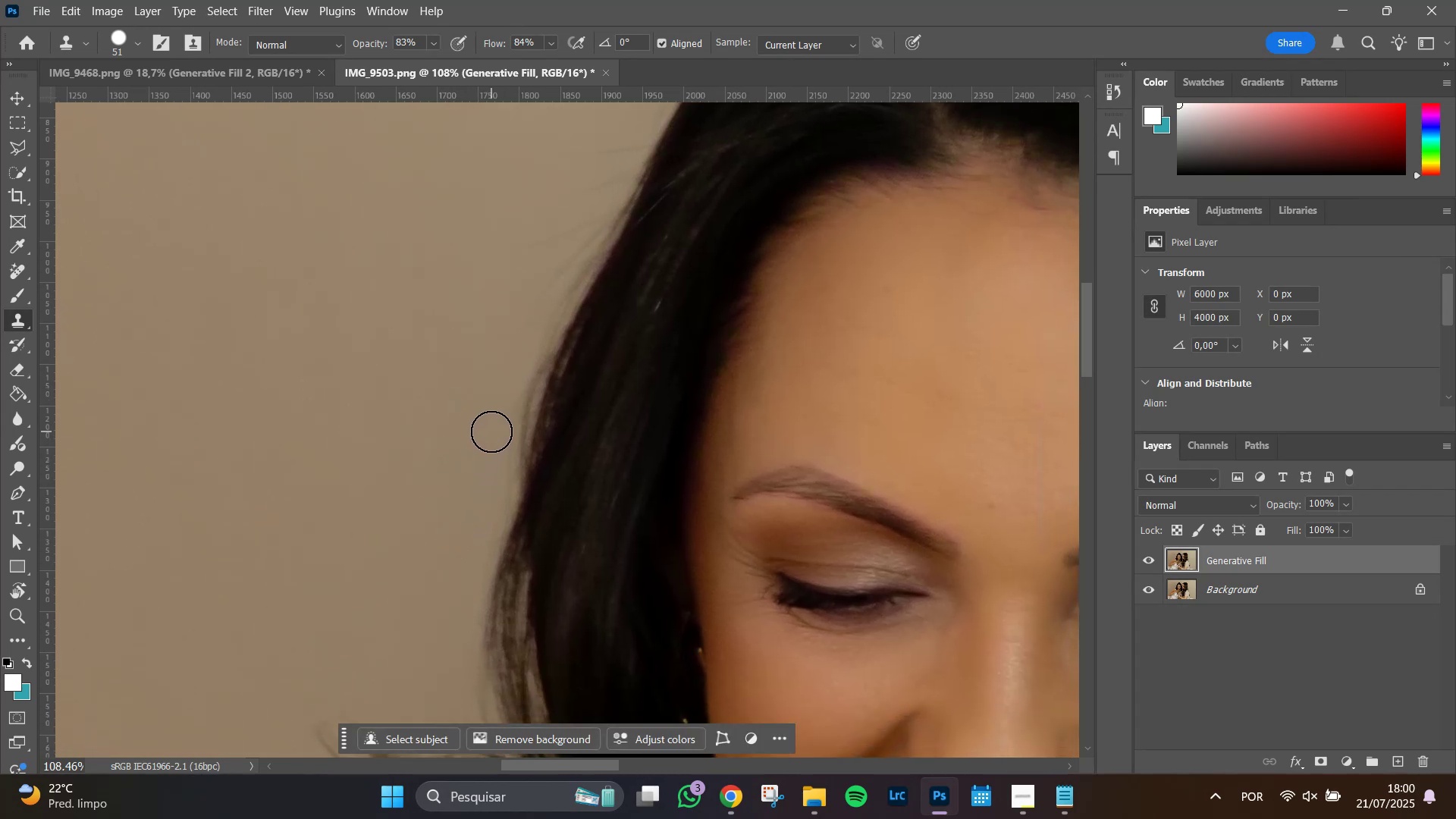 
triple_click([491, 431])
 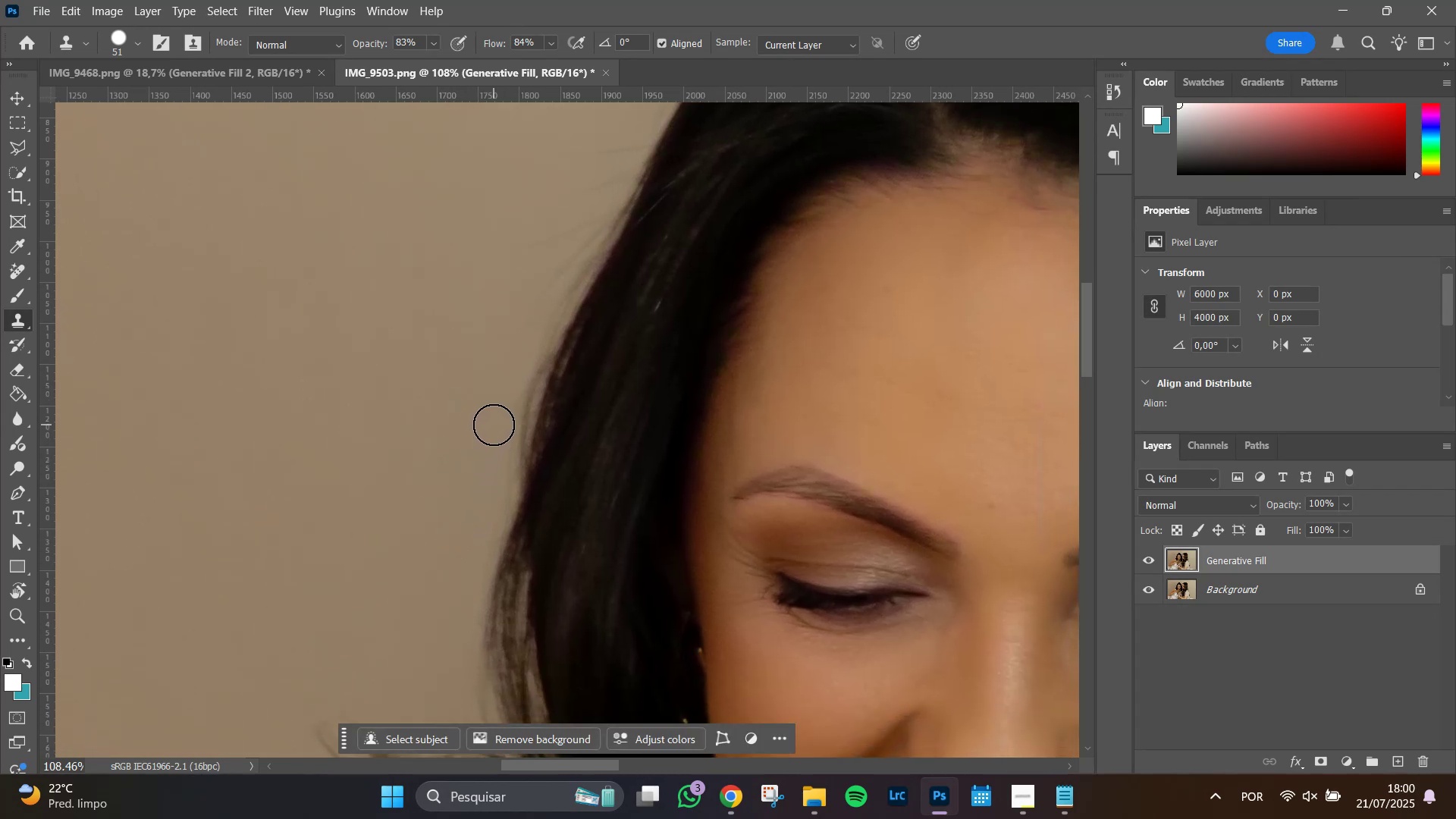 
triple_click([494, 425])
 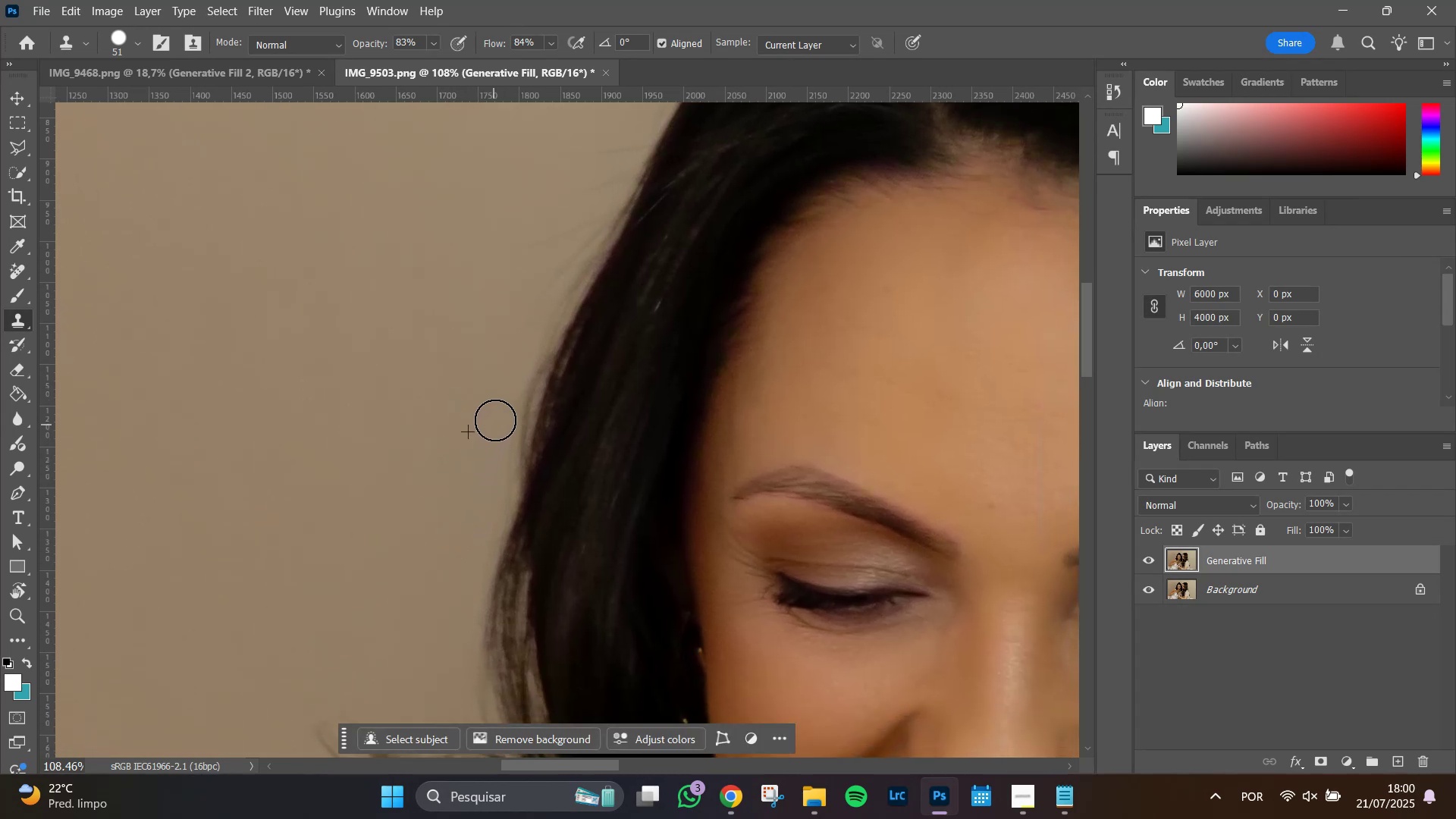 
left_click_drag(start_coordinate=[495, 419], to_coordinate=[495, 414])
 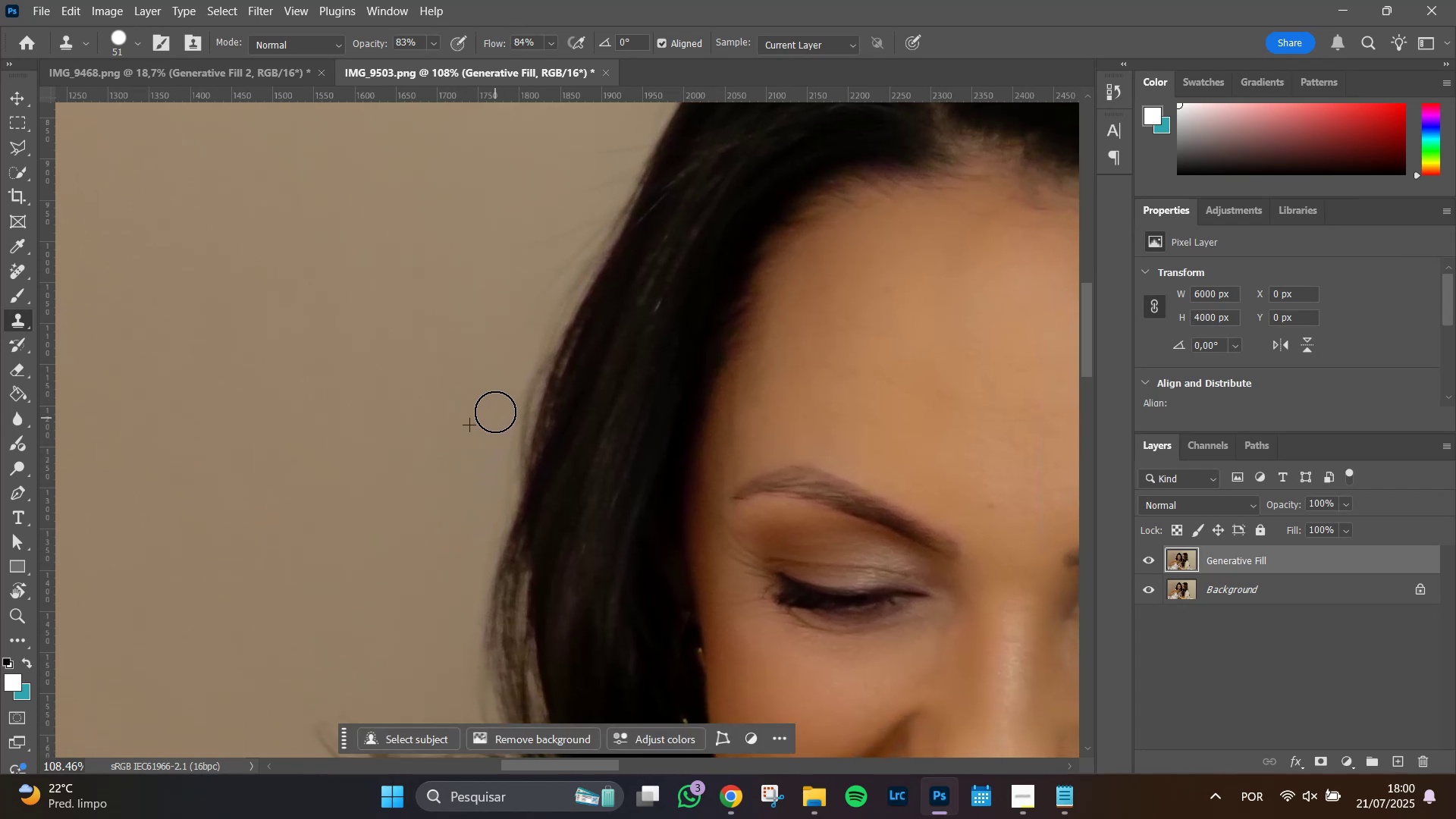 
left_click_drag(start_coordinate=[497, 405], to_coordinate=[499, 400])
 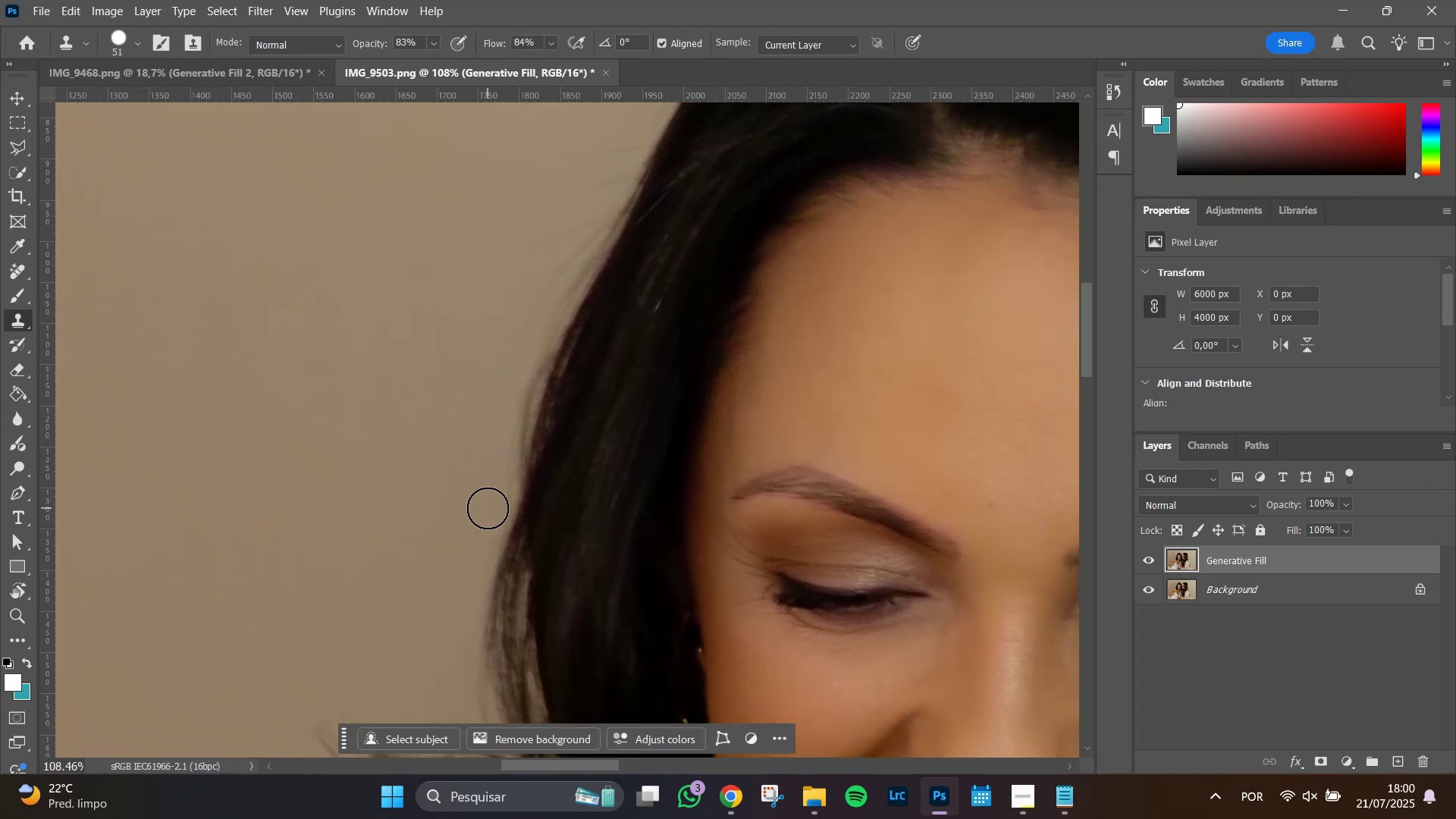 
left_click_drag(start_coordinate=[488, 508], to_coordinate=[492, 418])
 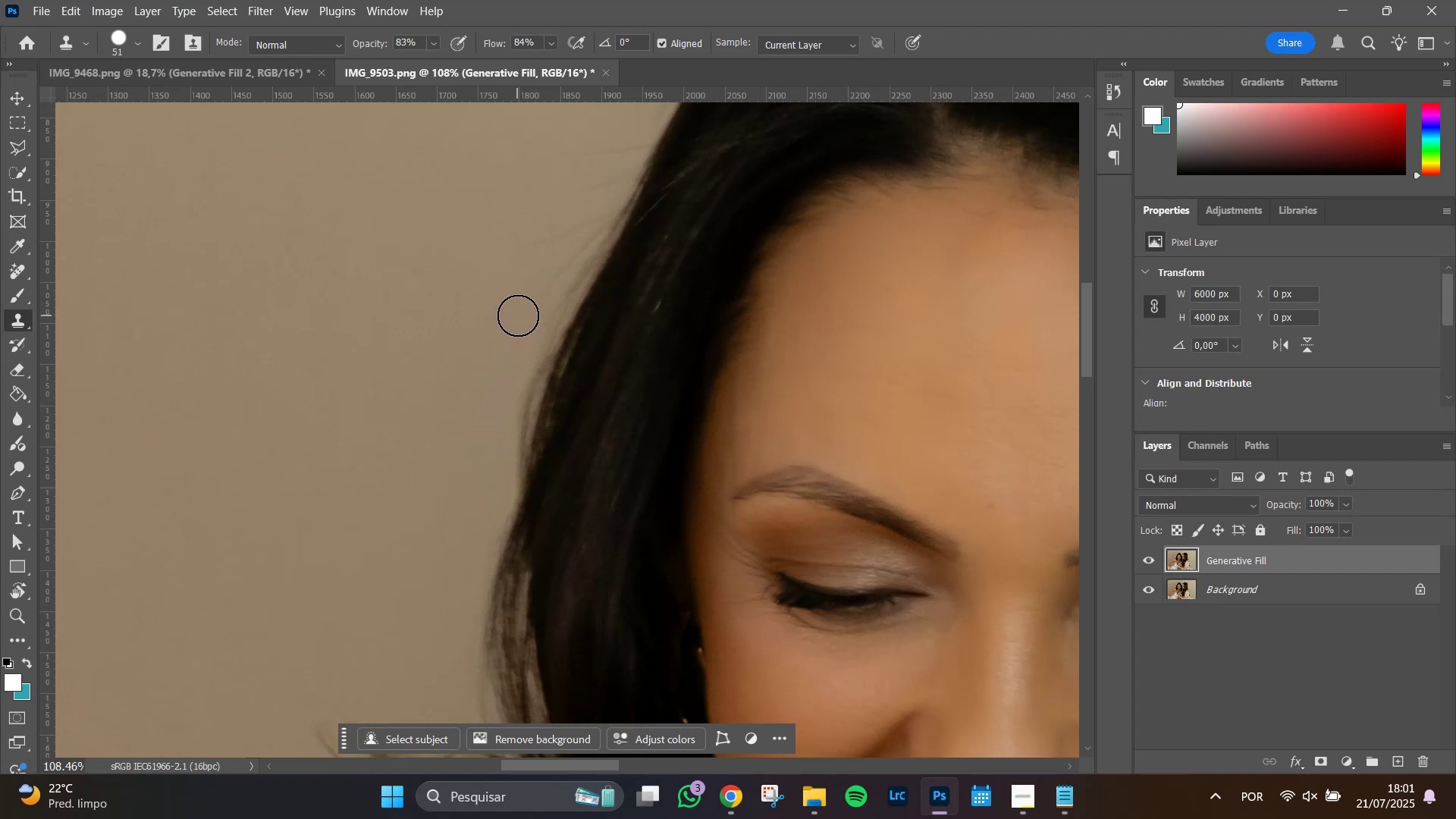 
left_click_drag(start_coordinate=[514, 239], to_coordinate=[521, 238])
 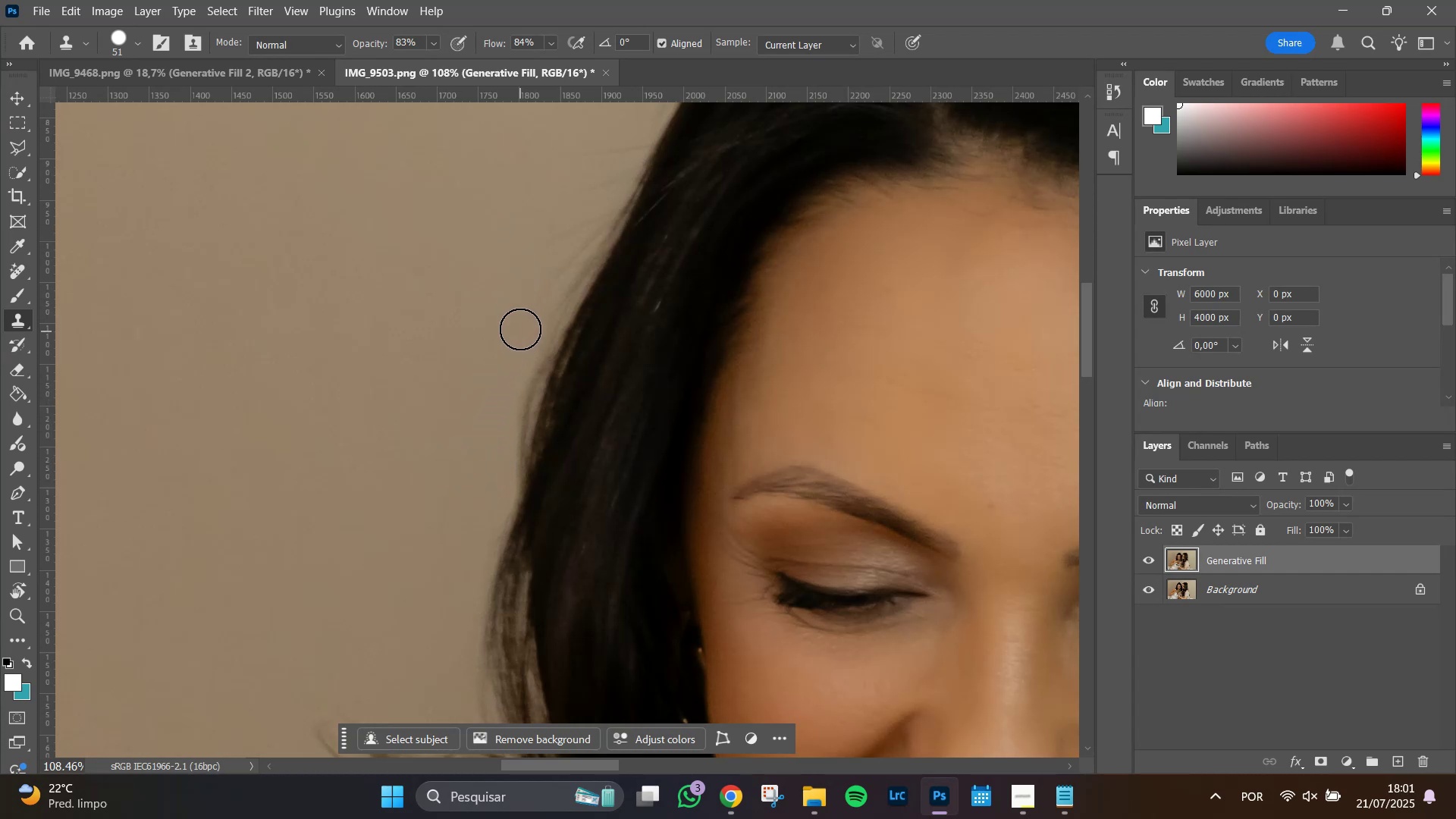 
left_click_drag(start_coordinate=[520, 323], to_coordinate=[530, 244])
 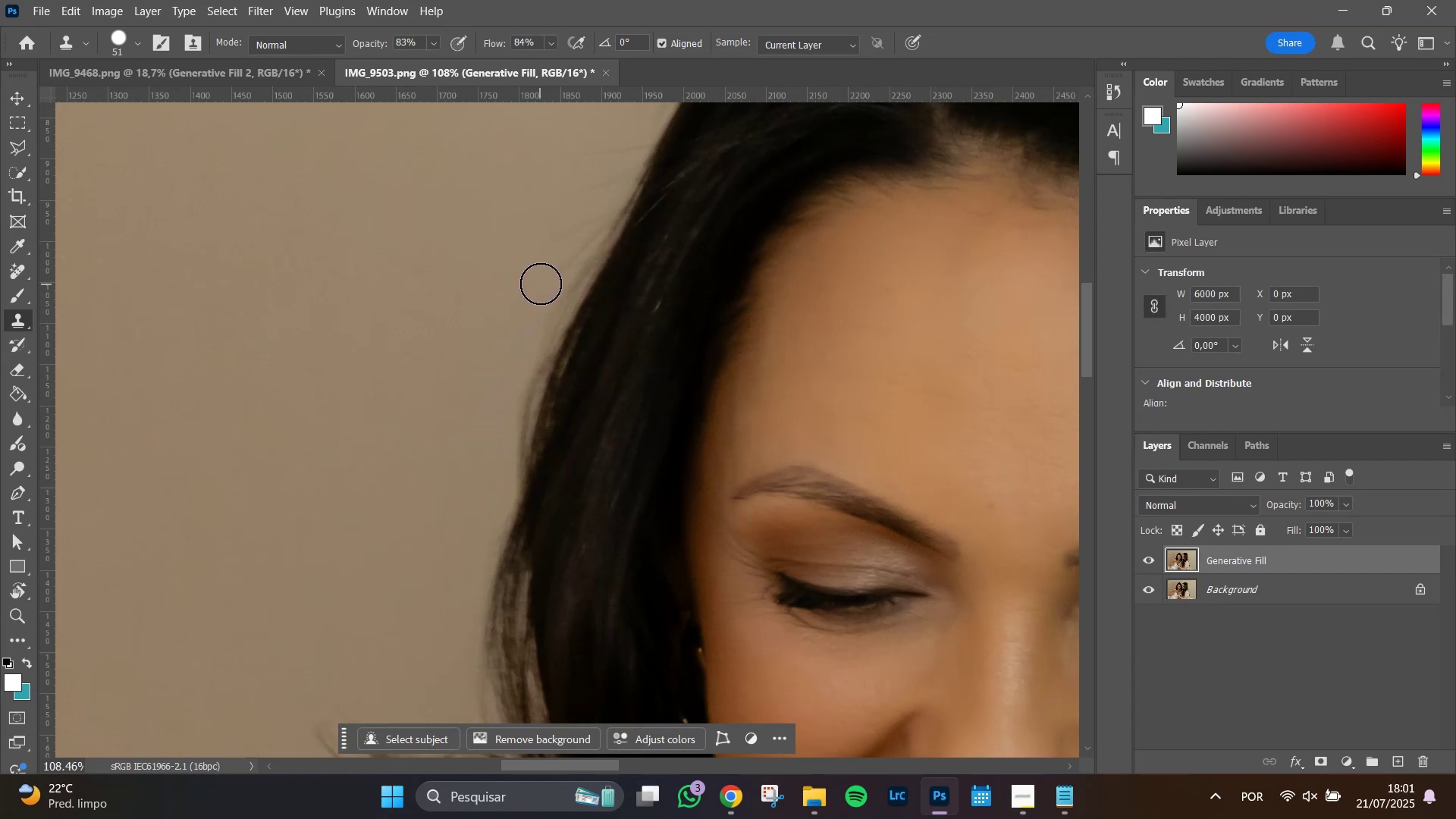 
left_click_drag(start_coordinate=[543, 275], to_coordinate=[544, 232])
 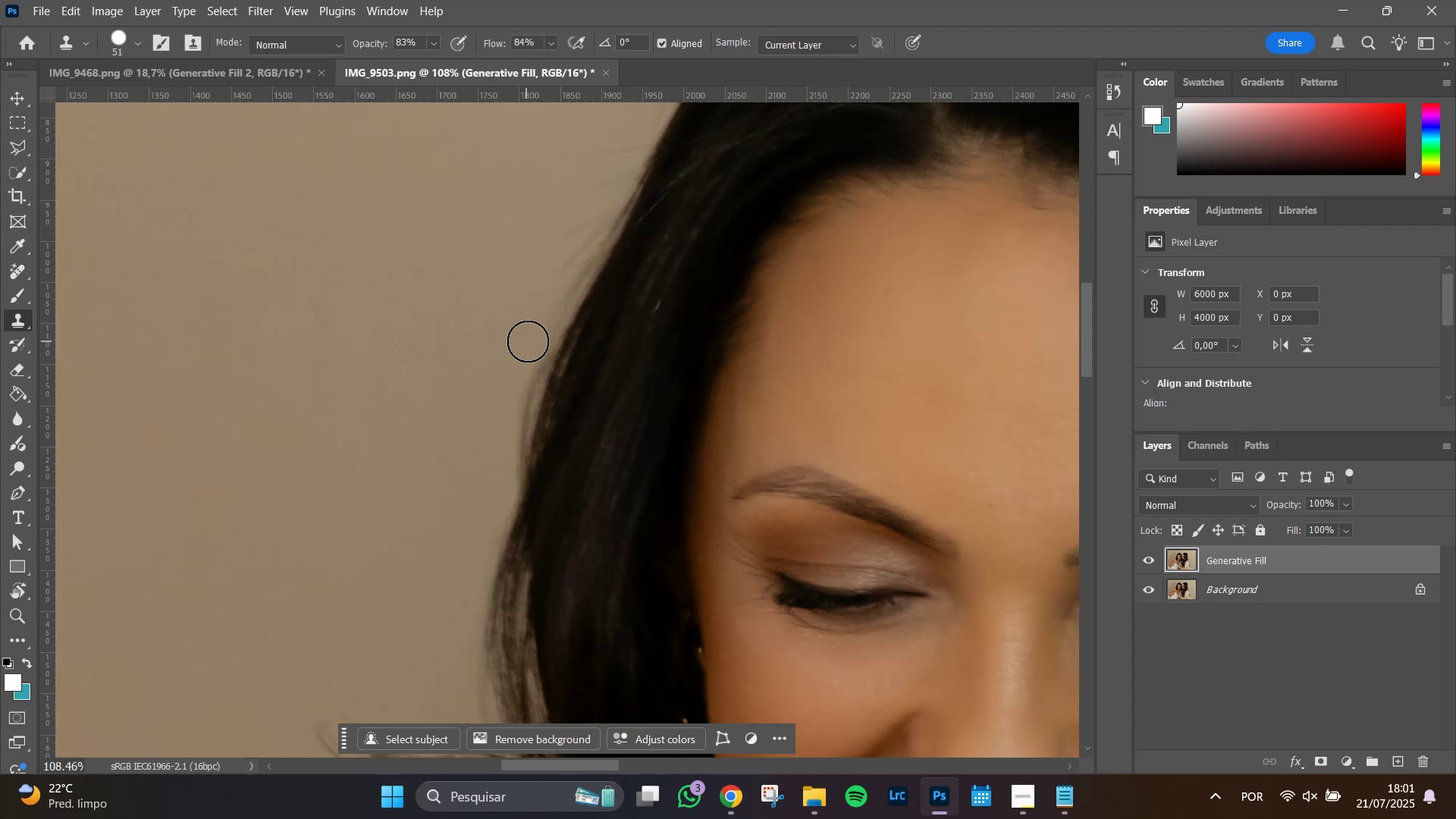 
left_click_drag(start_coordinate=[531, 337], to_coordinate=[551, 281])
 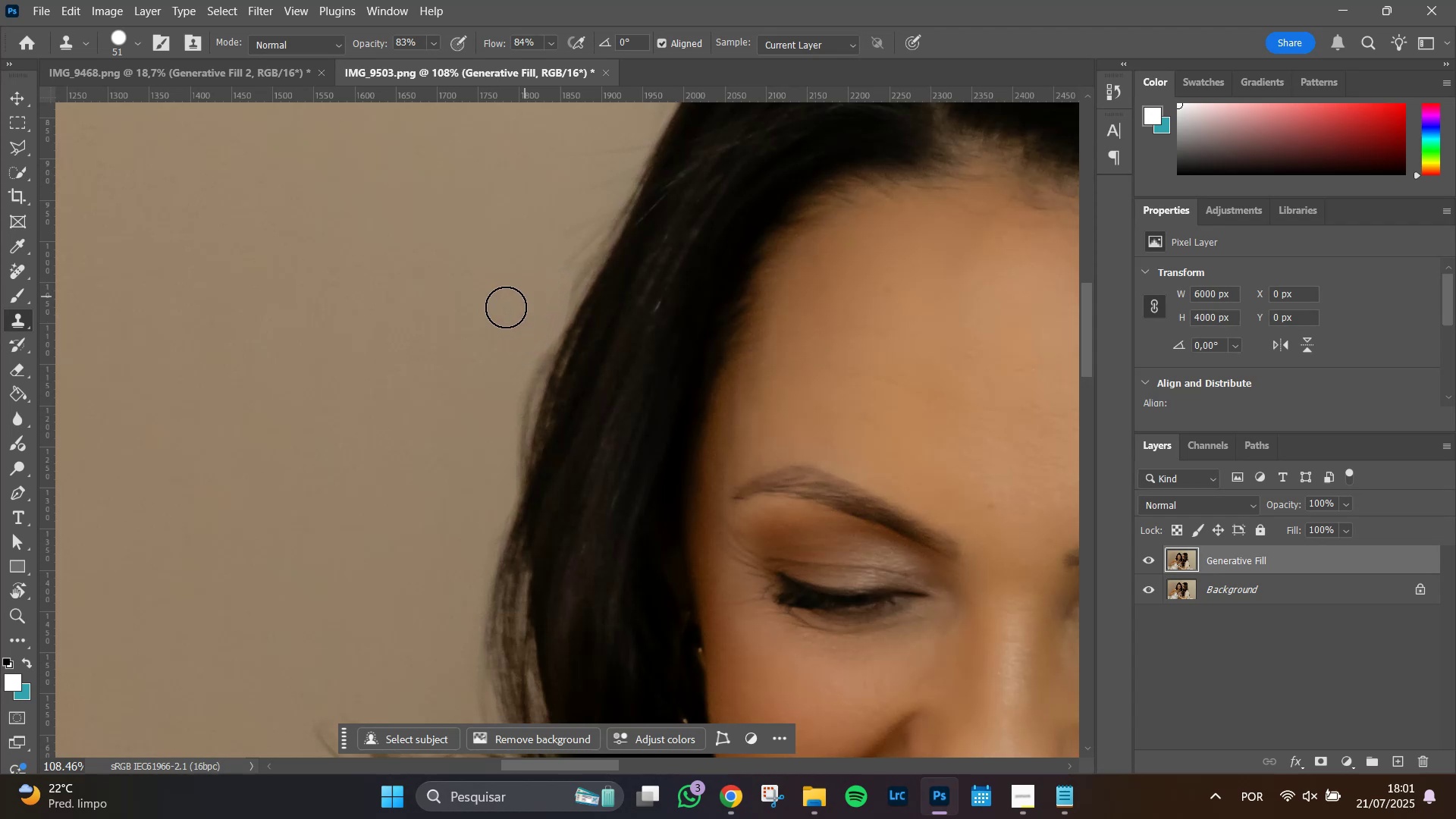 
hold_key(key=AltLeft, duration=0.31)
left_click([499, 318])
 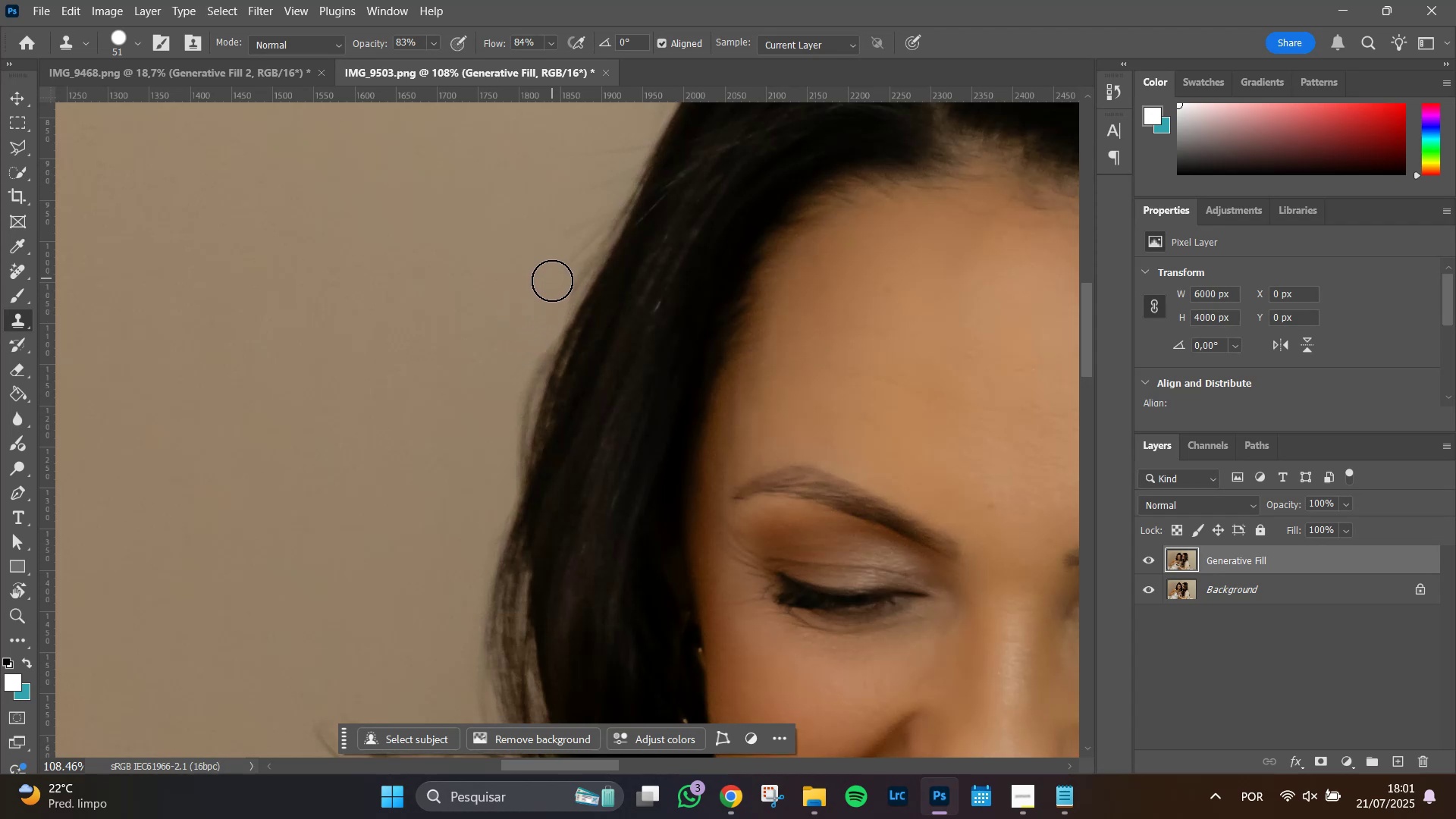 
left_click_drag(start_coordinate=[553, 300], to_coordinate=[568, 225])
 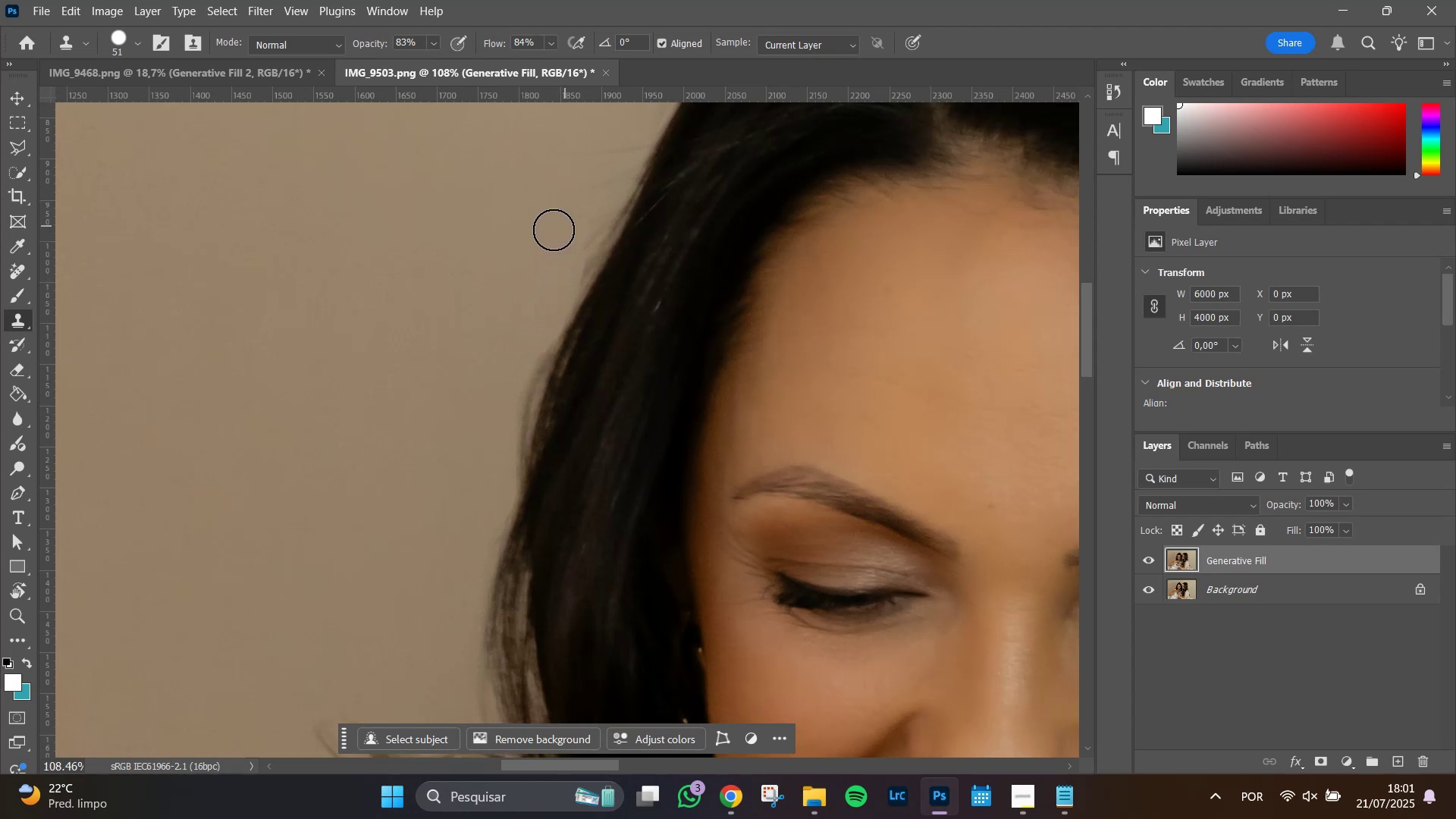 
hold_key(key=Space, duration=0.98)
 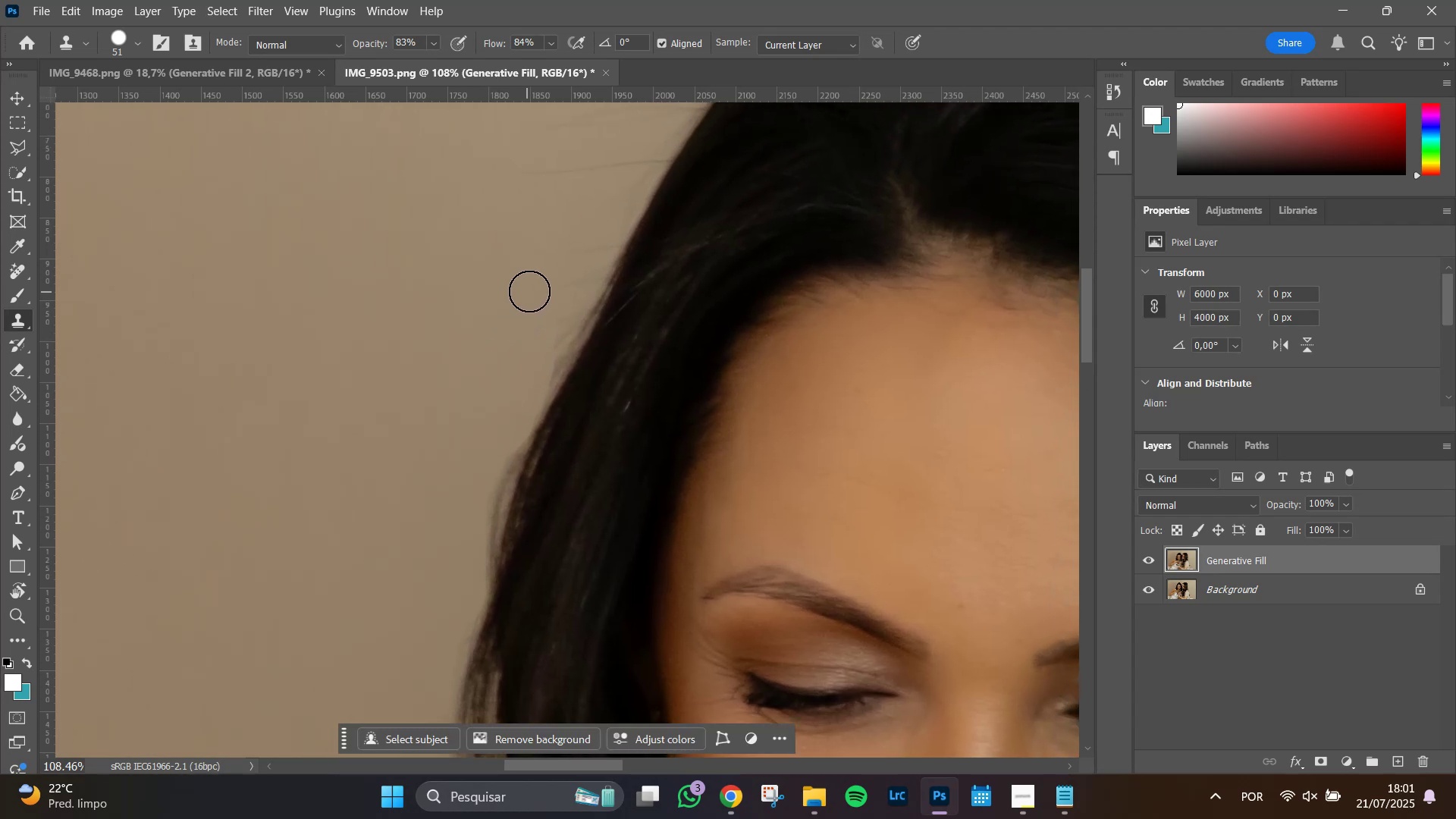 
left_click_drag(start_coordinate=[527, 243], to_coordinate=[497, 344])
 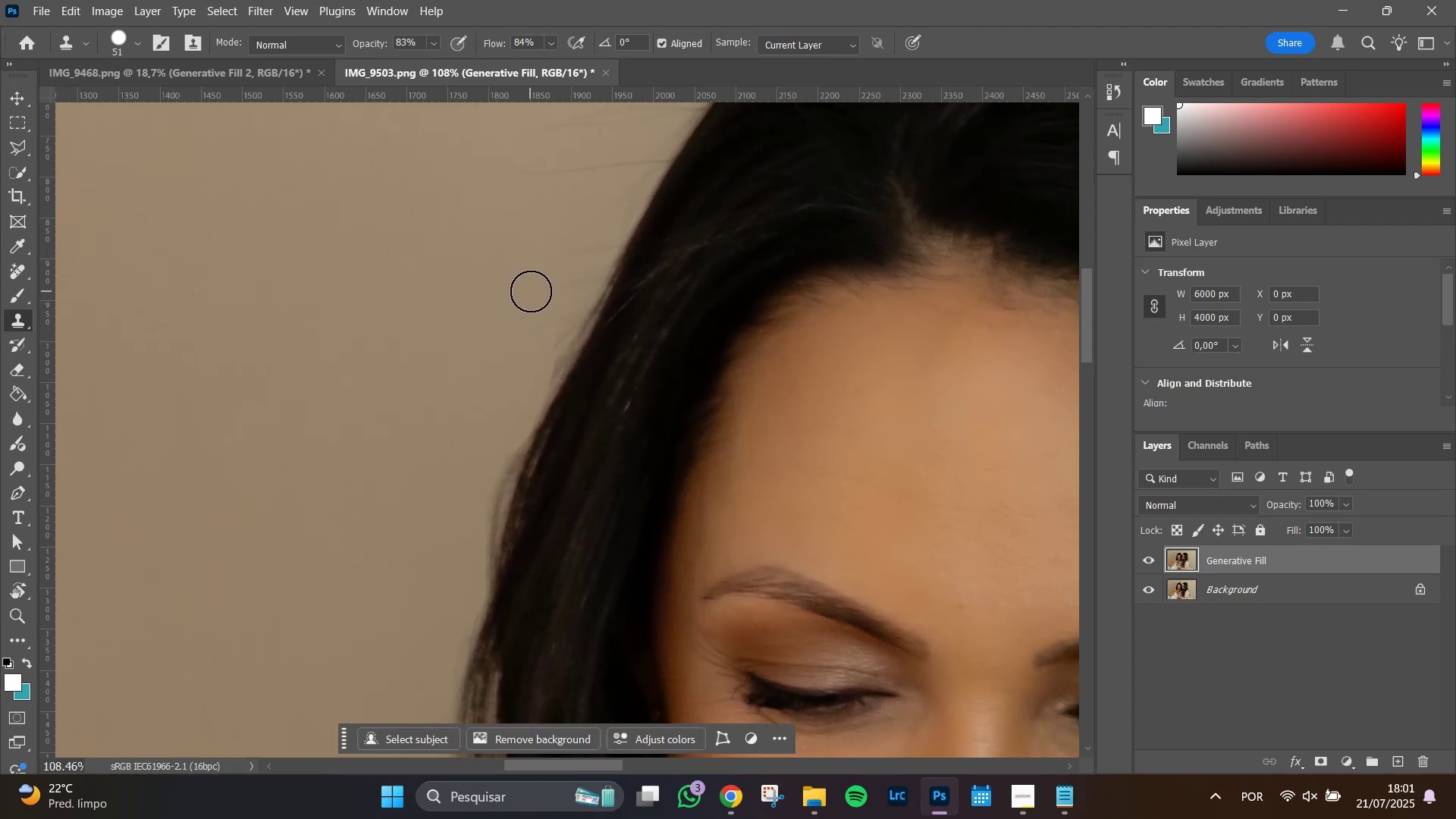 
left_click([538, 292])
 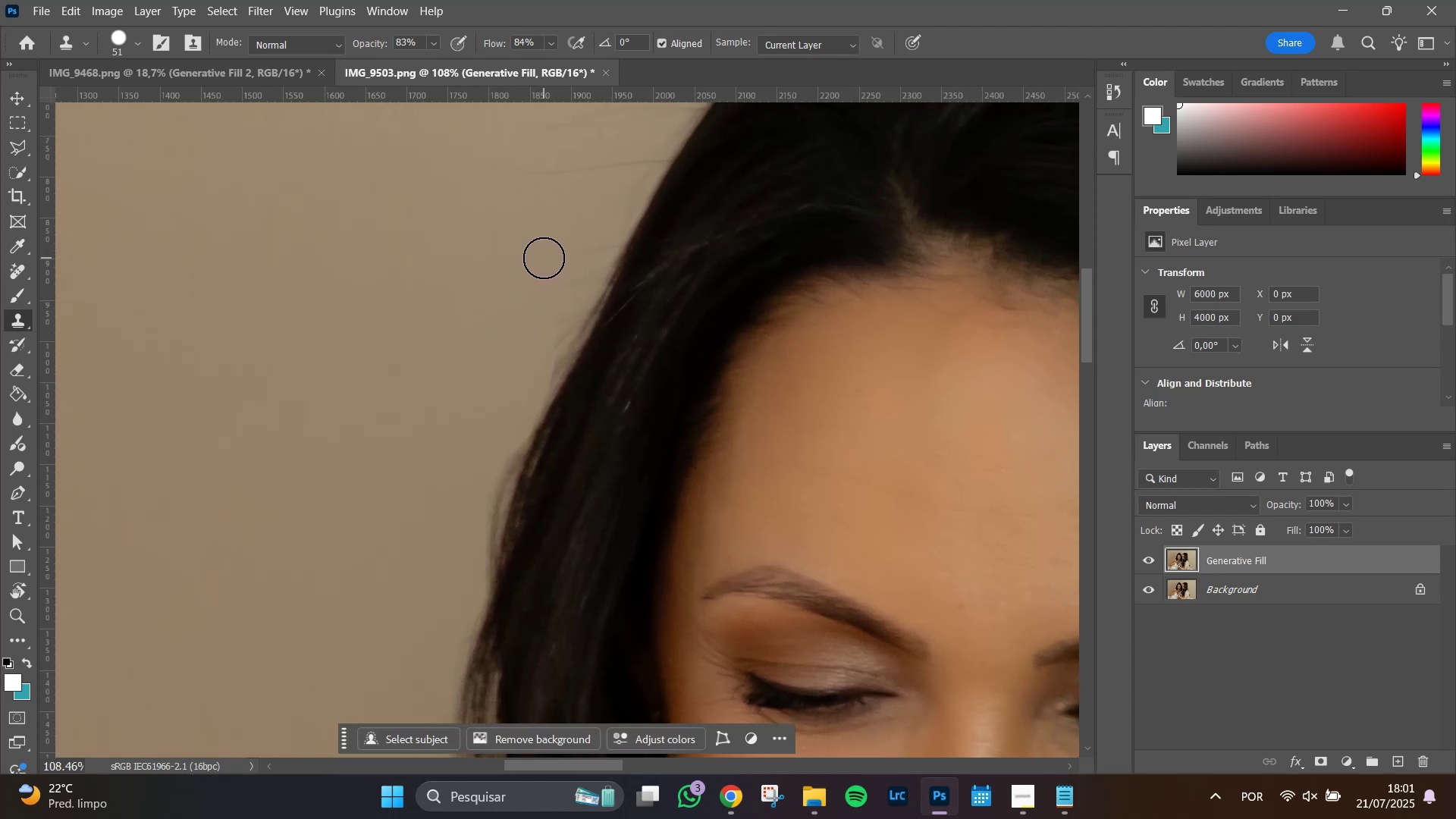 
triple_click([557, 255])
 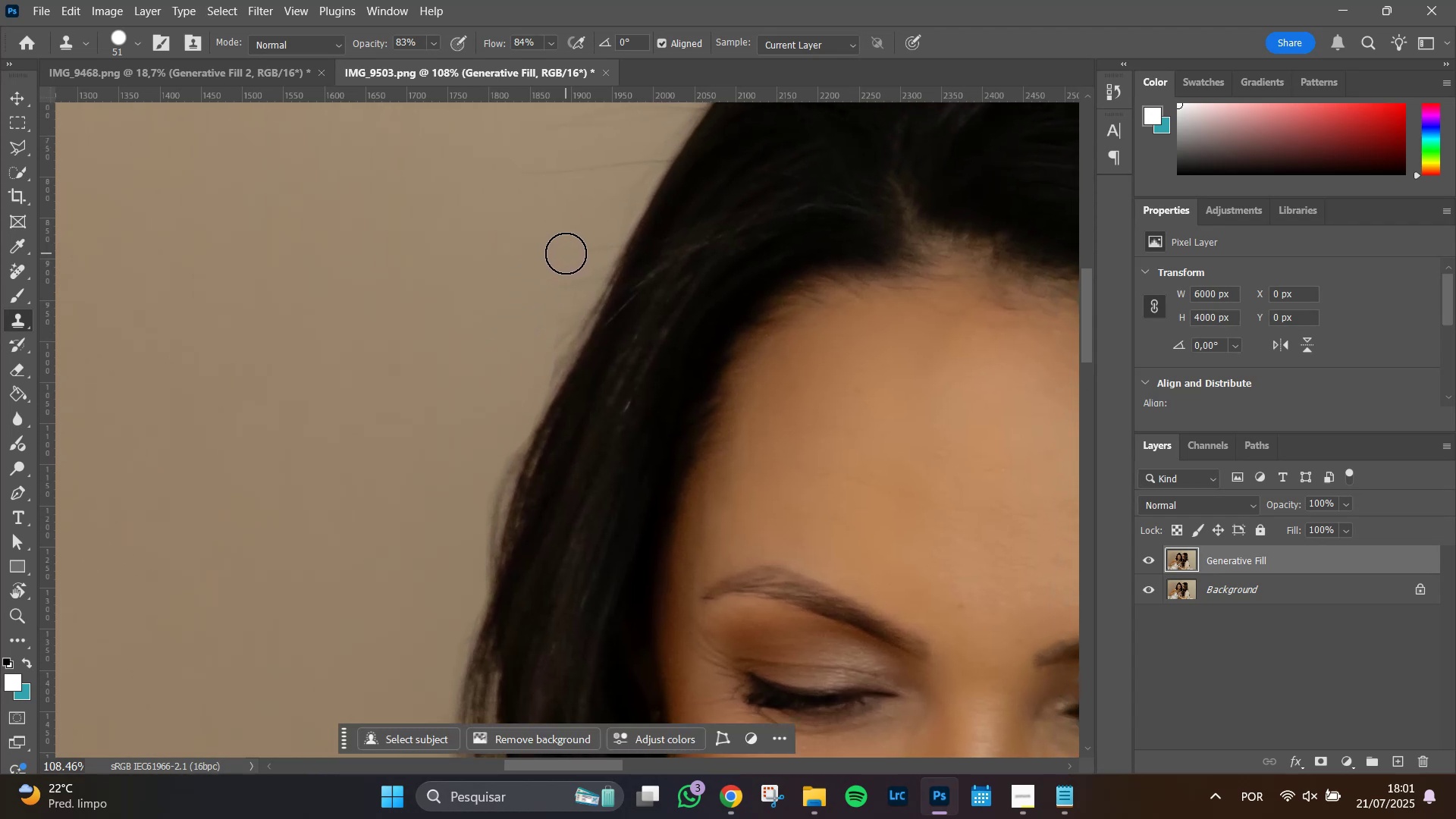 
triple_click([566, 253])
 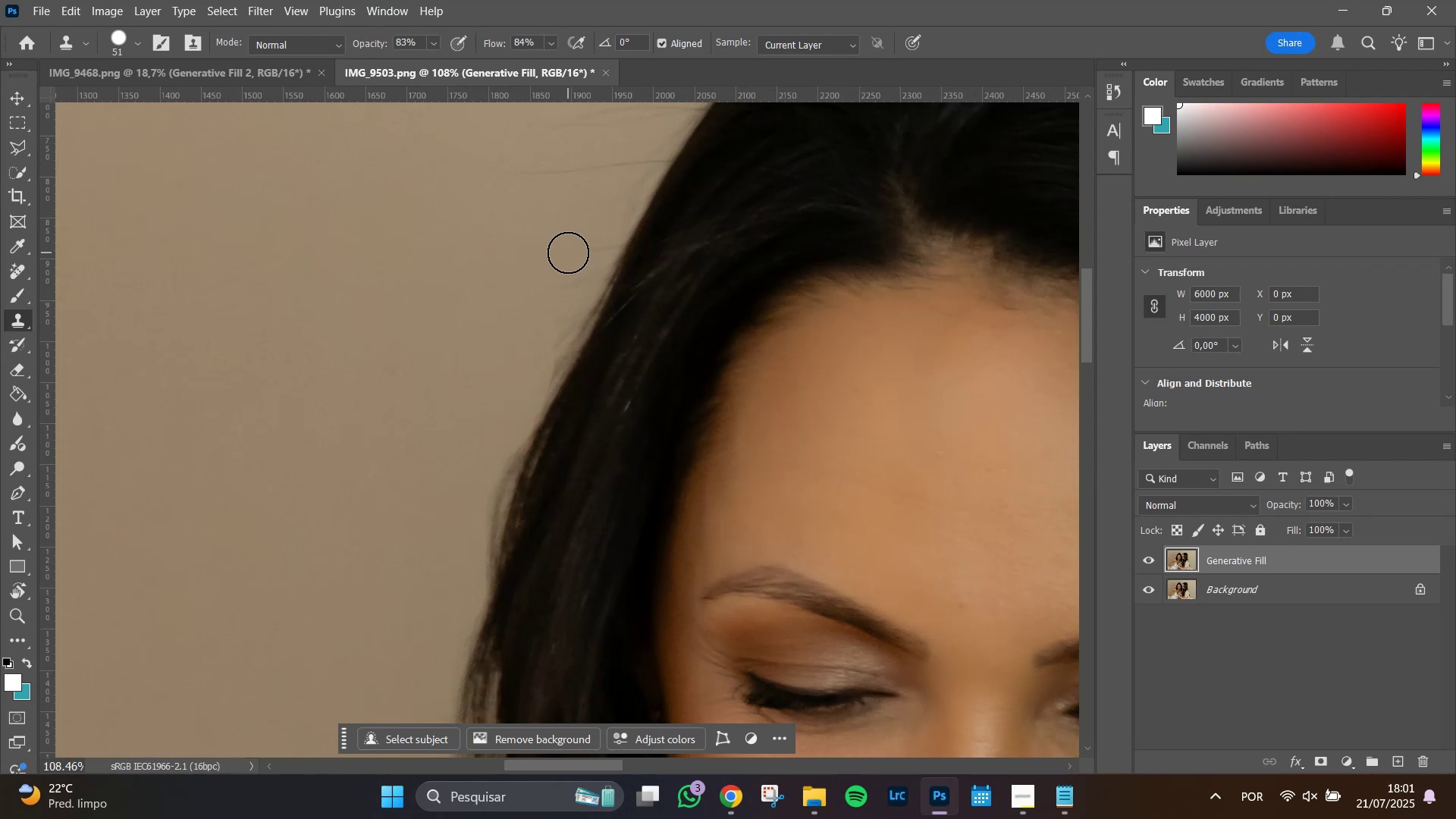 
triple_click([568, 253])
 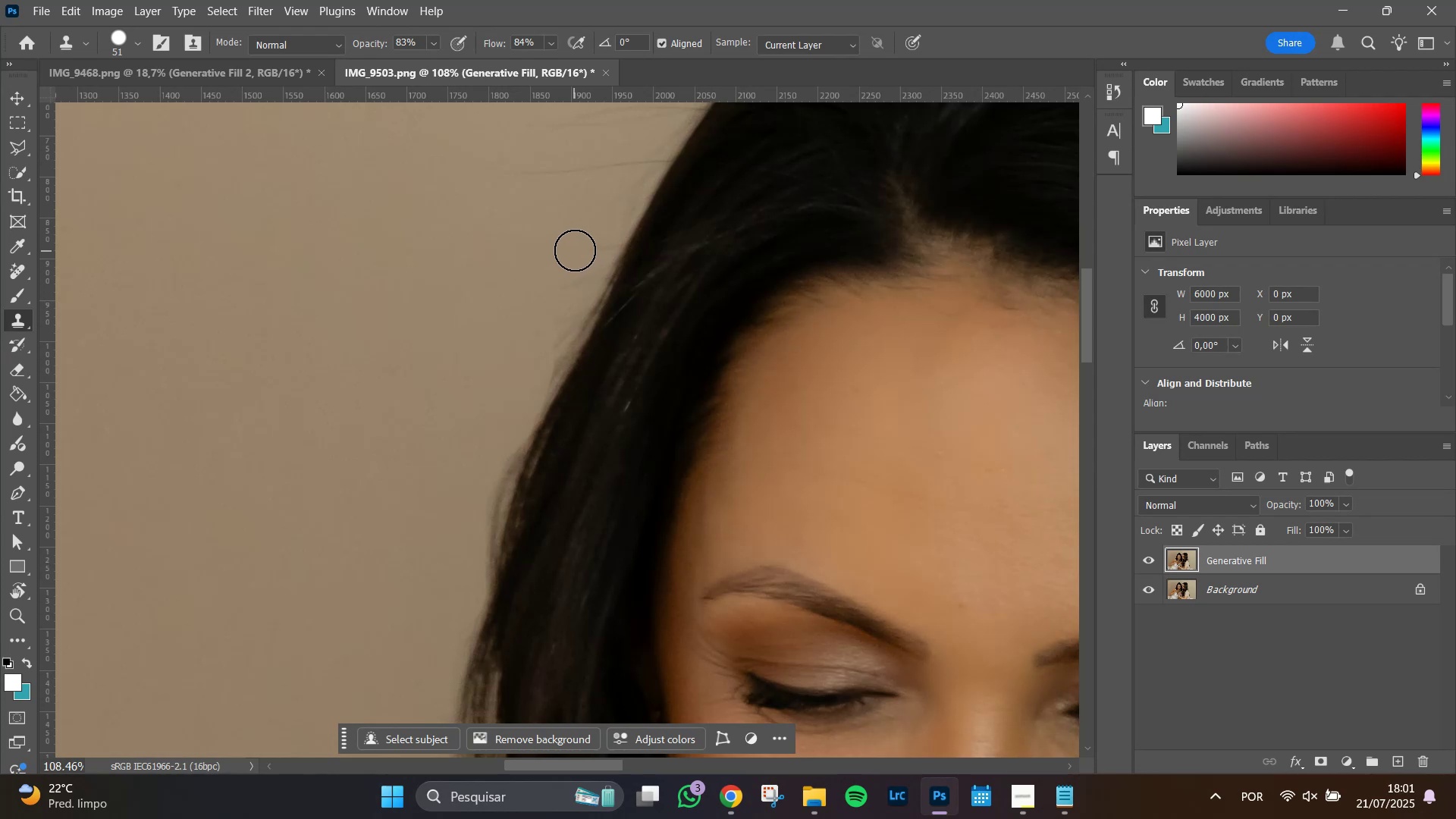 
triple_click([575, 250])
 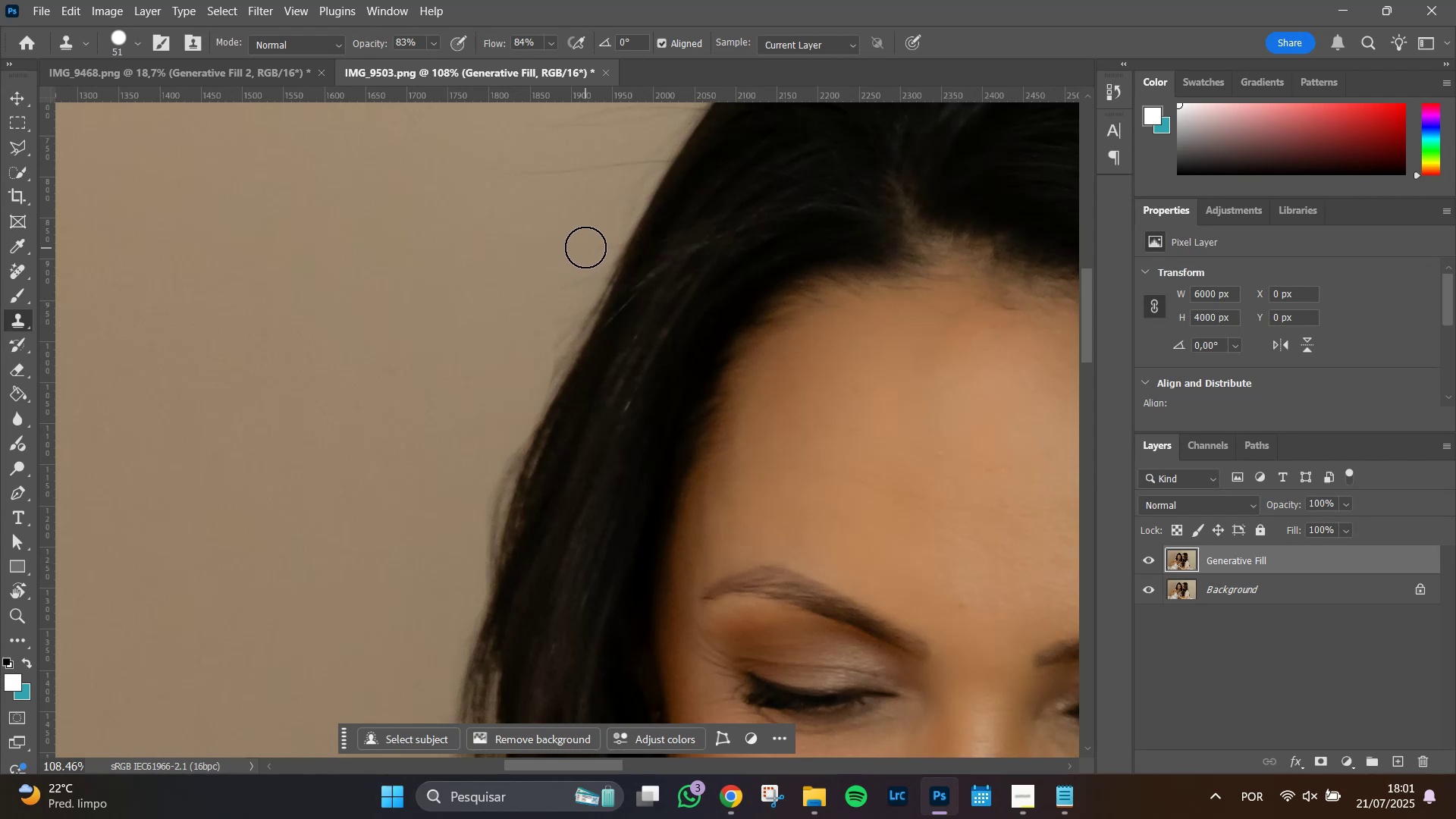 
triple_click([585, 247])
 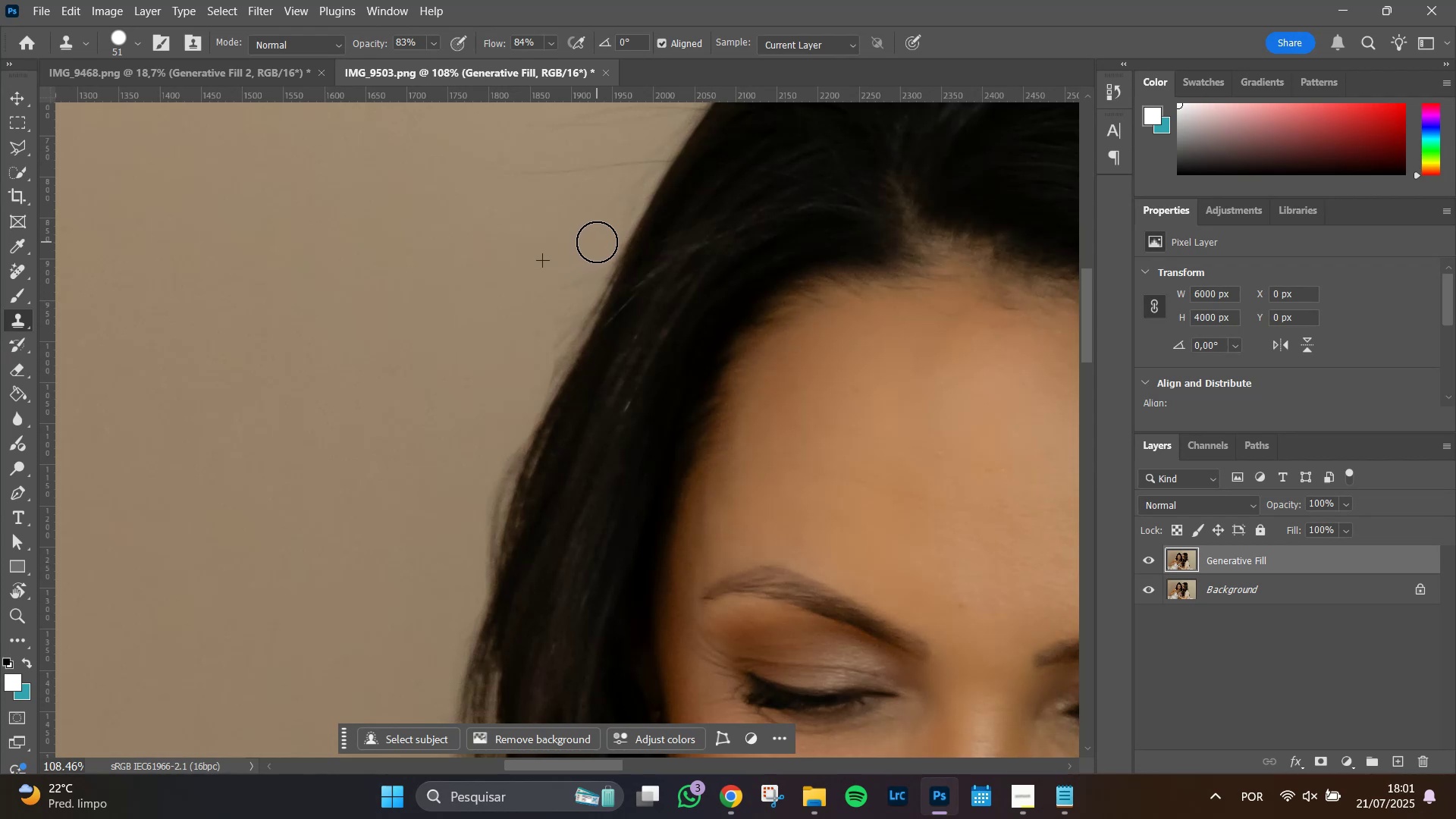 
triple_click([600, 240])
 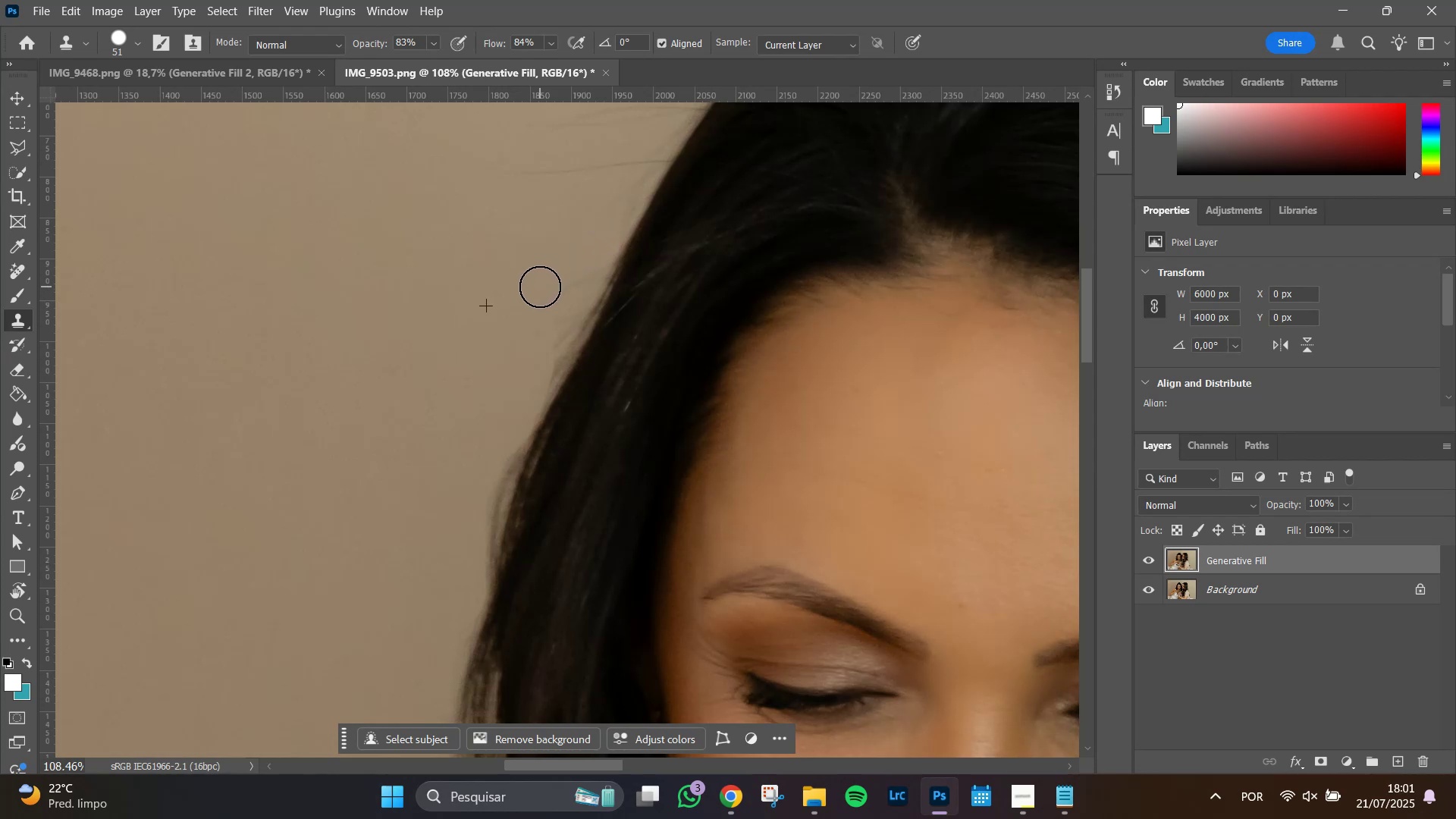 
double_click([553, 284])
 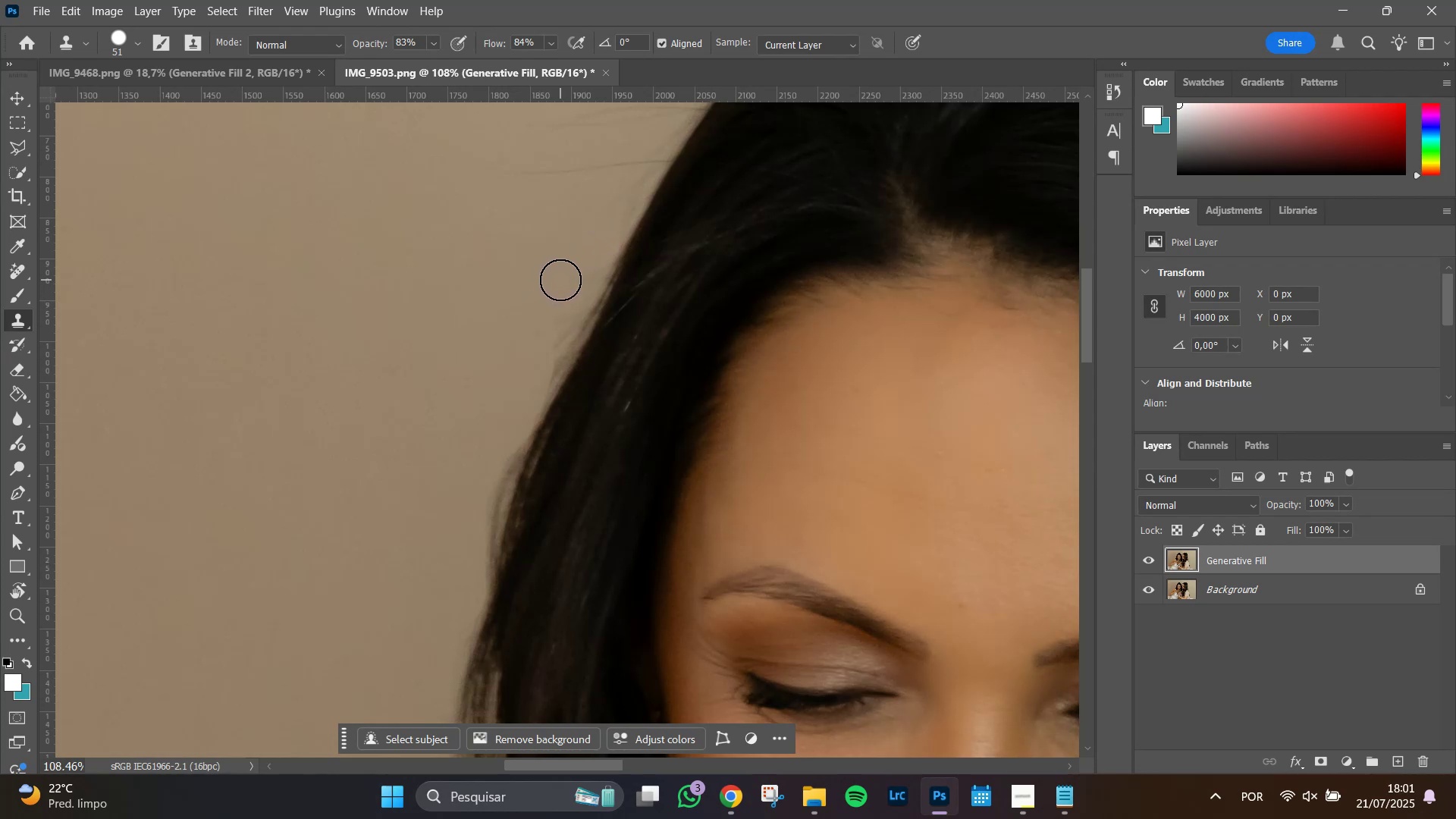 
triple_click([560, 280])
 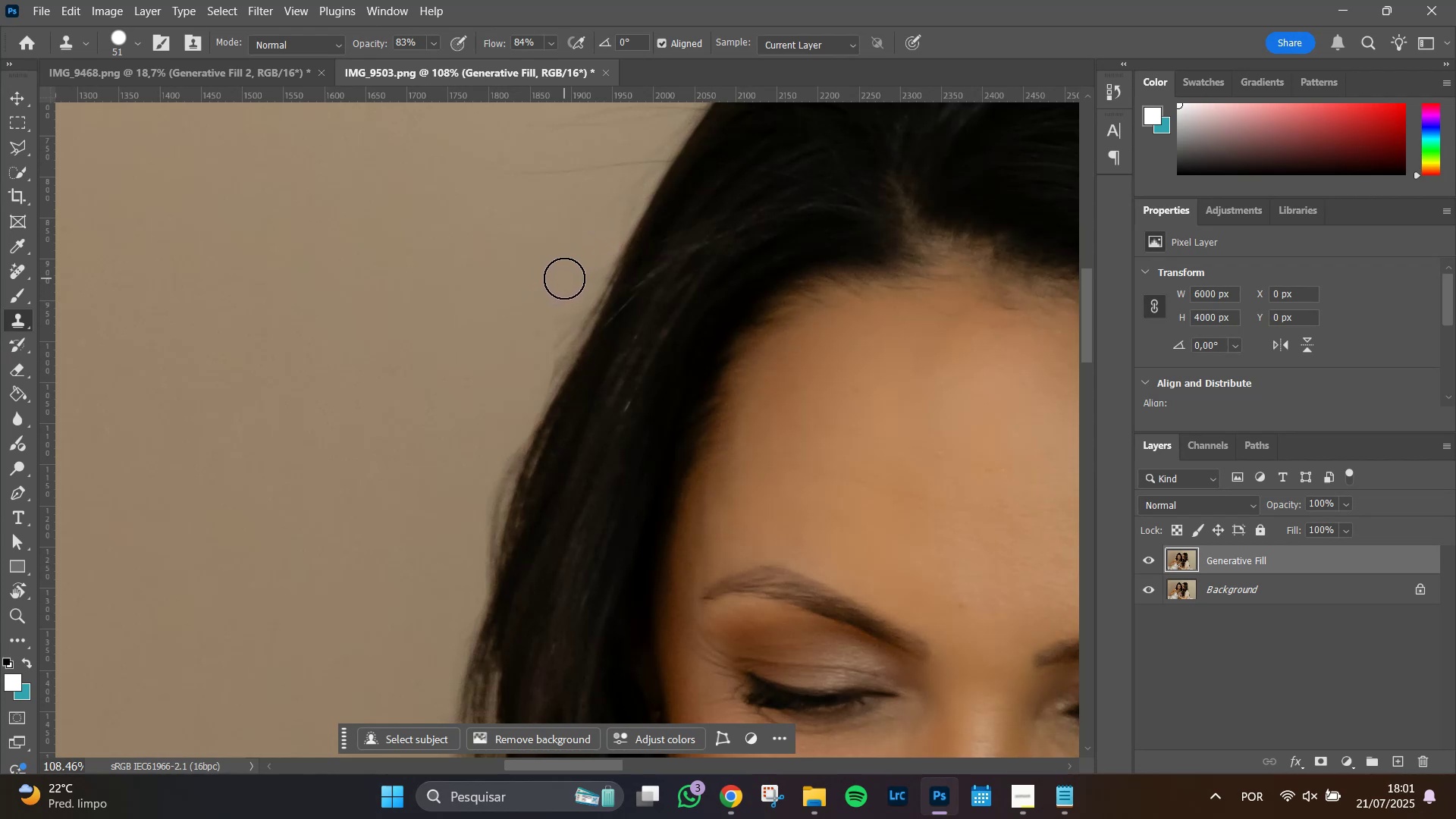 
triple_click([564, 278])
 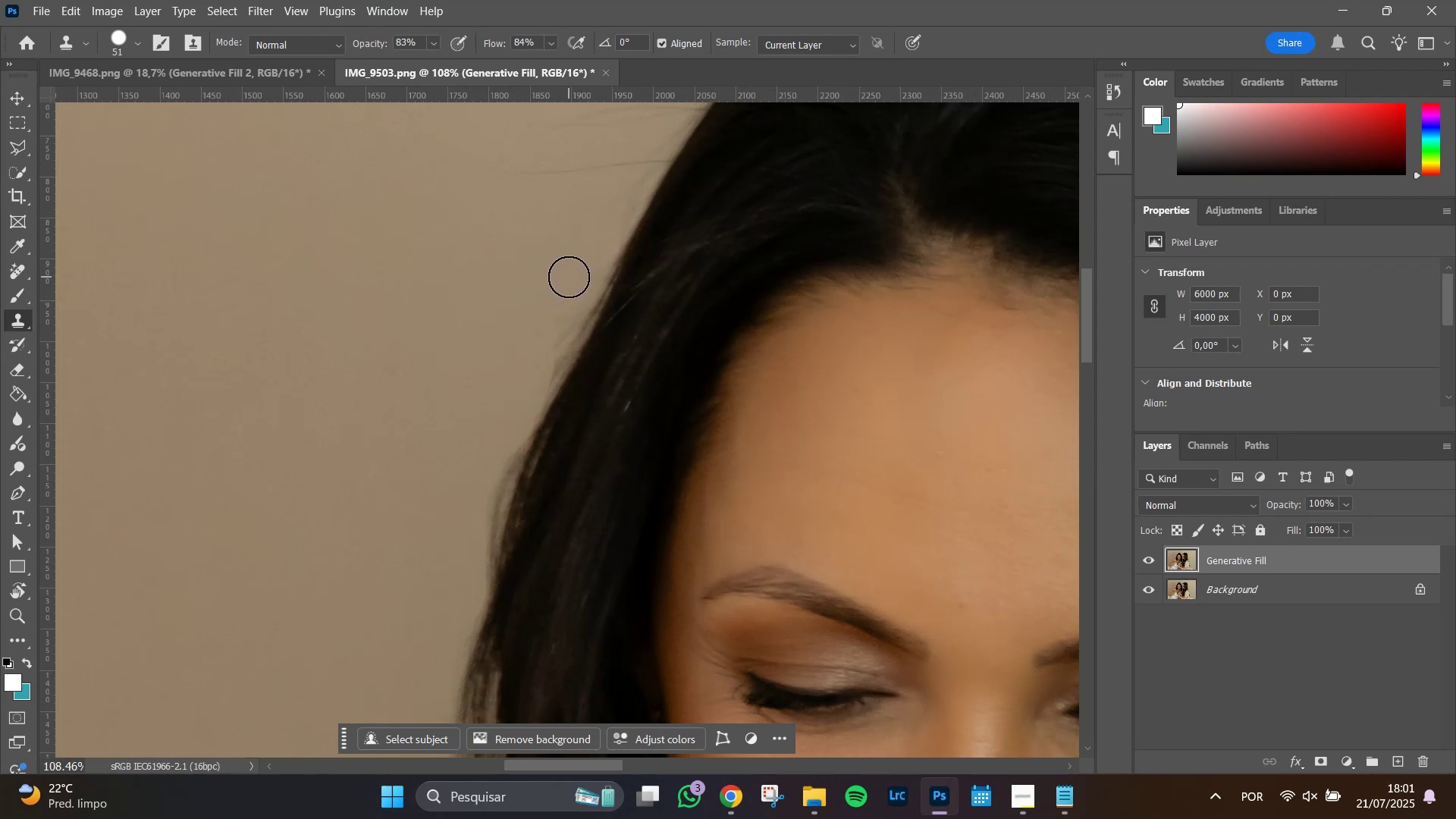 
triple_click([569, 277])
 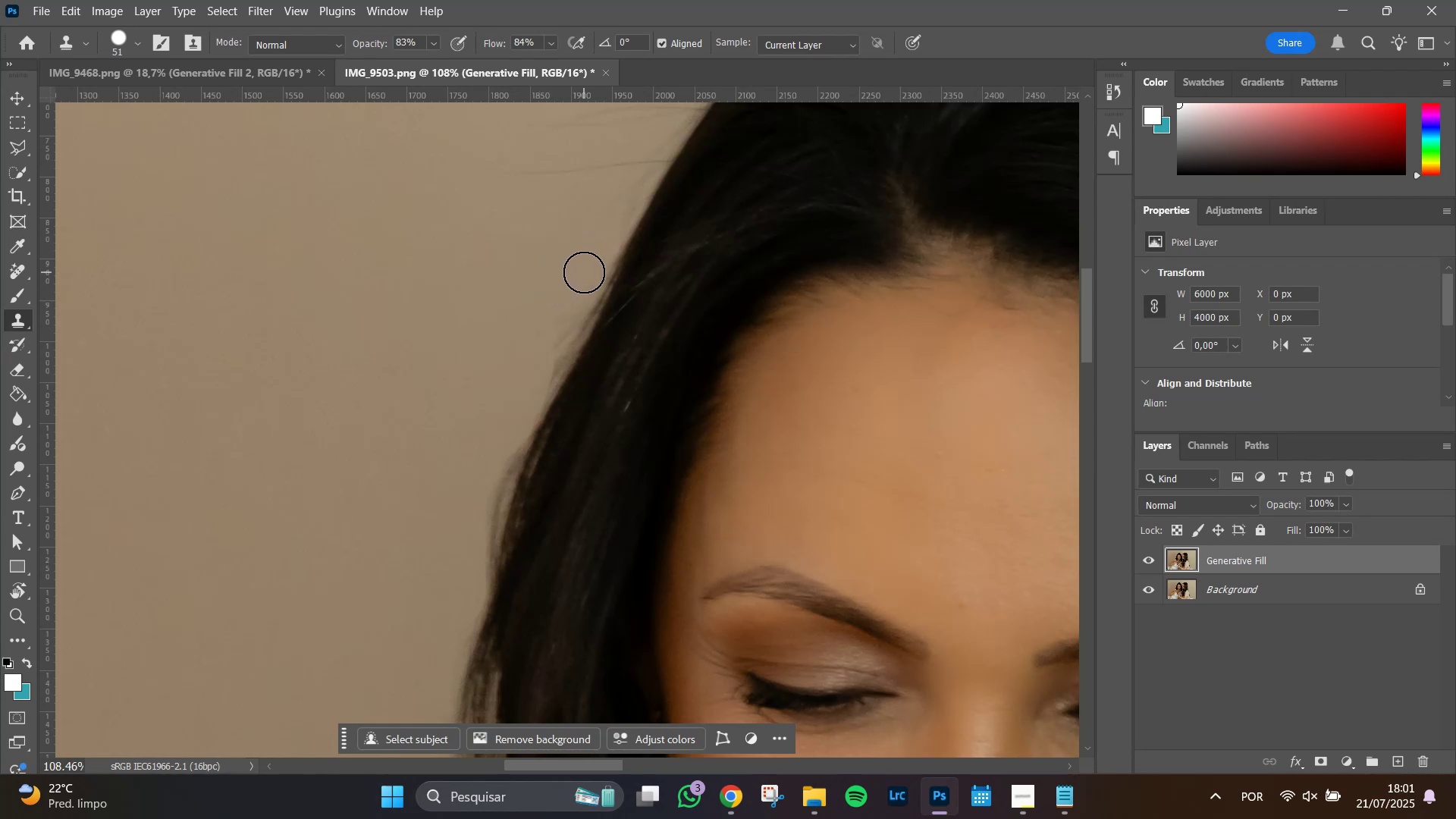 
triple_click([584, 272])
 